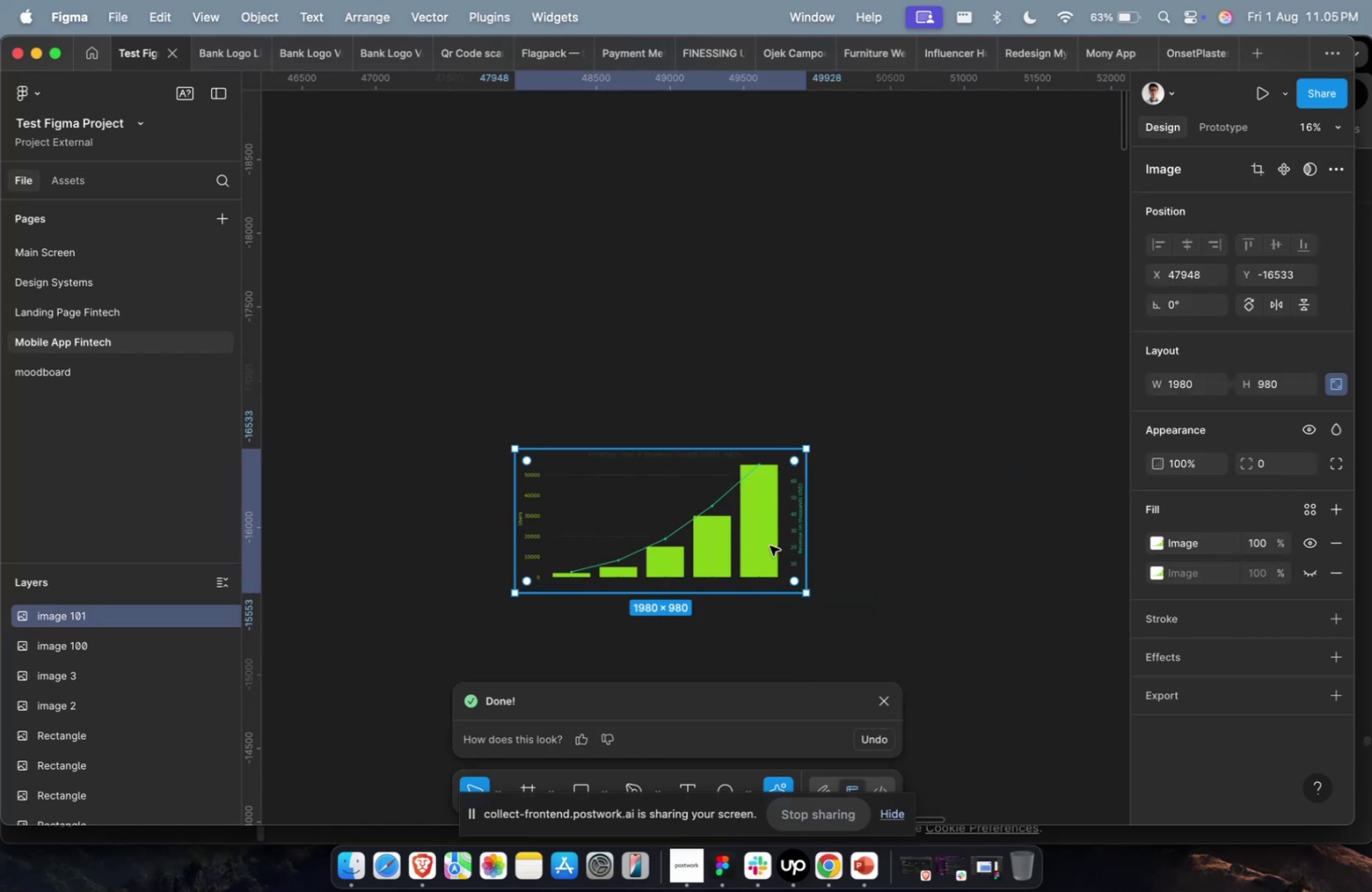 
key(Meta+Shift+C)
 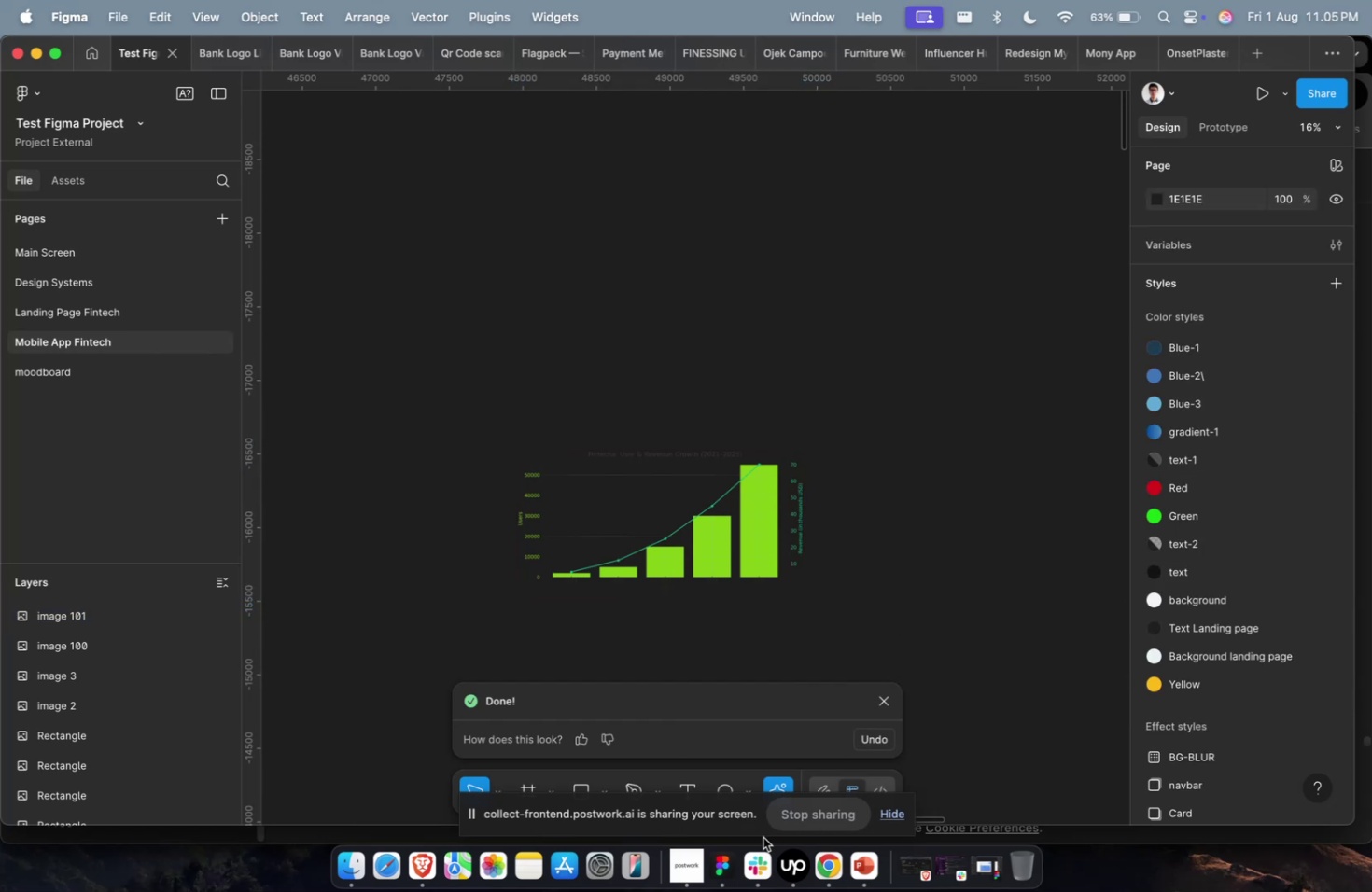 
wait(5.75)
 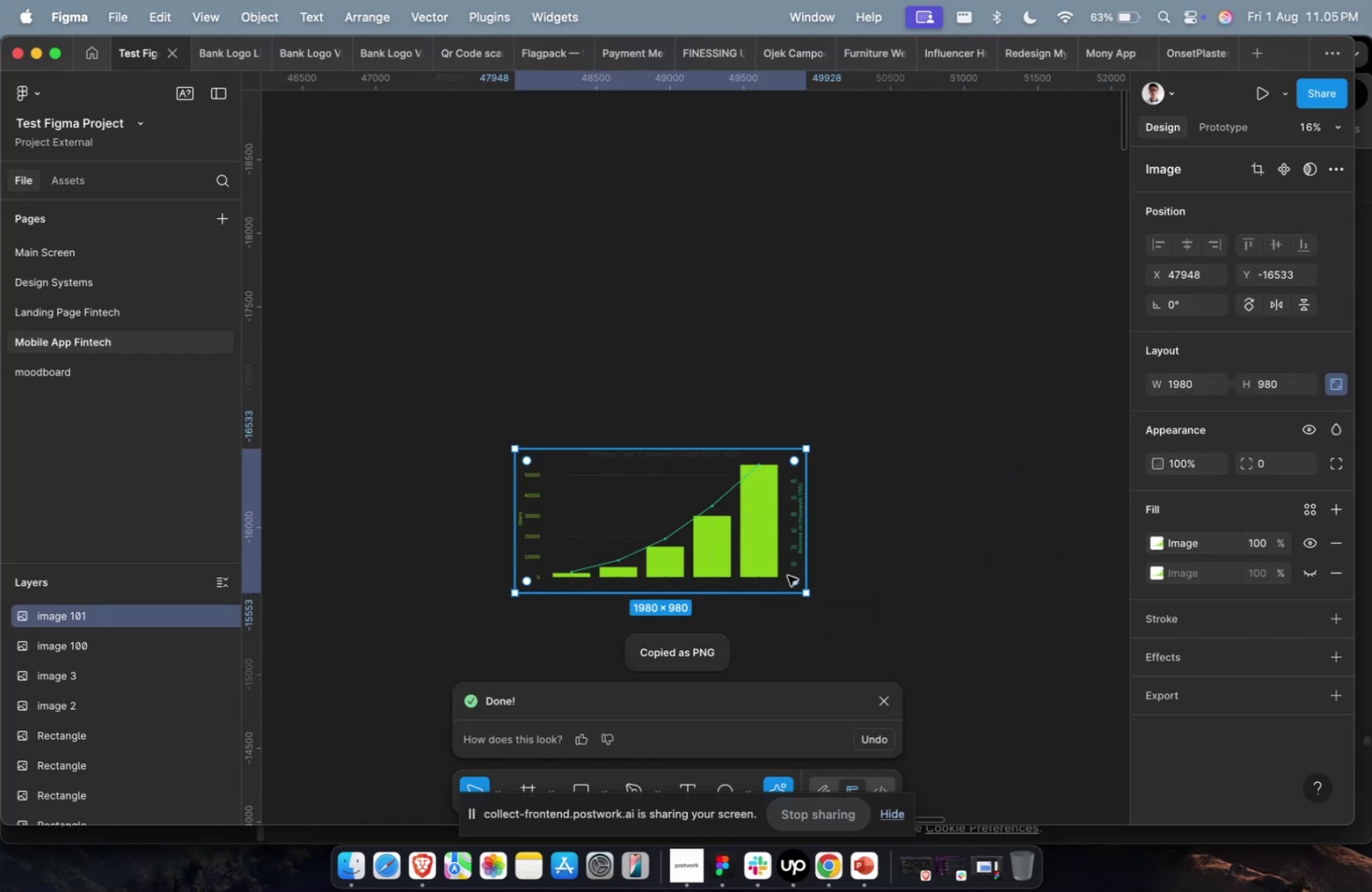 
key(Meta+1)
 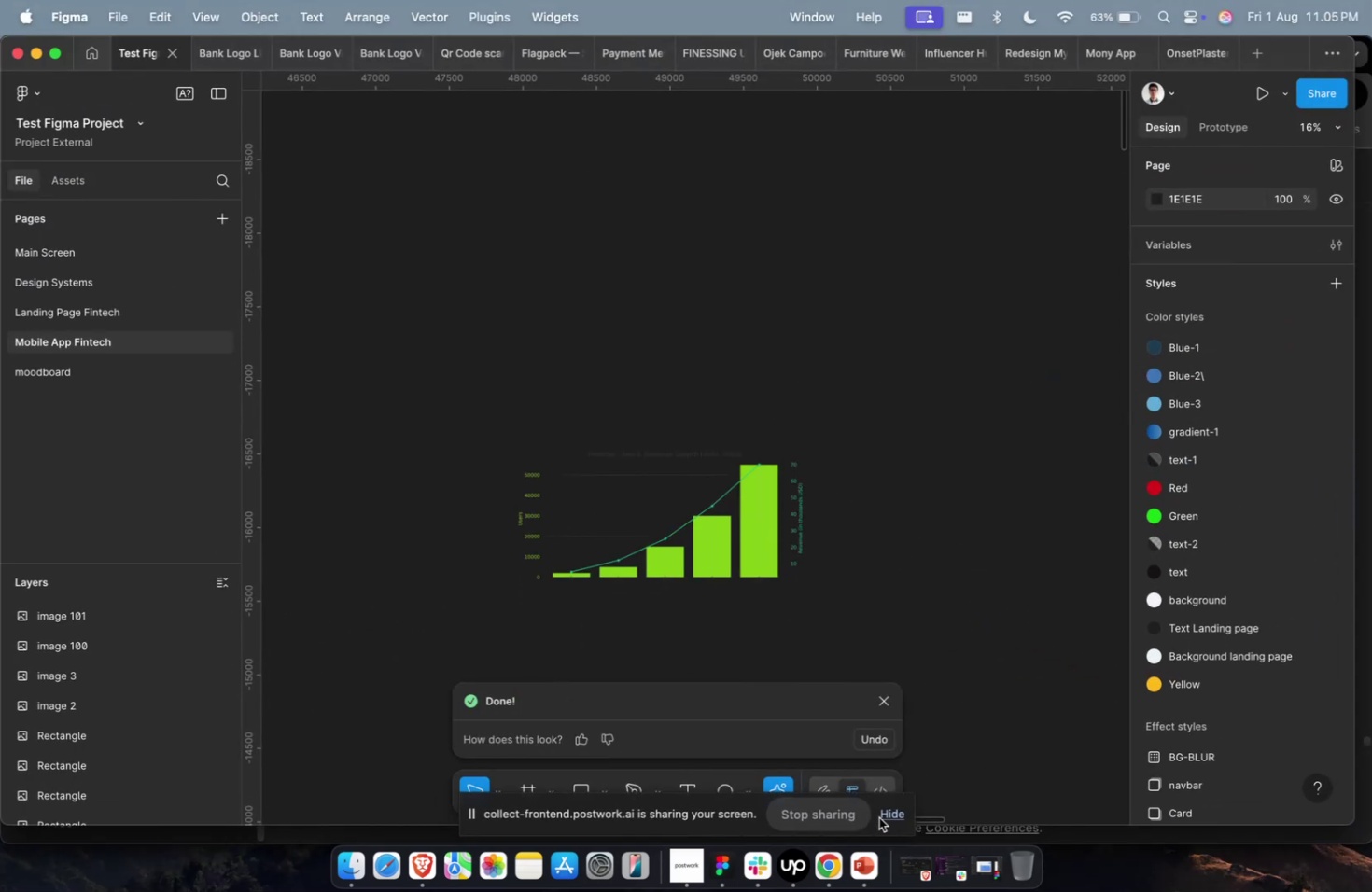 
left_click([889, 814])
 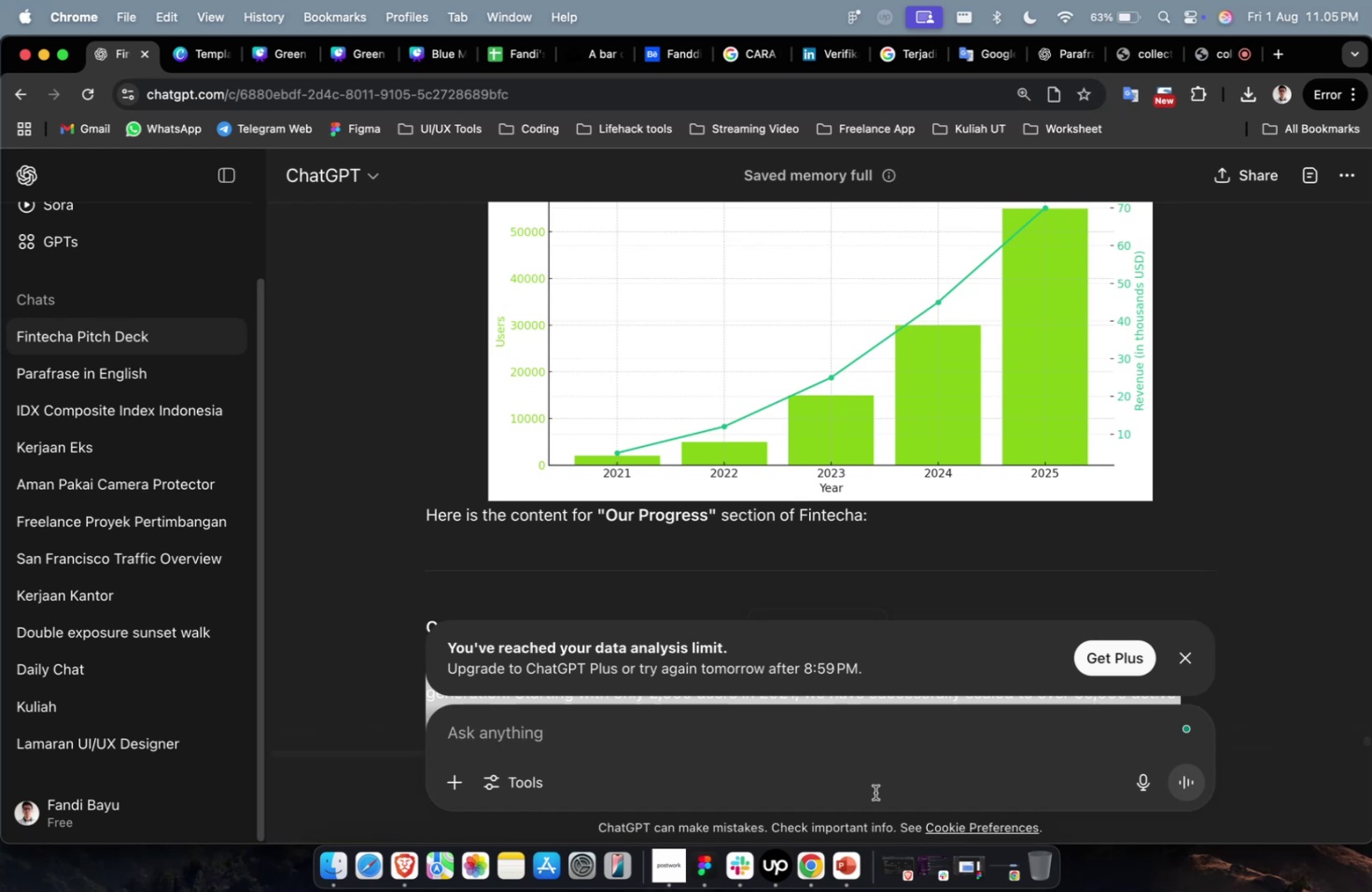 
wait(7.49)
 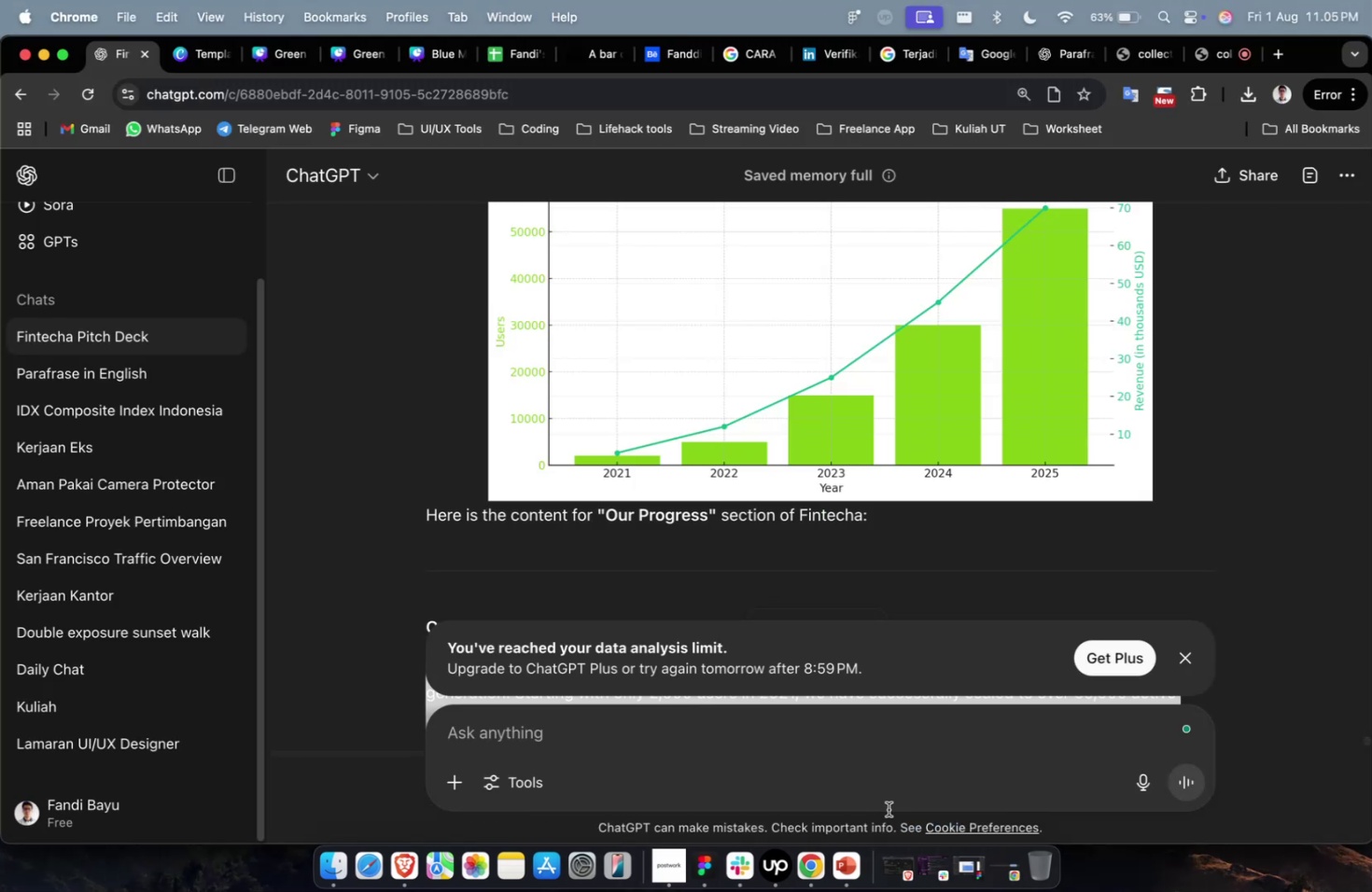 
key(Meta+CommandLeft)
 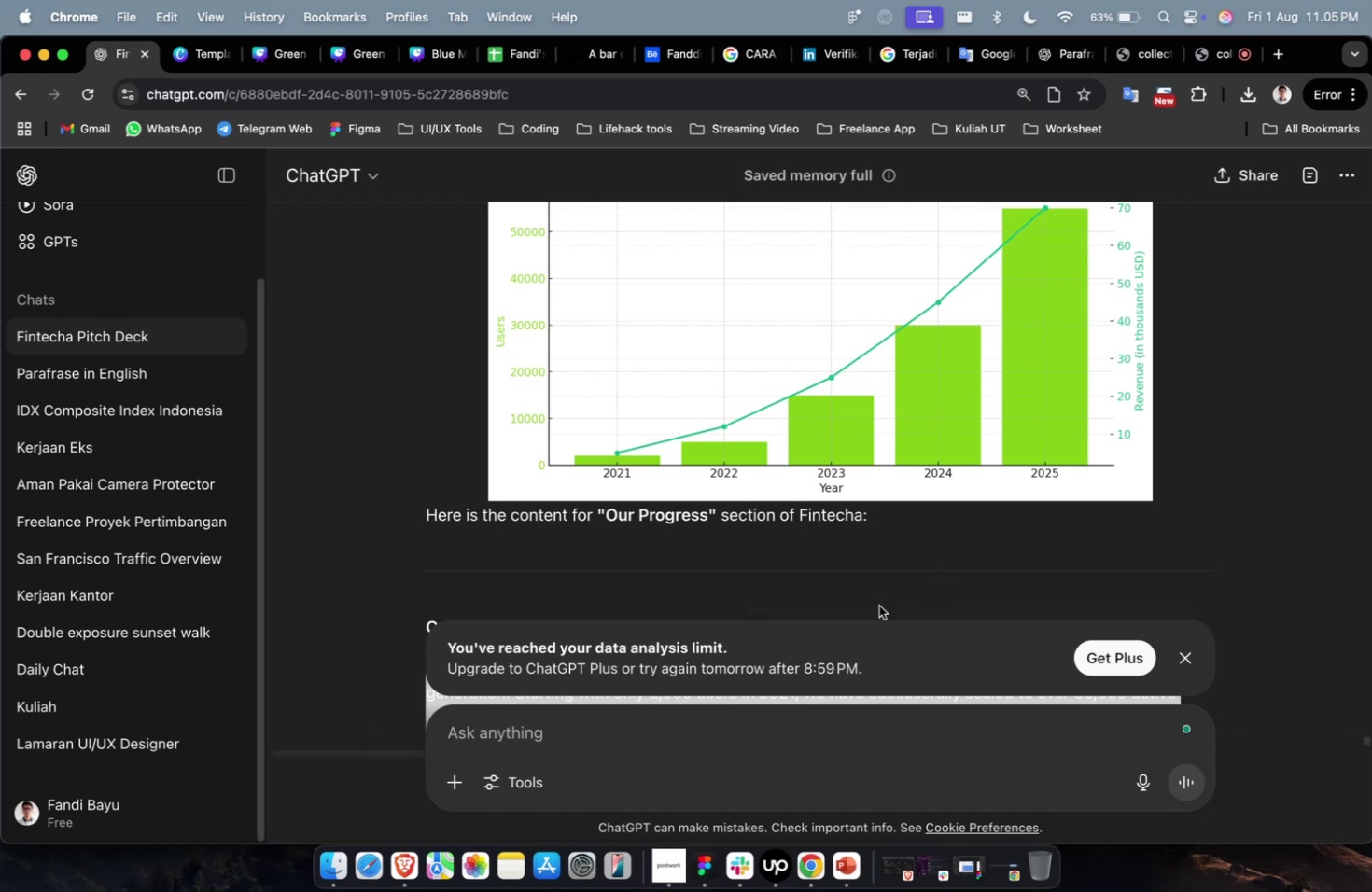 
key(Meta+1)
 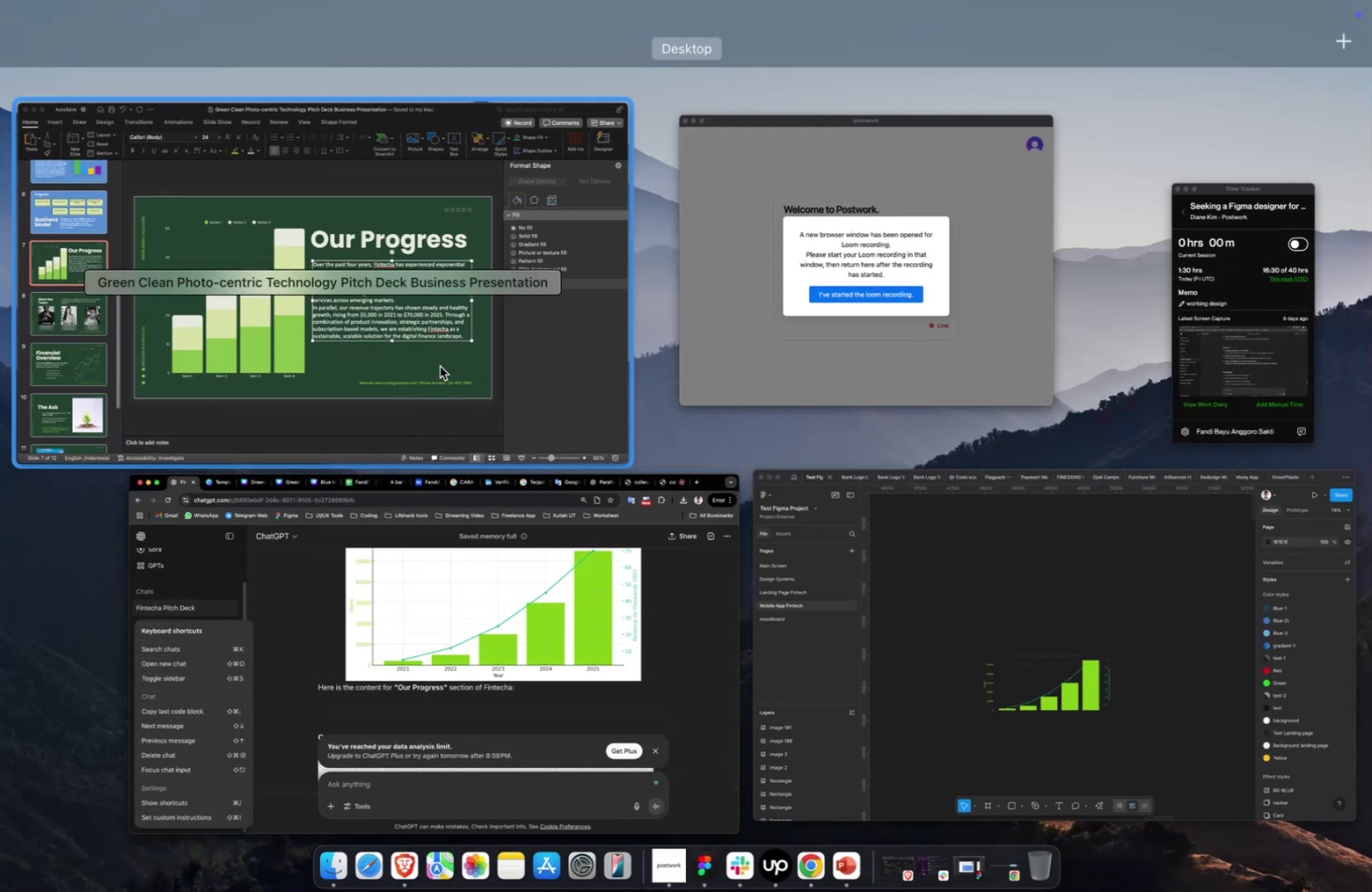 
double_click([411, 421])
 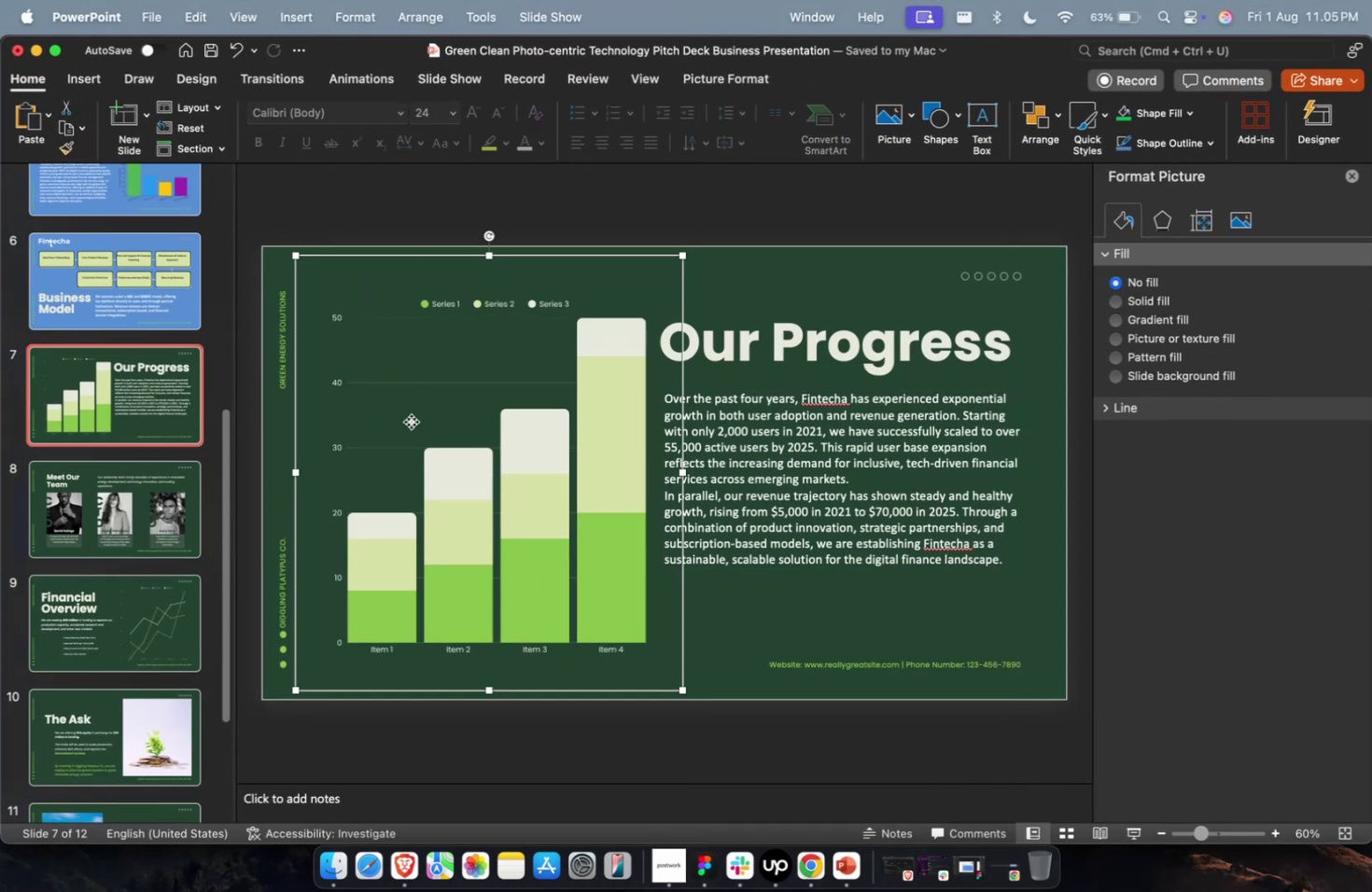 
key(Backspace)
 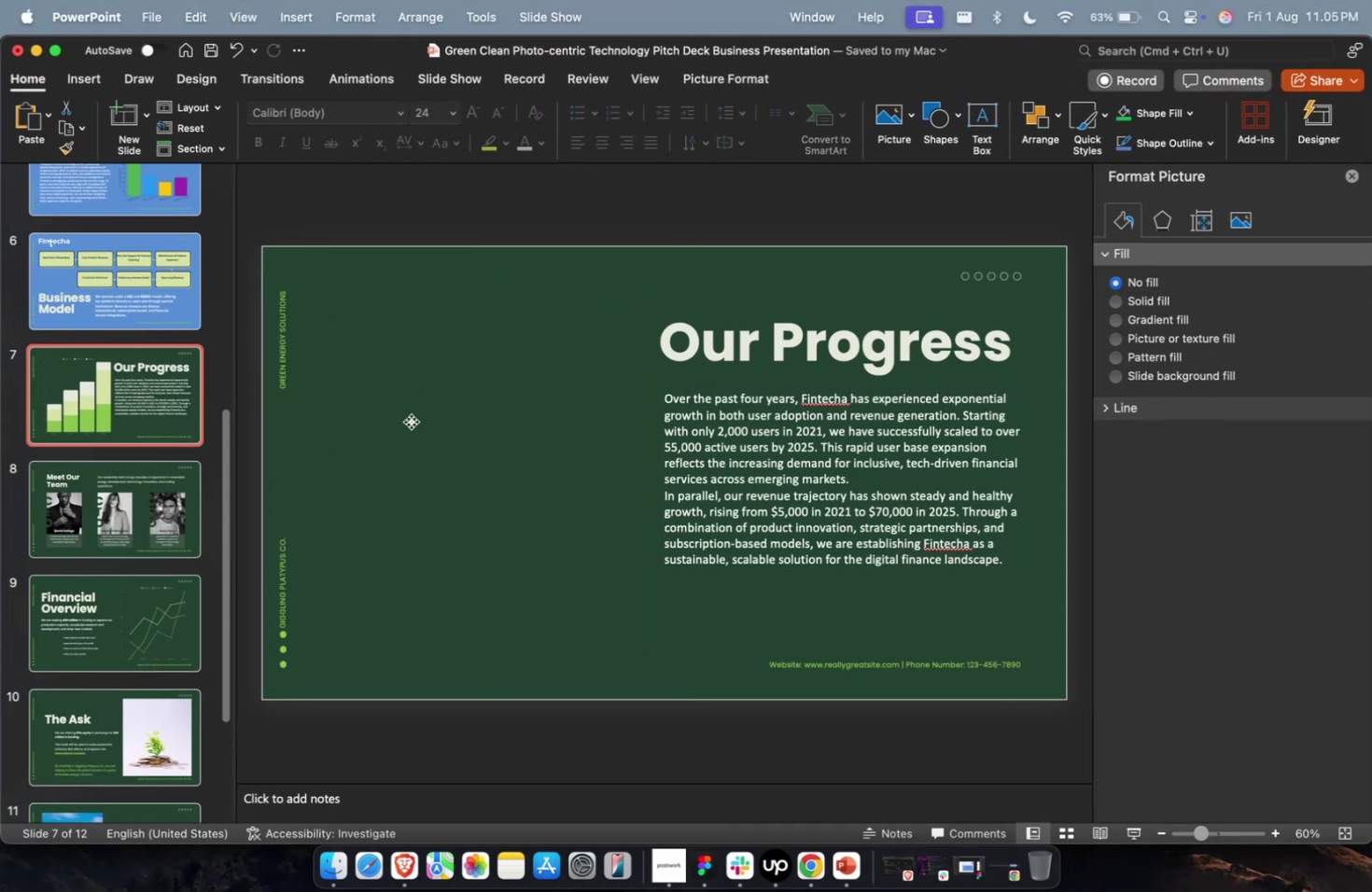 
key(Meta+V)
 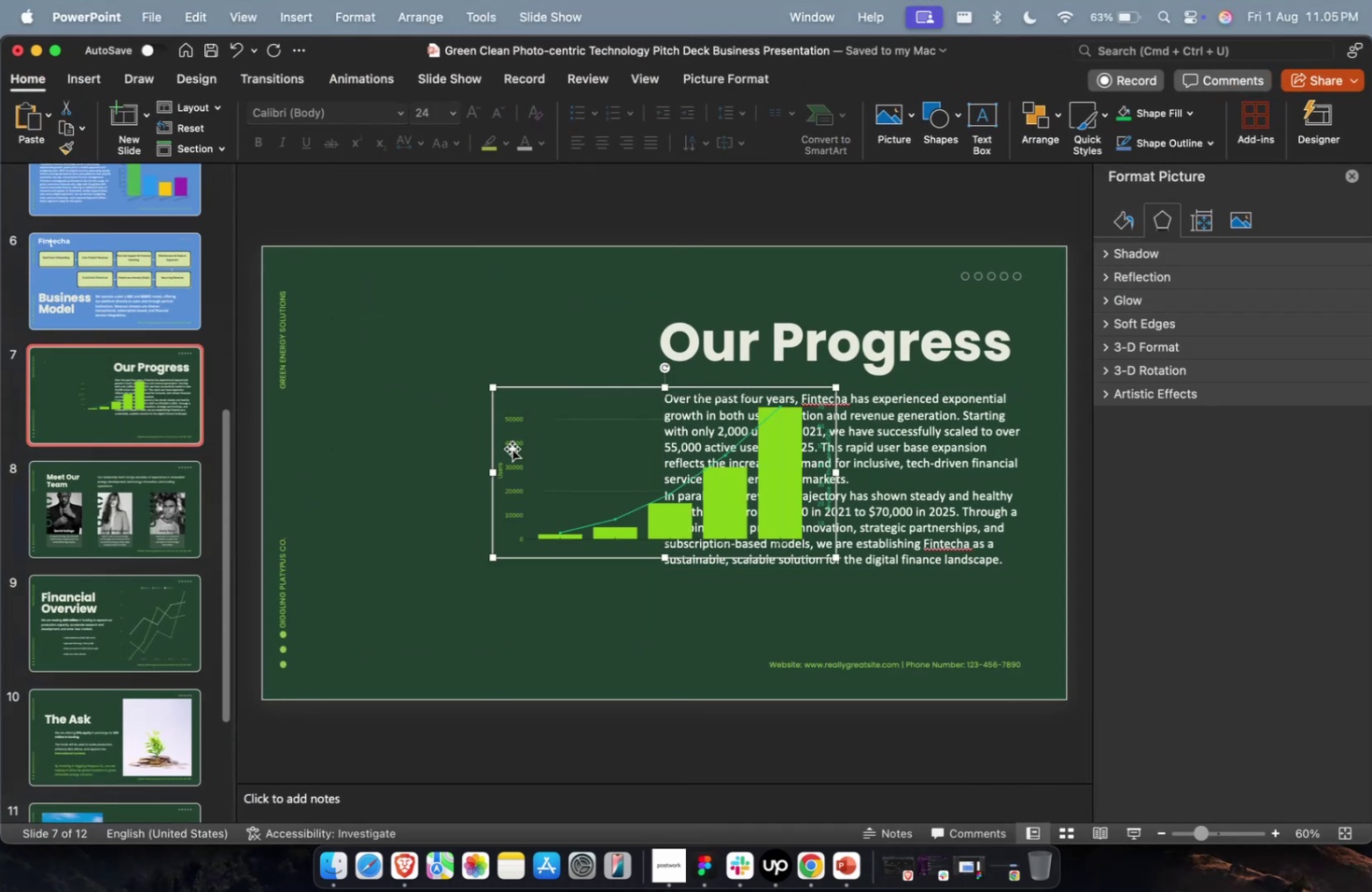 
left_click_drag(start_coordinate=[571, 492], to_coordinate=[402, 475])
 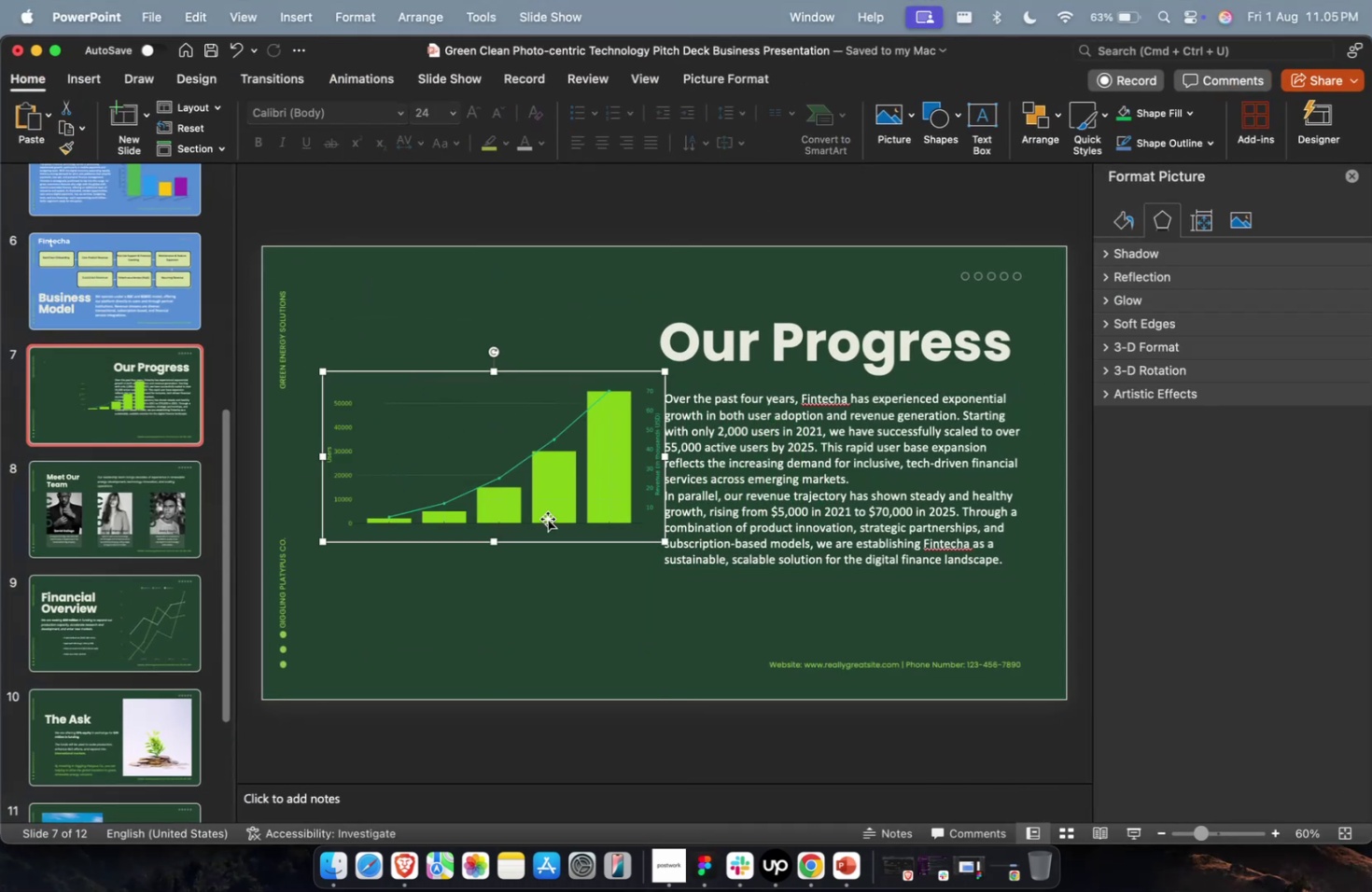 
hold_key(key=ShiftLeft, duration=1.67)
left_click_drag(start_coordinate=[666, 541], to_coordinate=[770, 610])
 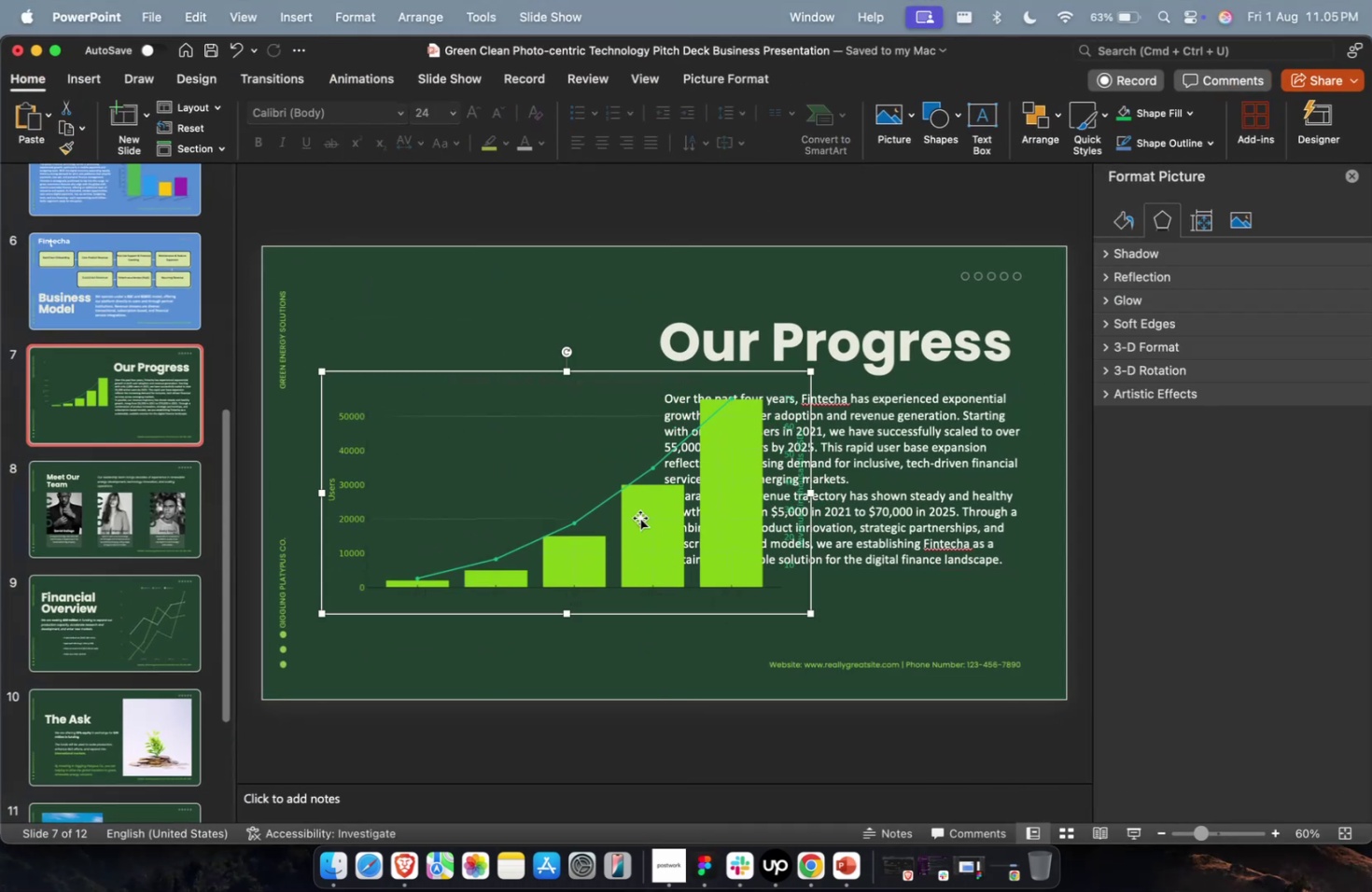 
left_click_drag(start_coordinate=[627, 509], to_coordinate=[611, 507])
 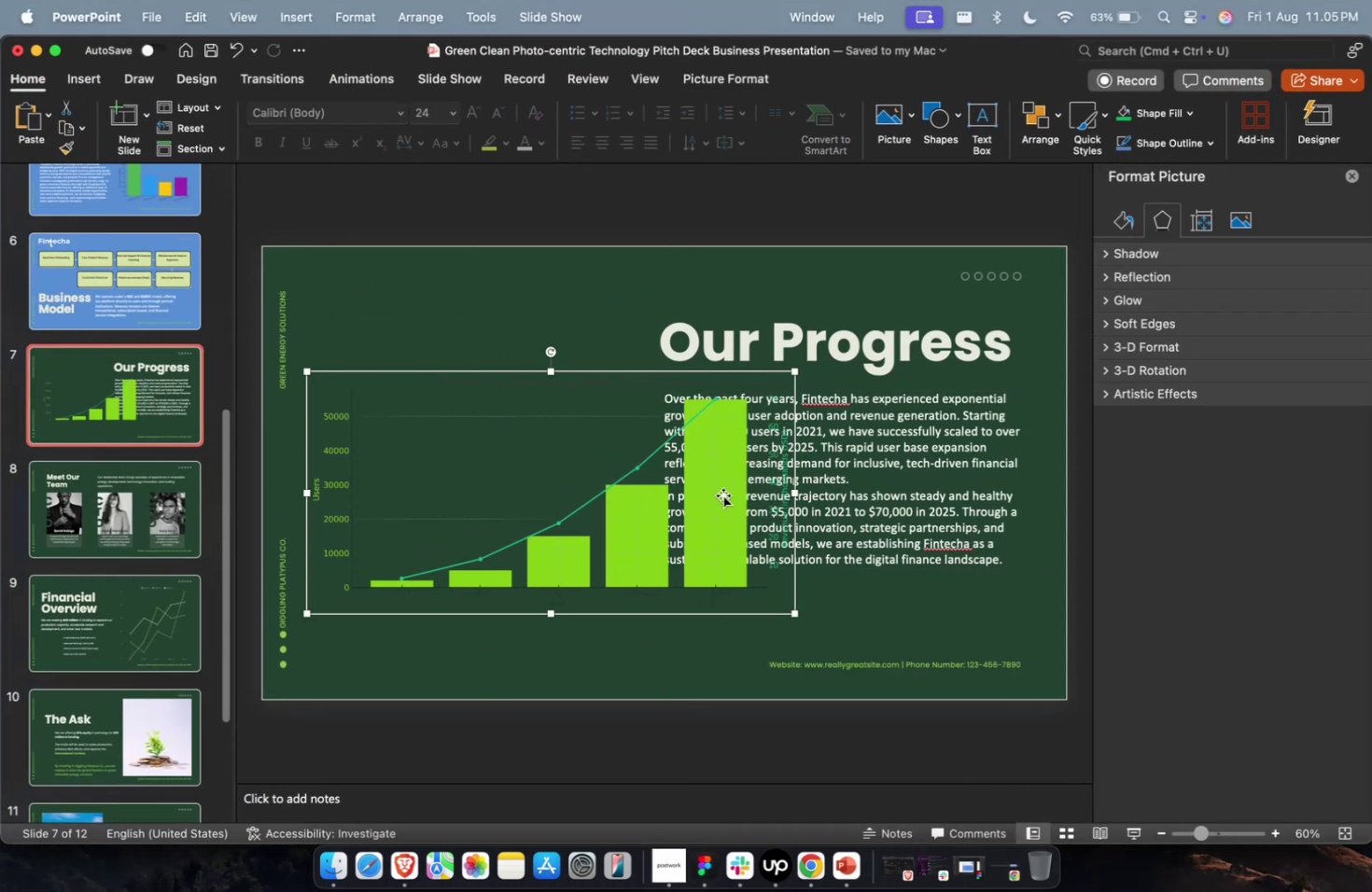 
key(Meta+CommandLeft)
 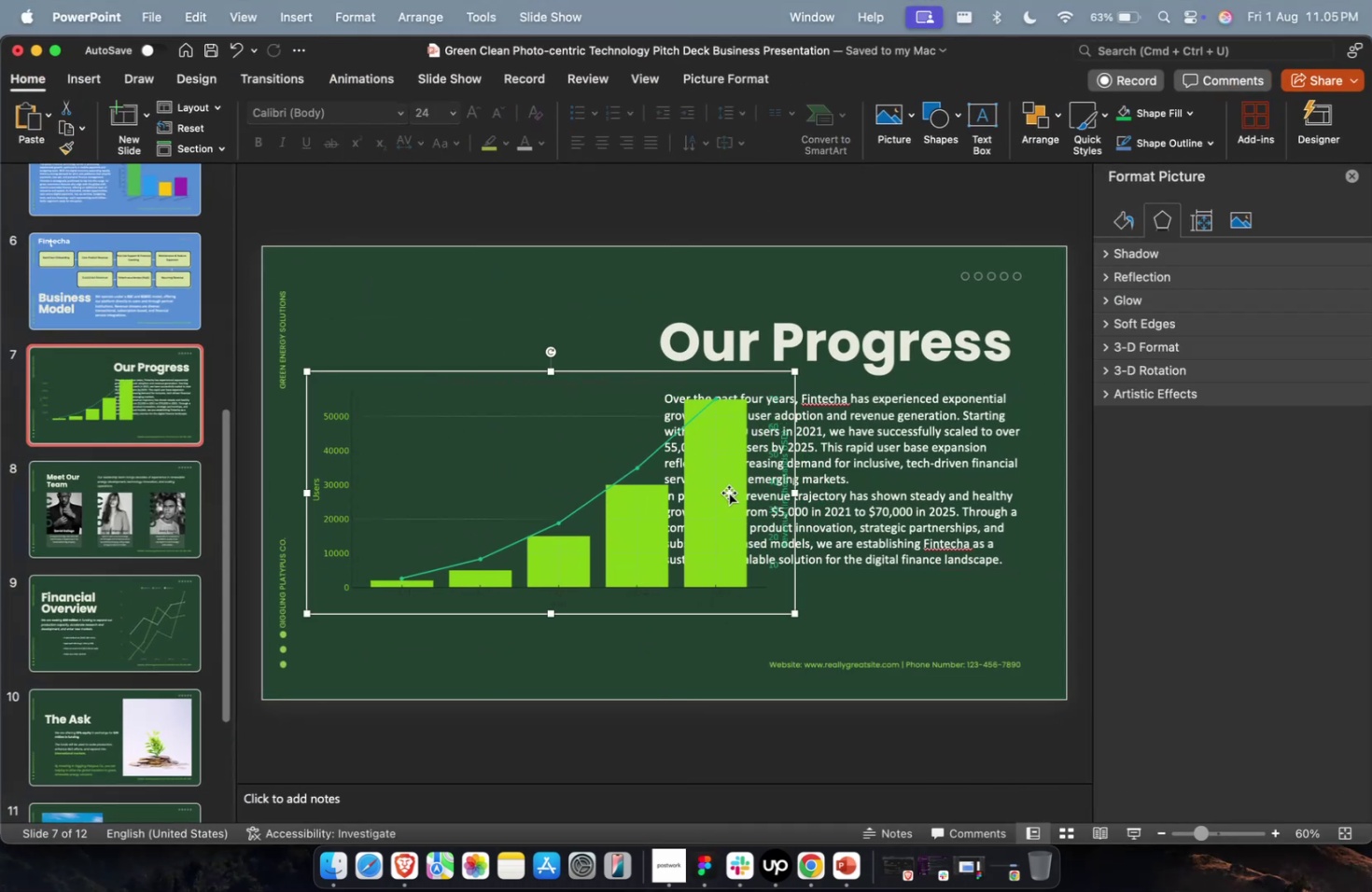 
key(Meta+Z)
 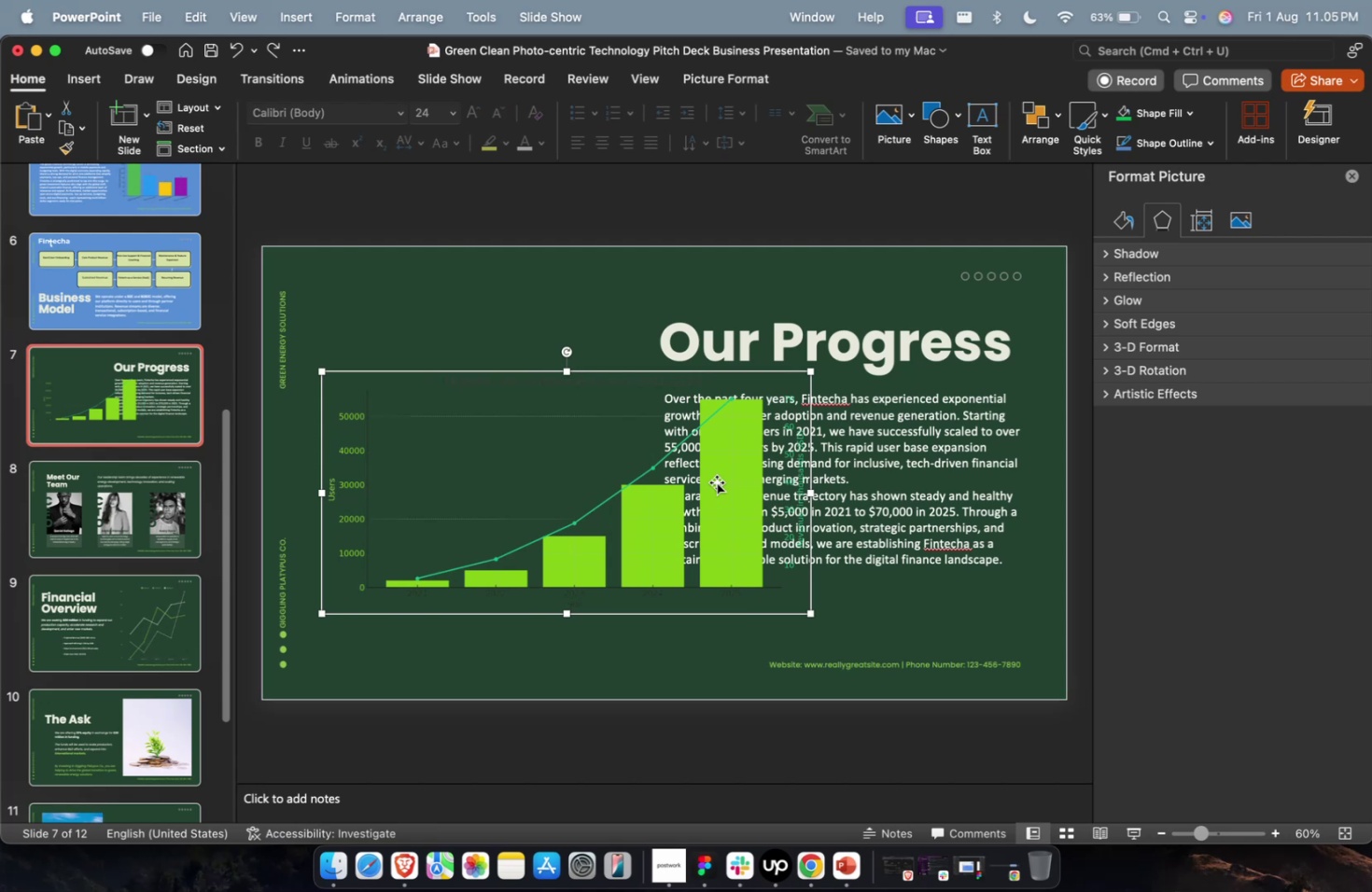 
key(Meta+CommandLeft)
 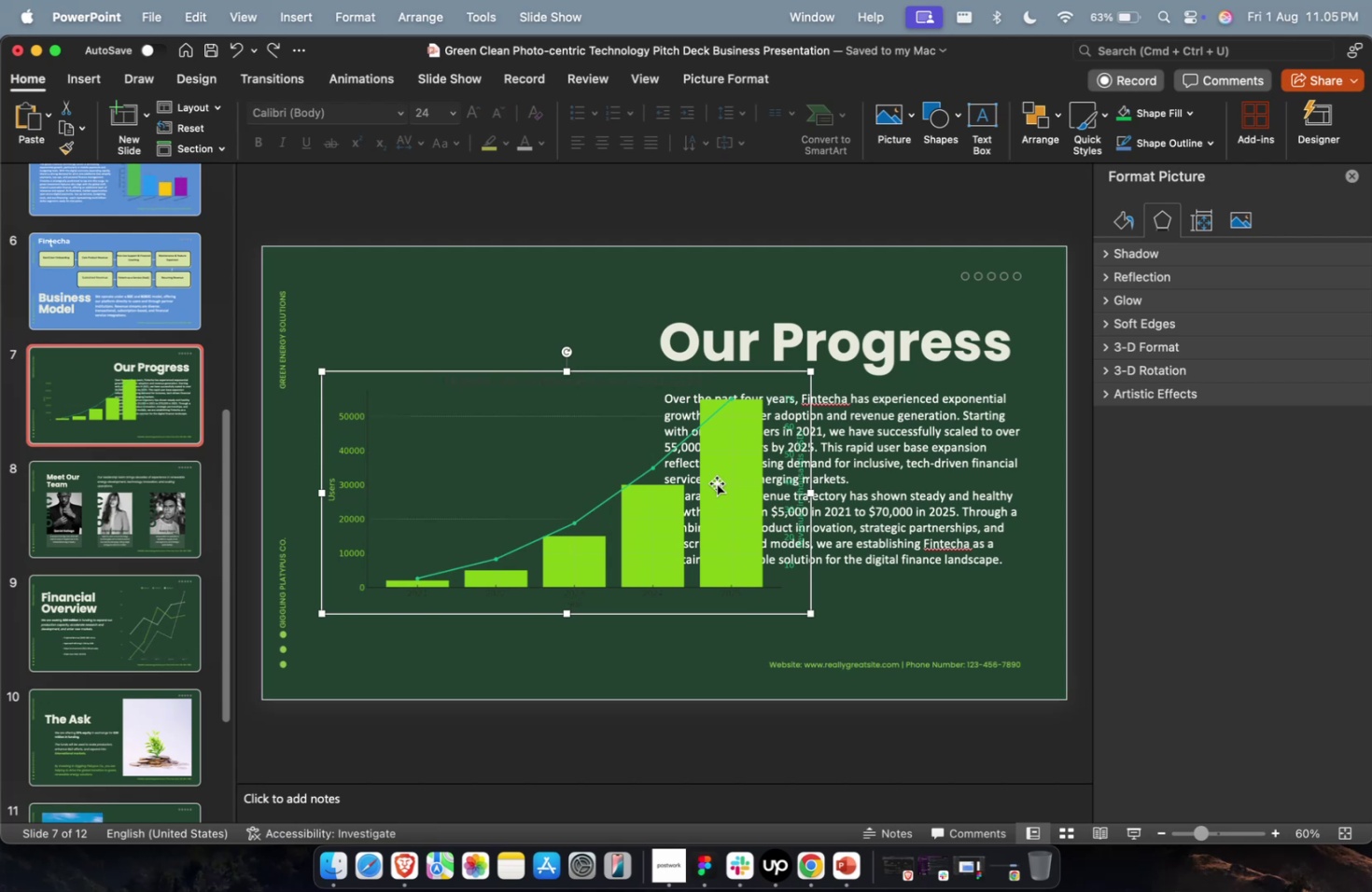 
key(Meta+Z)
 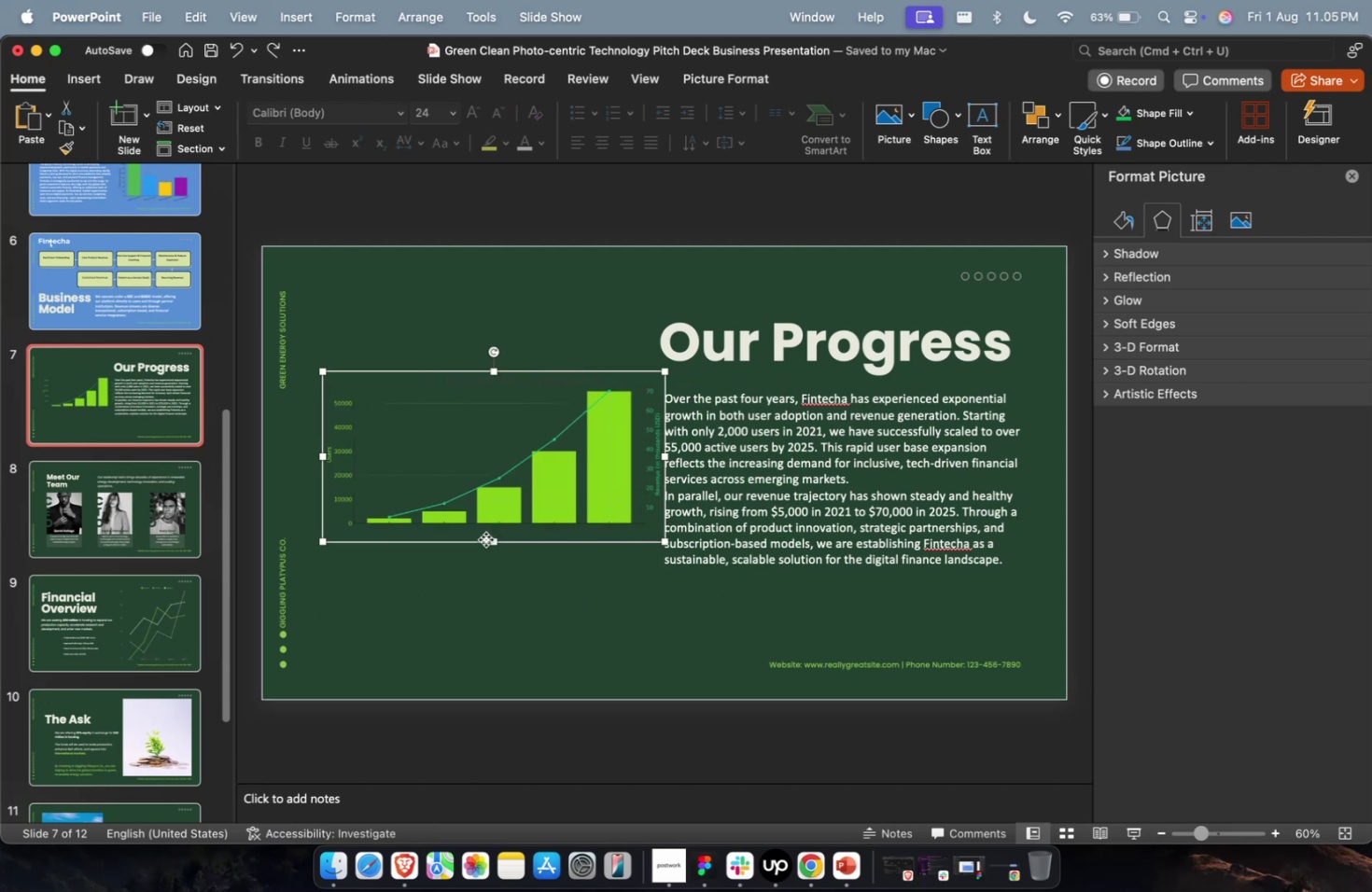 
left_click_drag(start_coordinate=[493, 541], to_coordinate=[483, 639])
 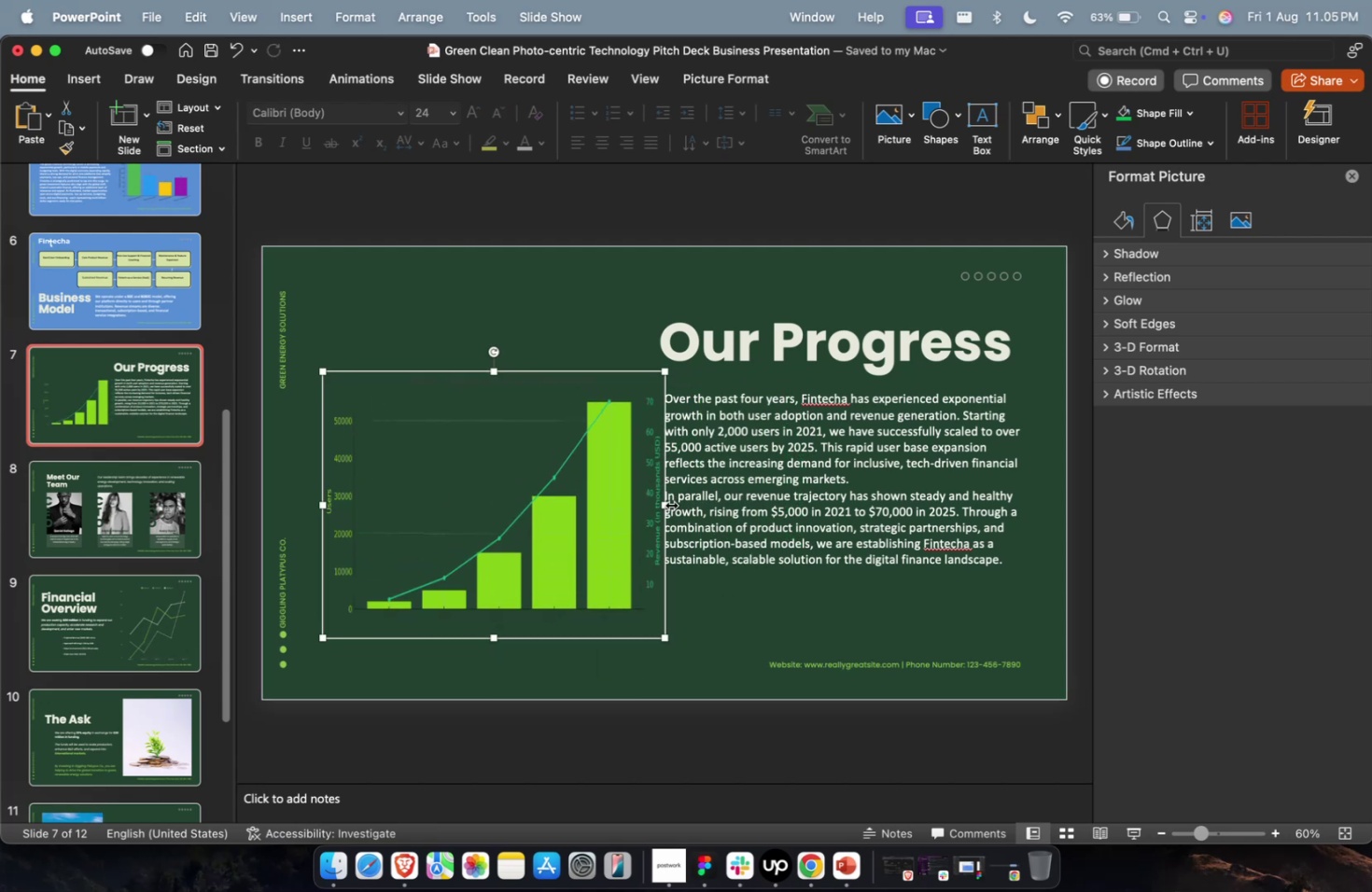 
left_click_drag(start_coordinate=[667, 504], to_coordinate=[627, 505])
 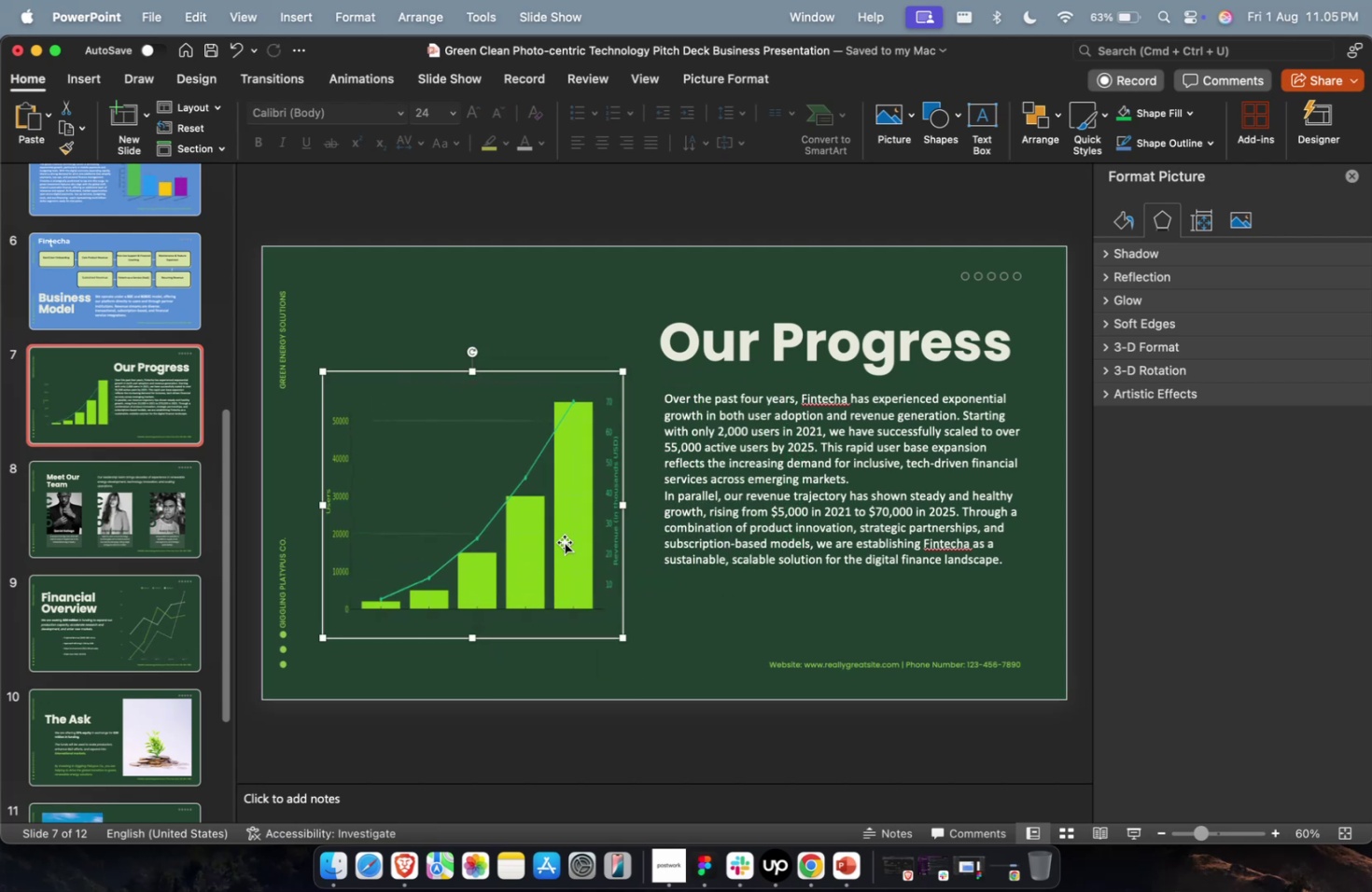 
left_click_drag(start_coordinate=[551, 546], to_coordinate=[553, 494])
 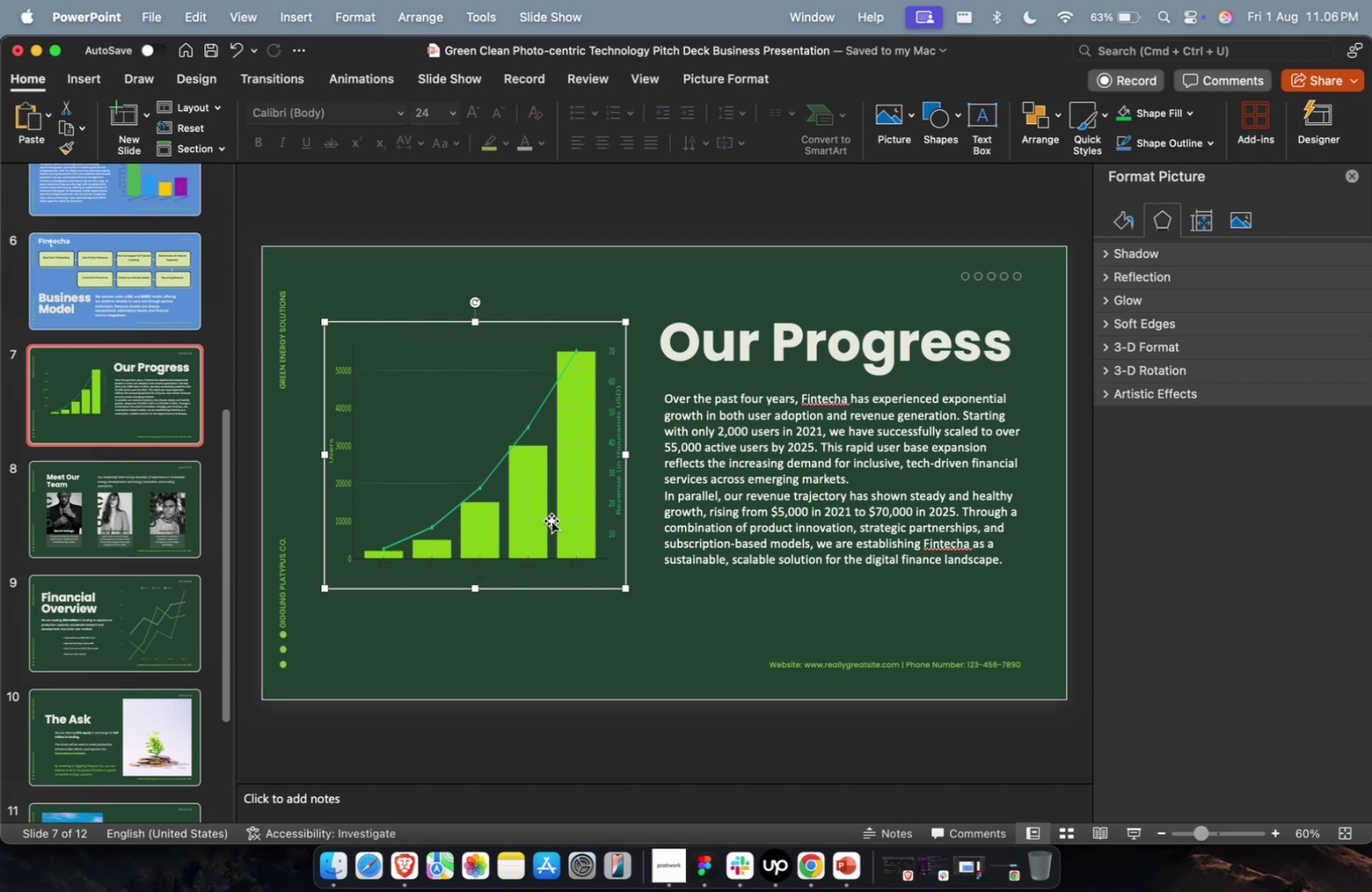 
wait(34.02)
 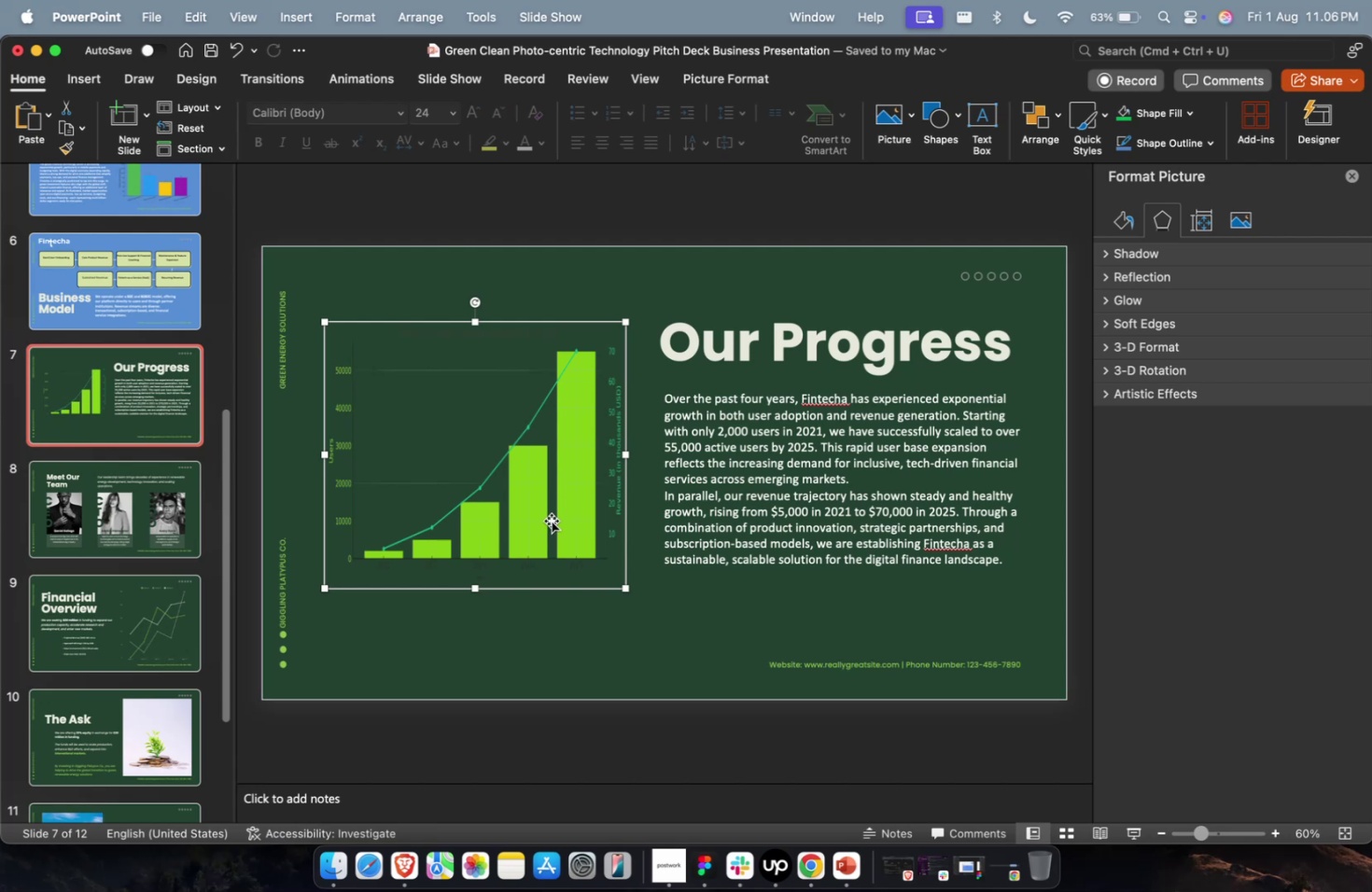 
key(Meta+CommandLeft)
 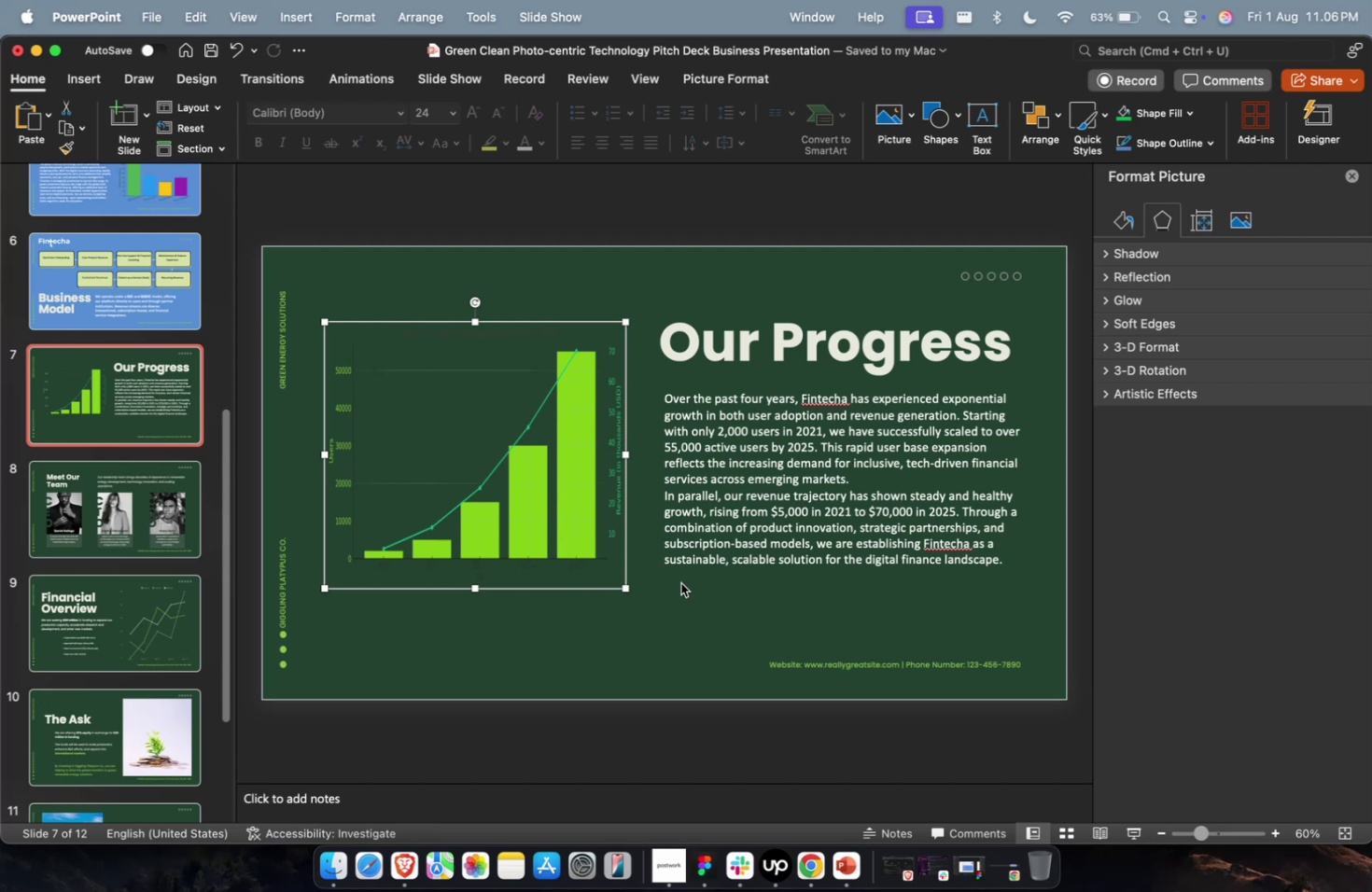 
key(Meta+1)
 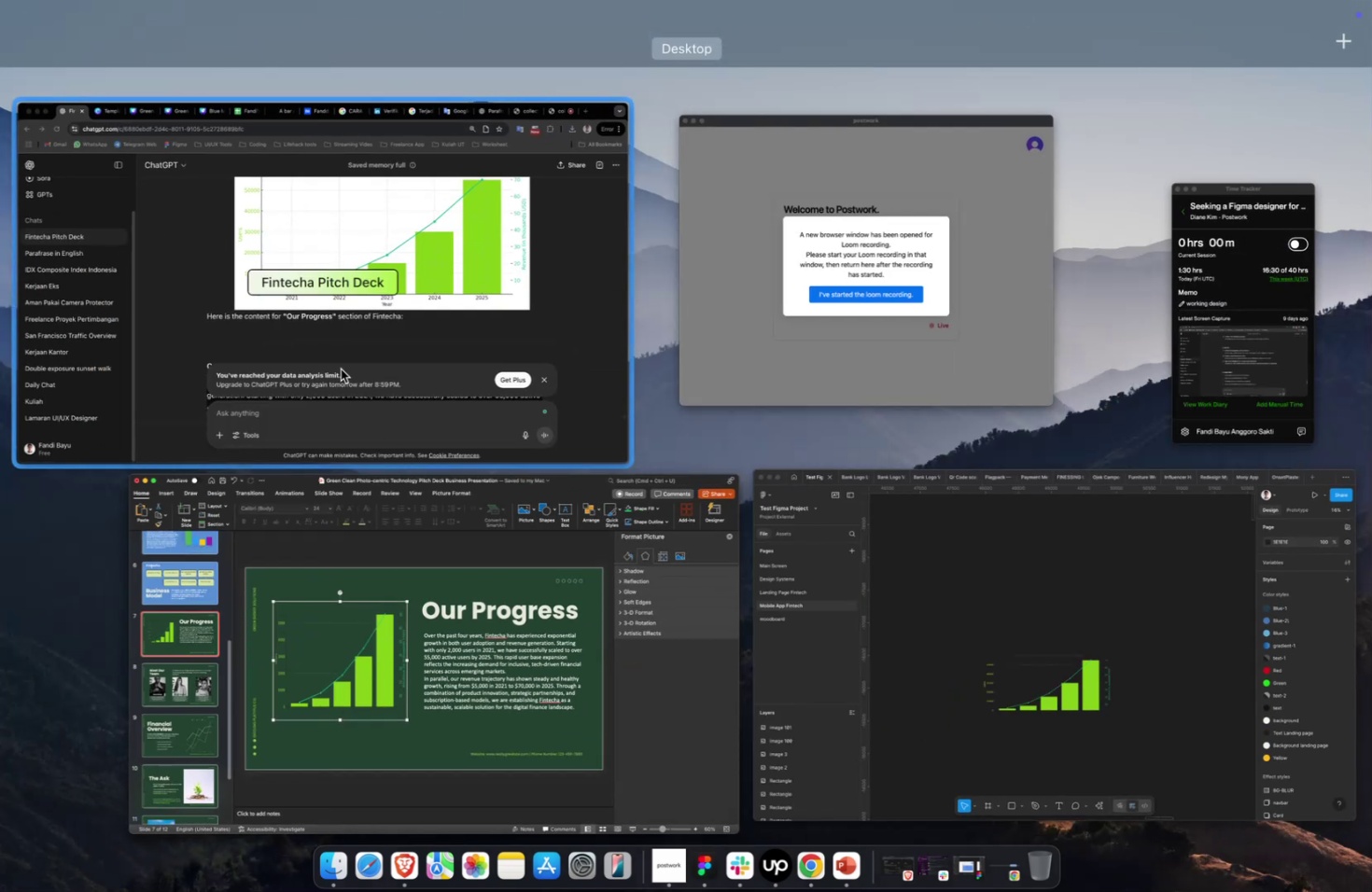 
left_click([341, 369])
 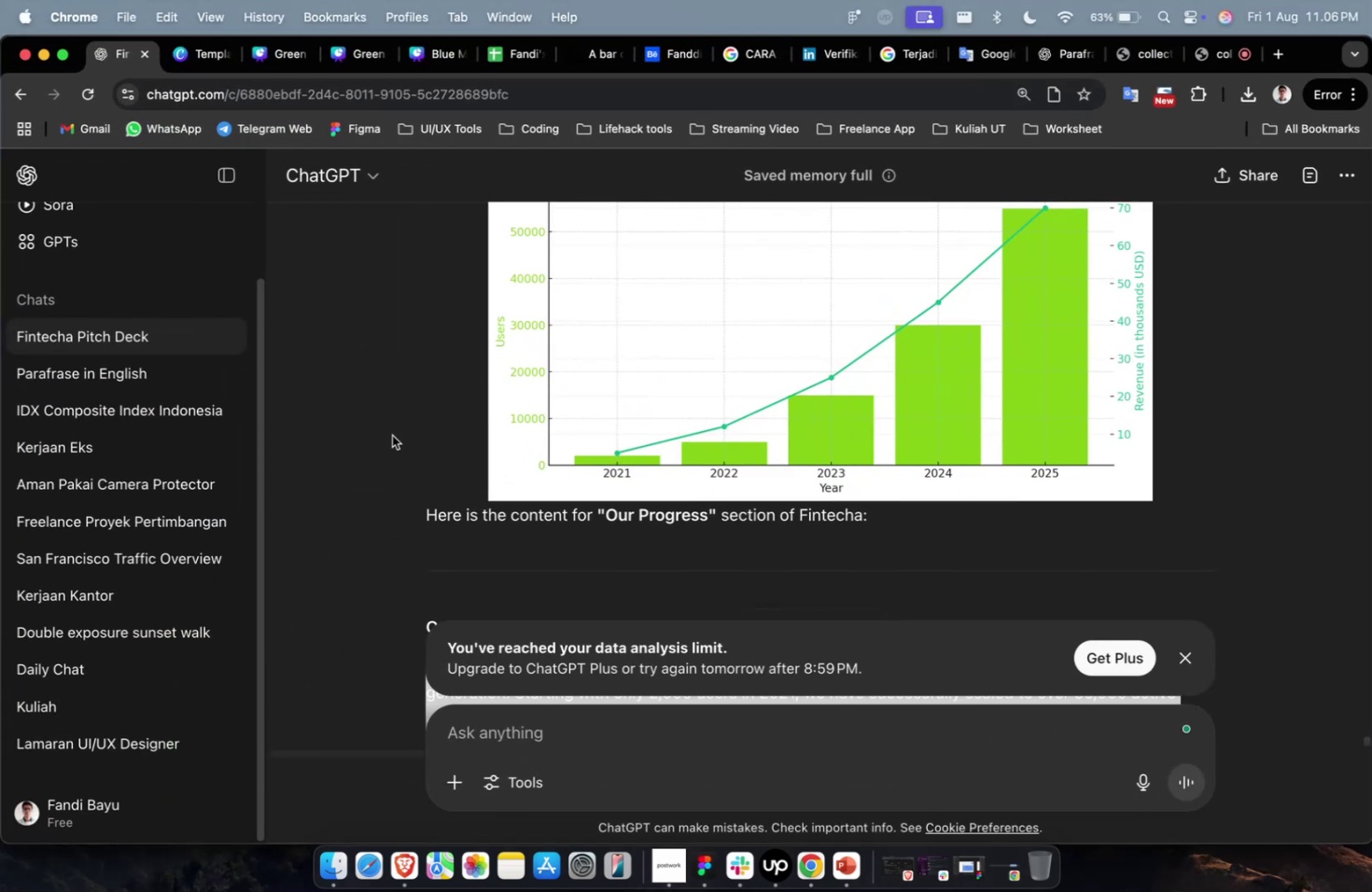 
scroll: coordinate [539, 489], scroll_direction: down, amount: 9.0
 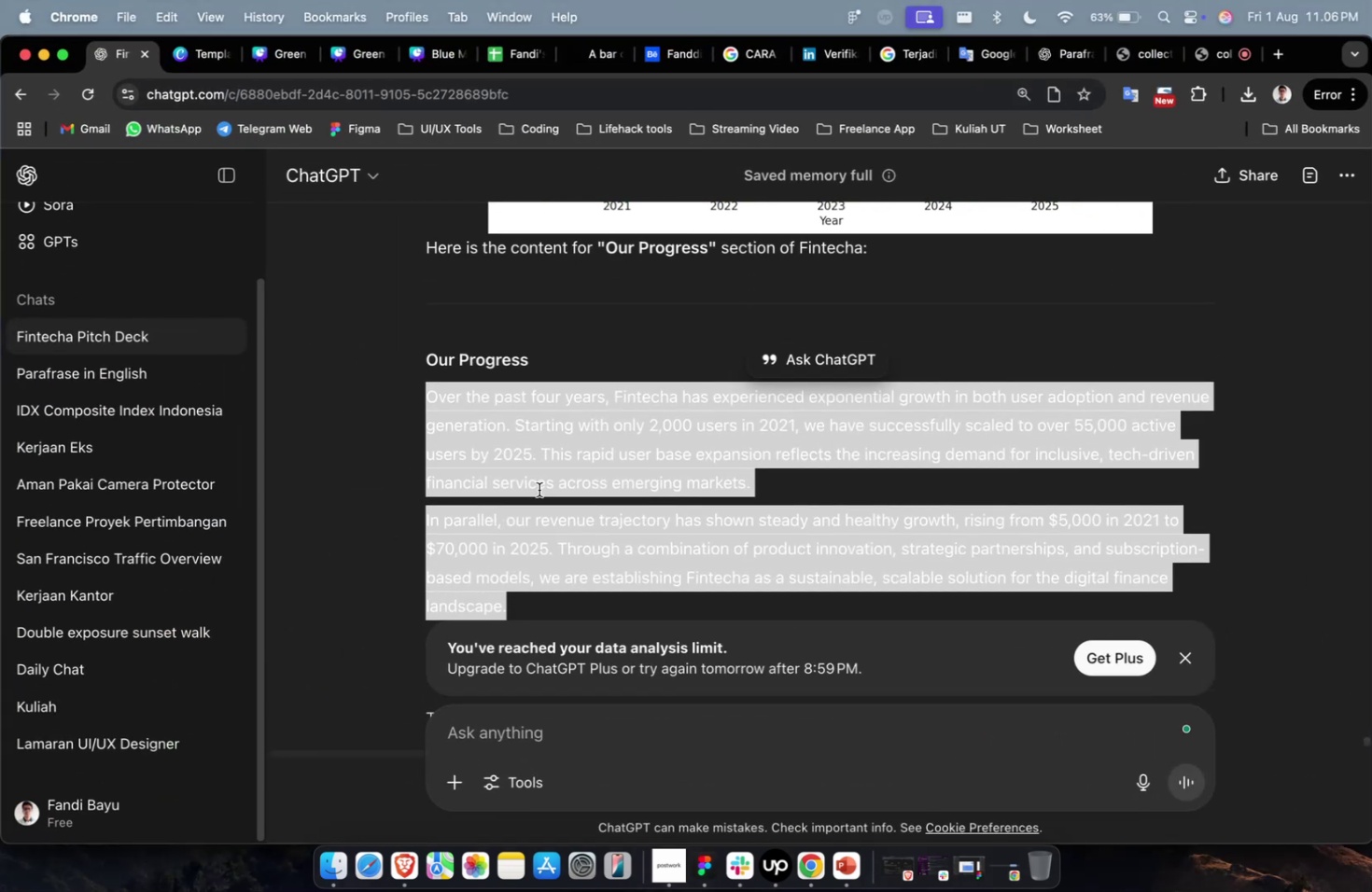 
key(Meta+C)
 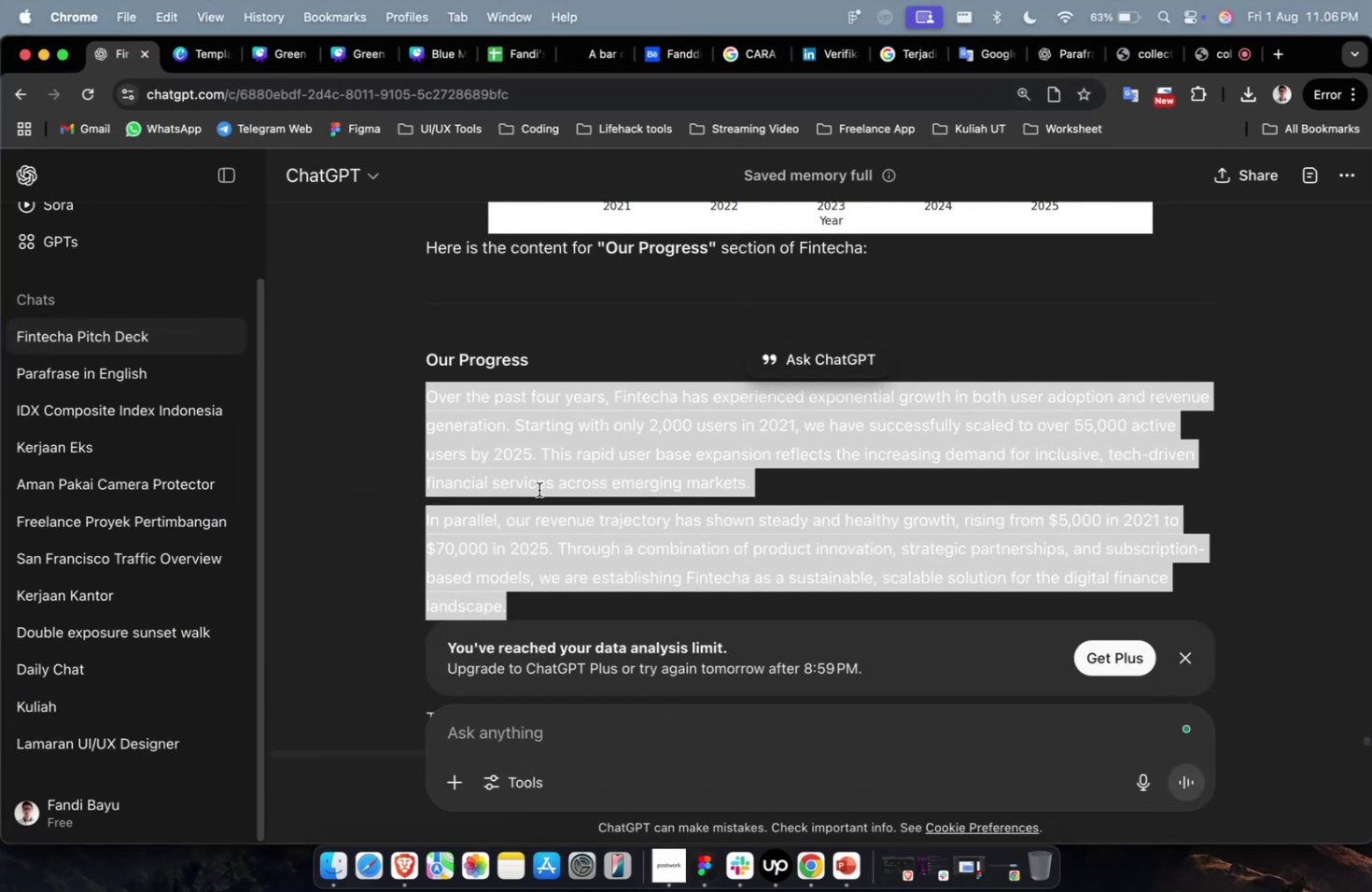 
key(Meta+1)
 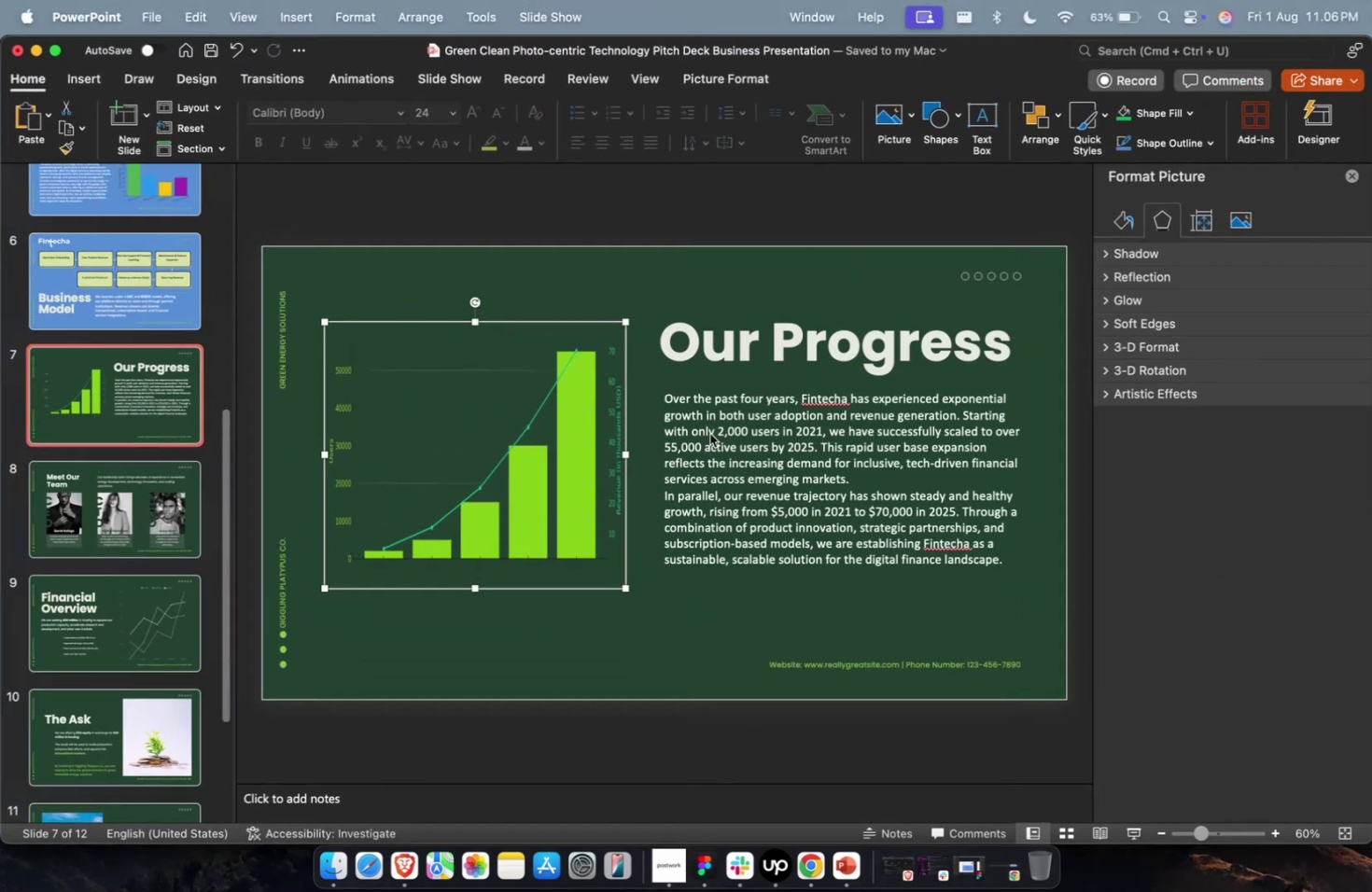 
double_click([731, 446])
 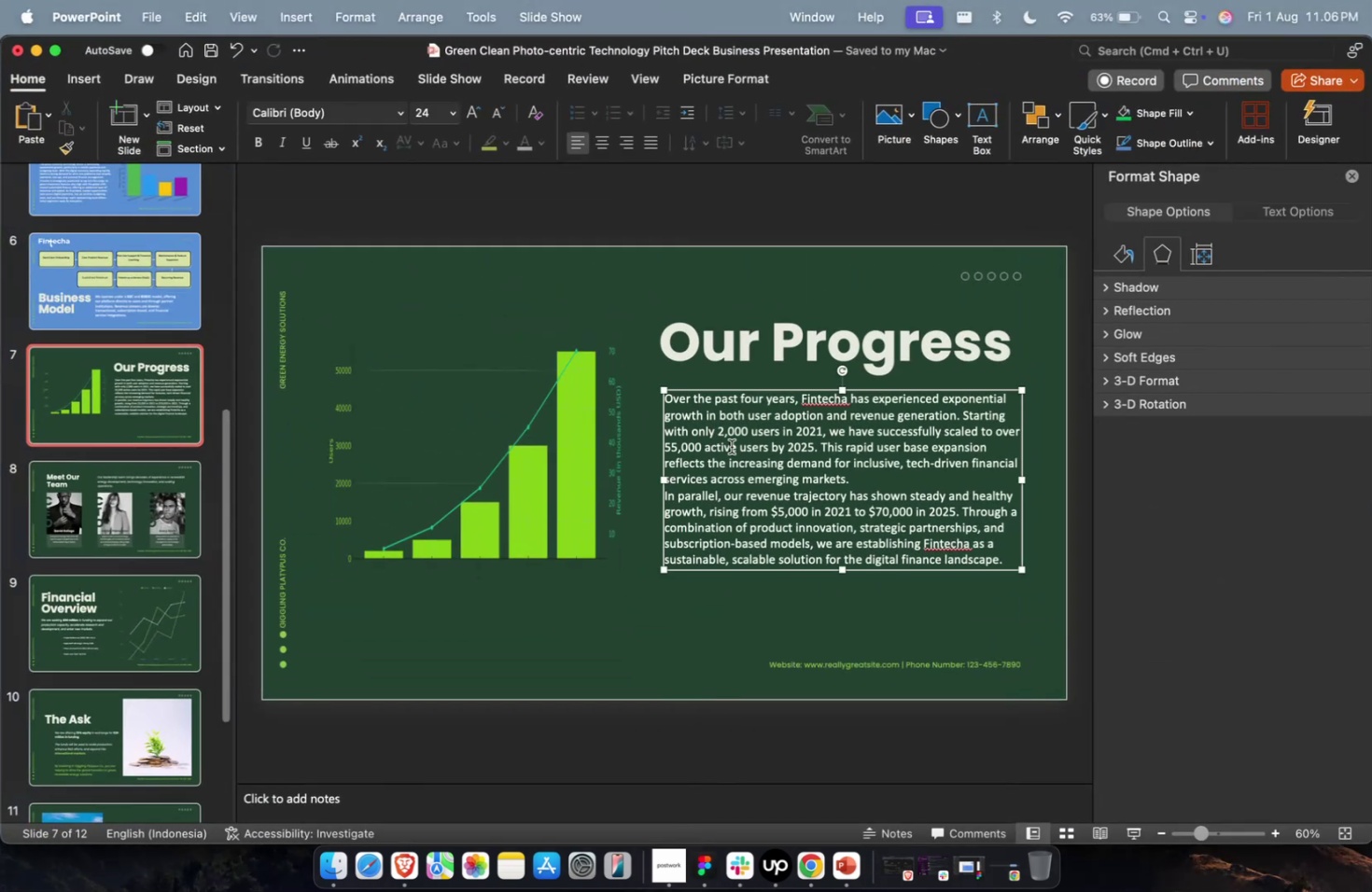 
key(Meta+A)
 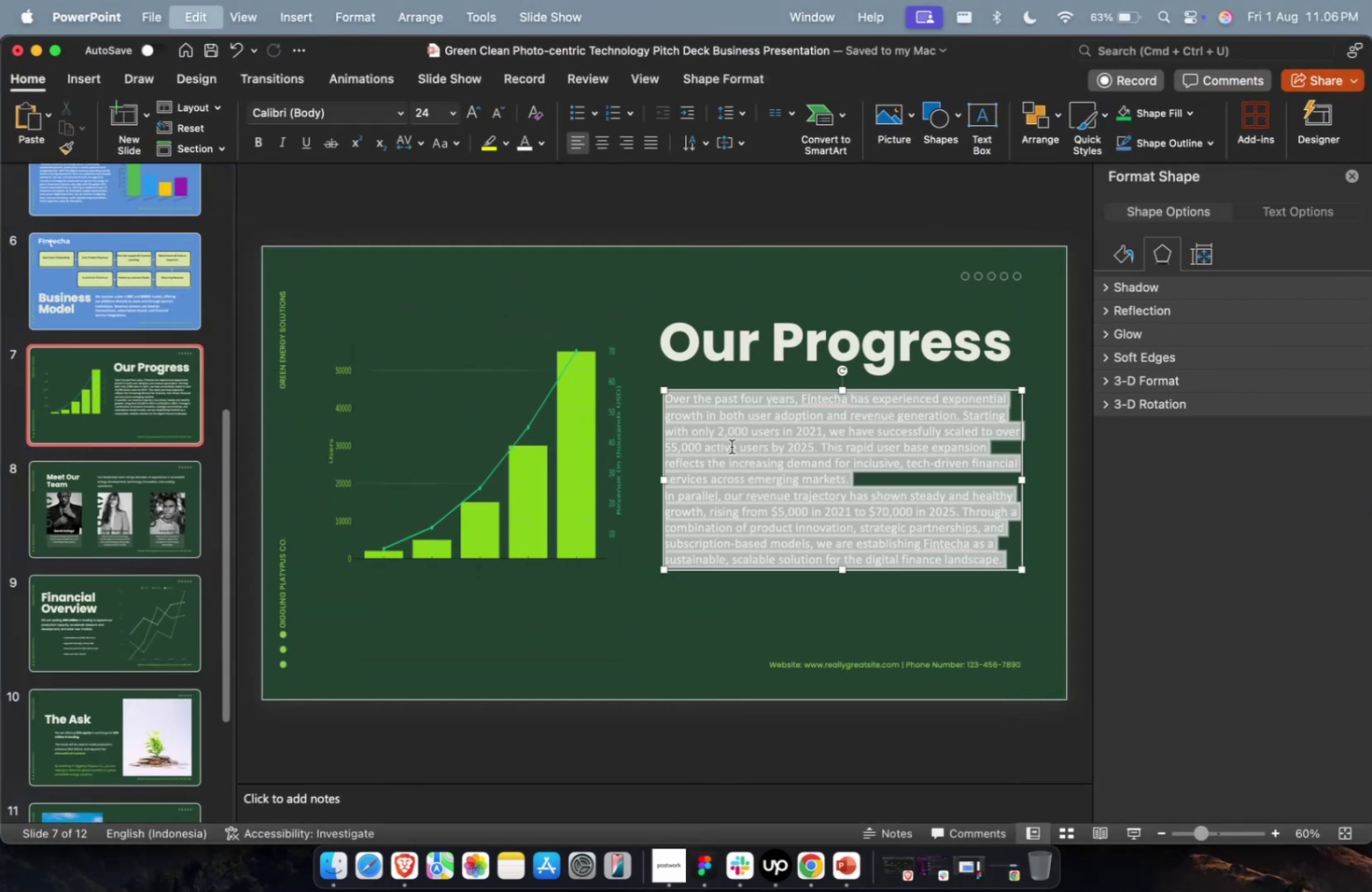 
key(Meta+V)
 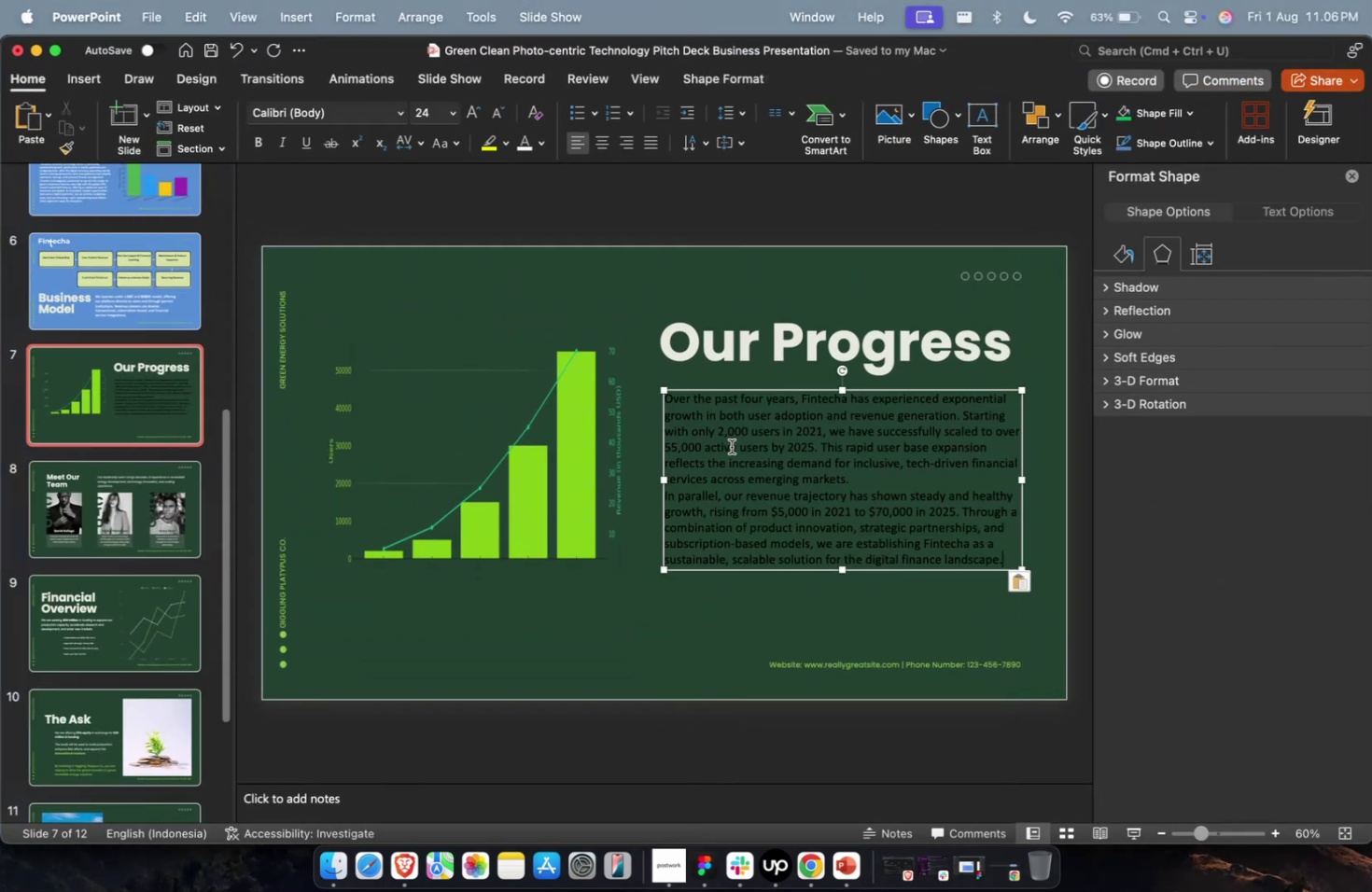 
key(Meta+Z)
 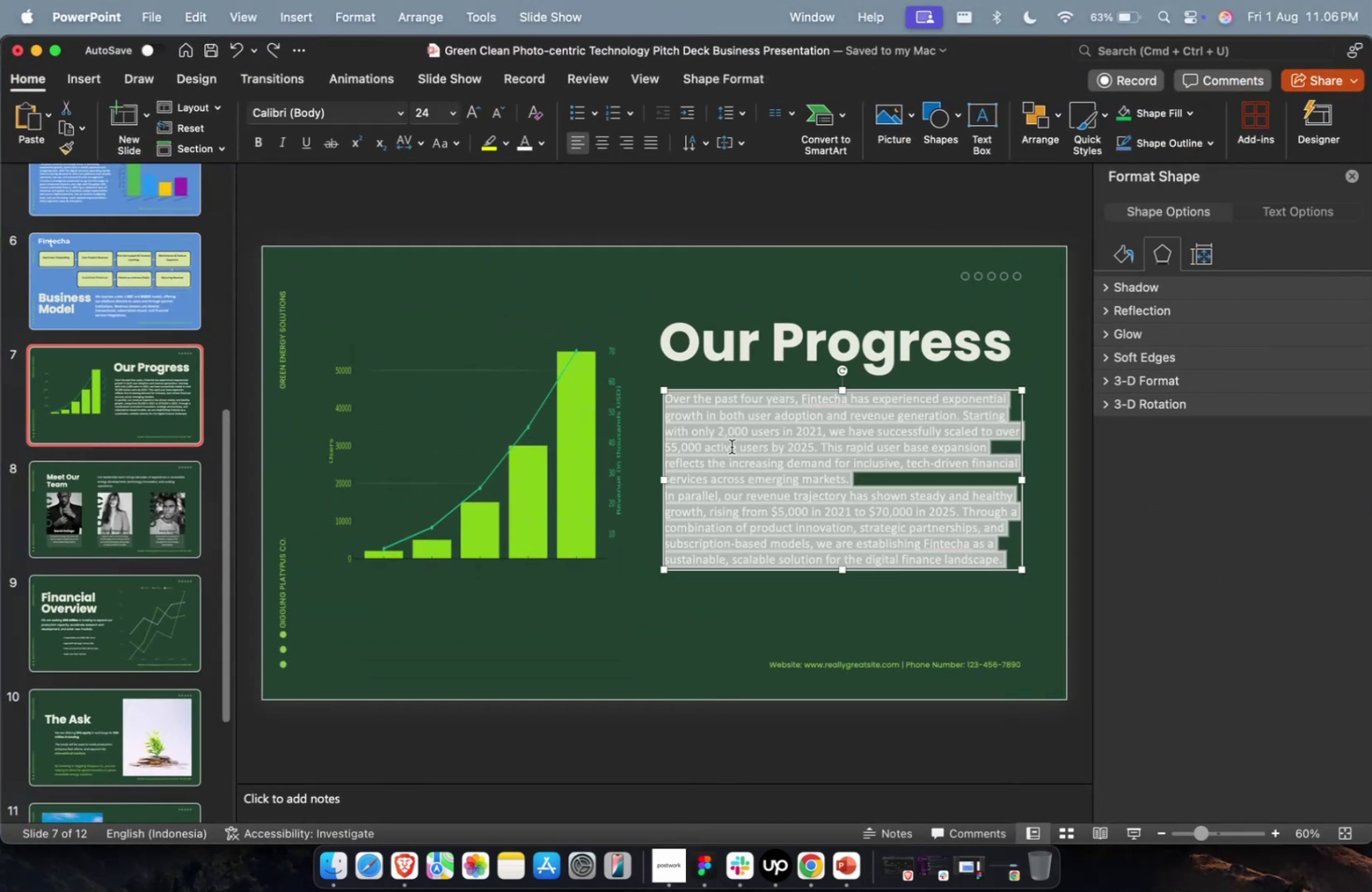 
key(Escape)
 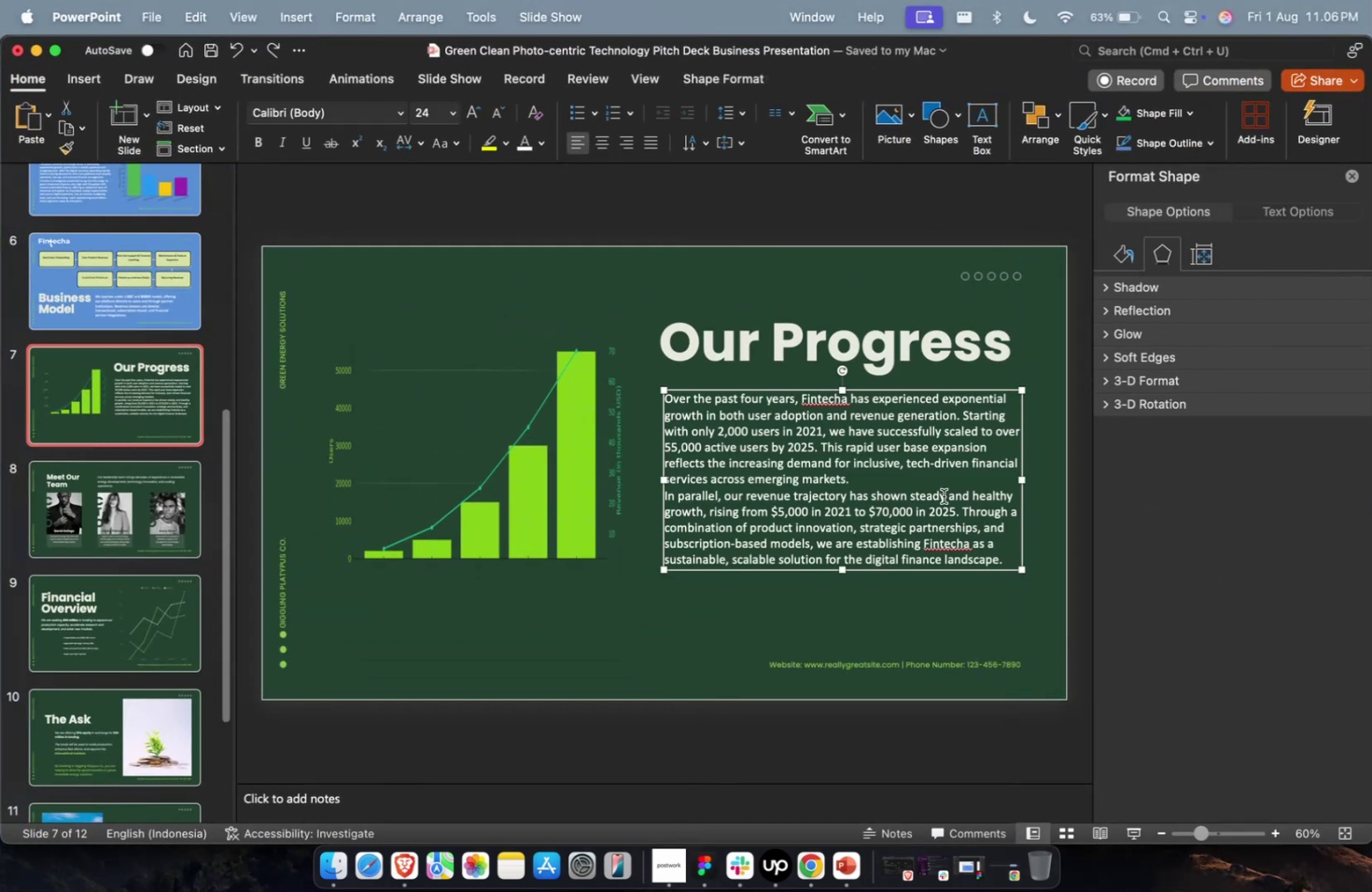 
left_click([933, 490])
 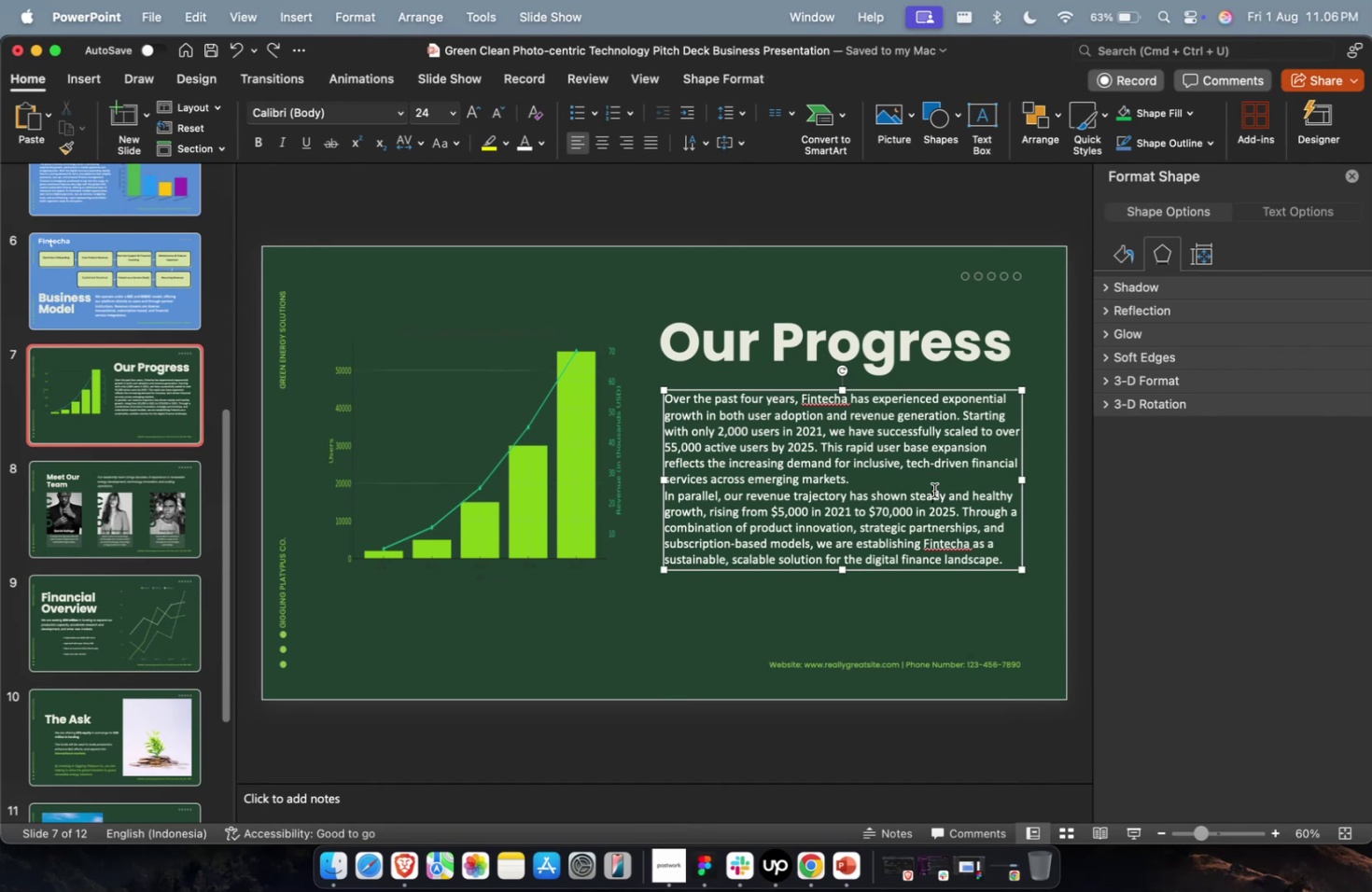 
wait(5.74)
 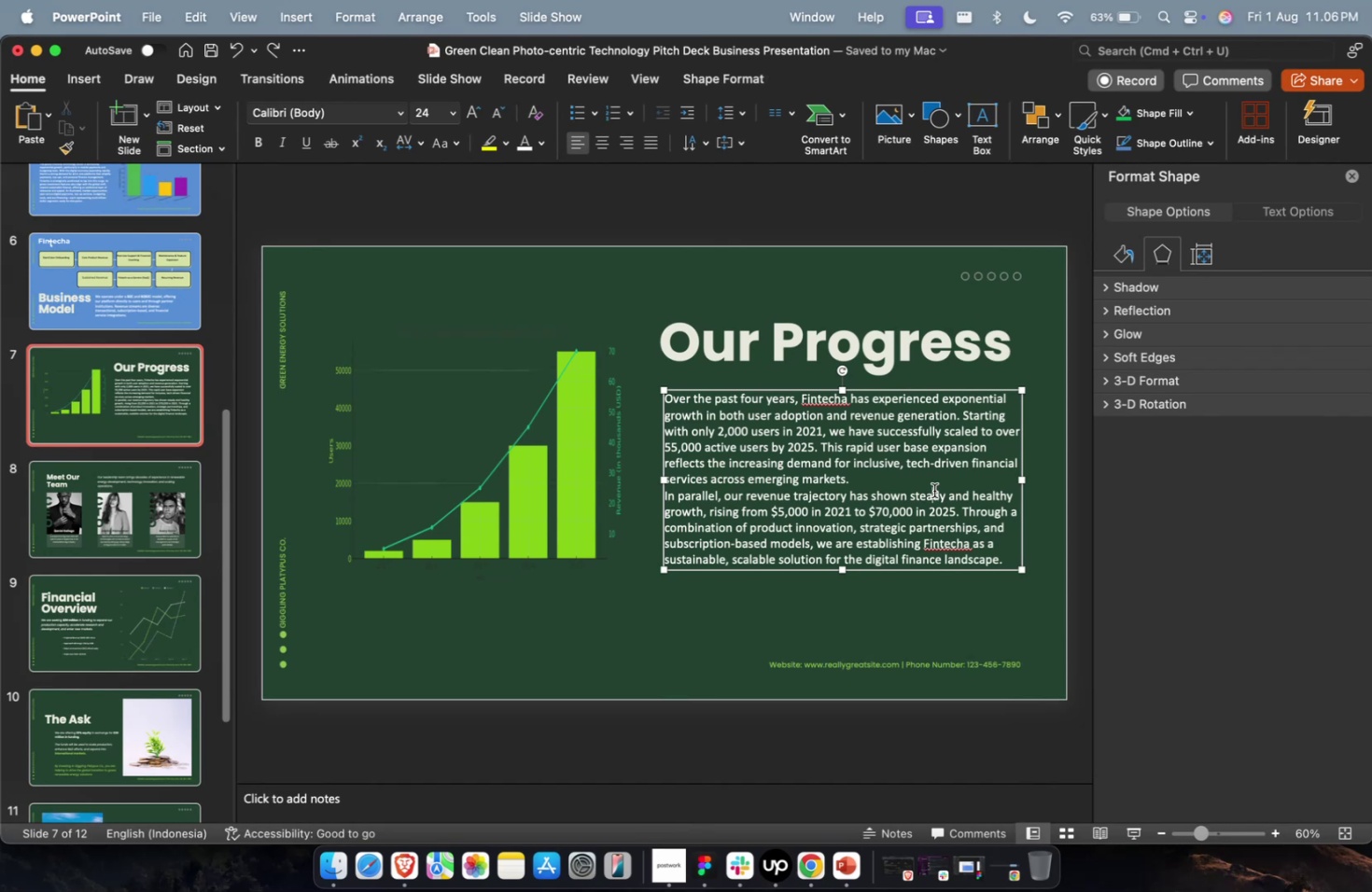 
left_click([940, 482])
 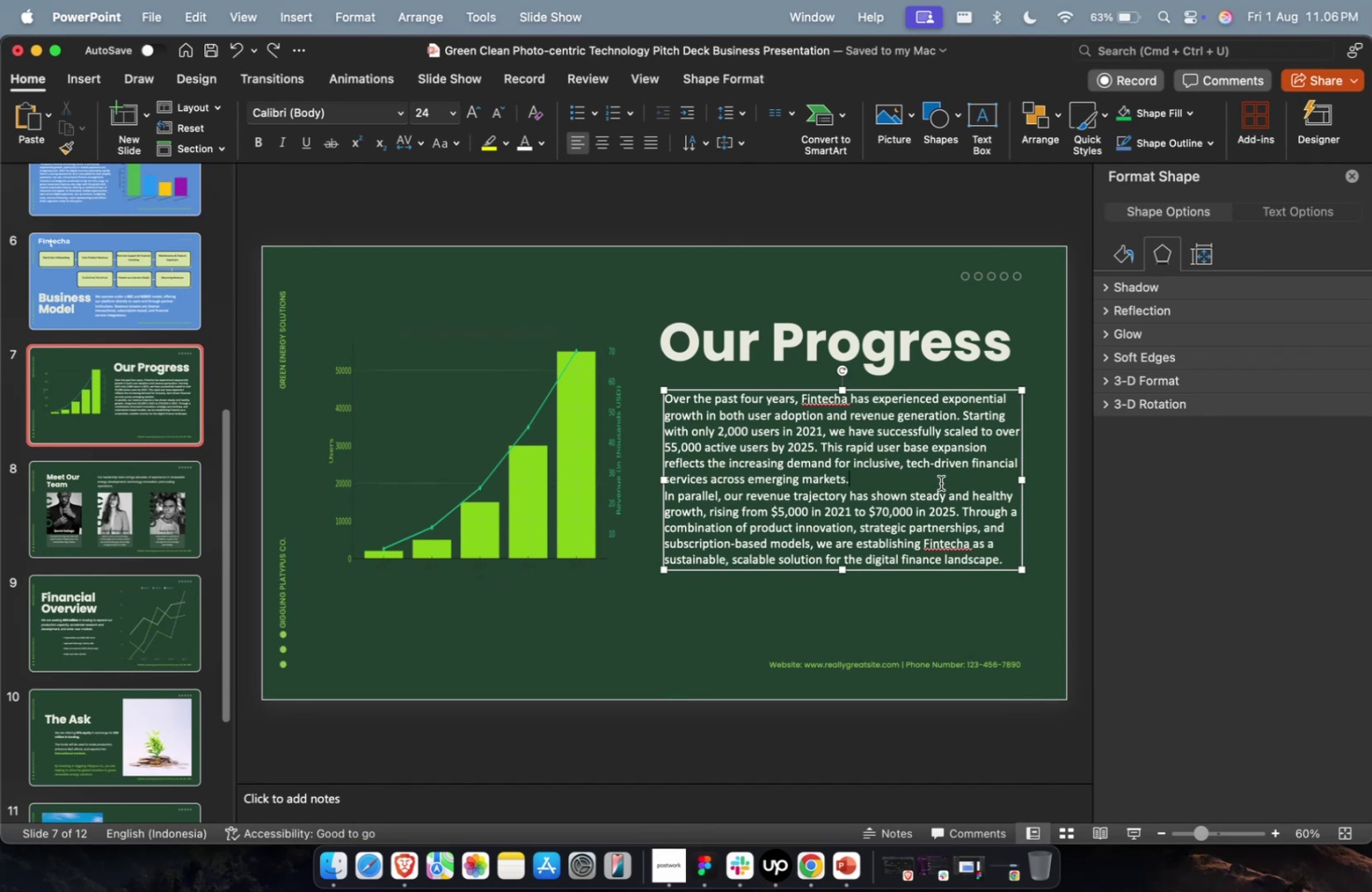 
key(Enter)
 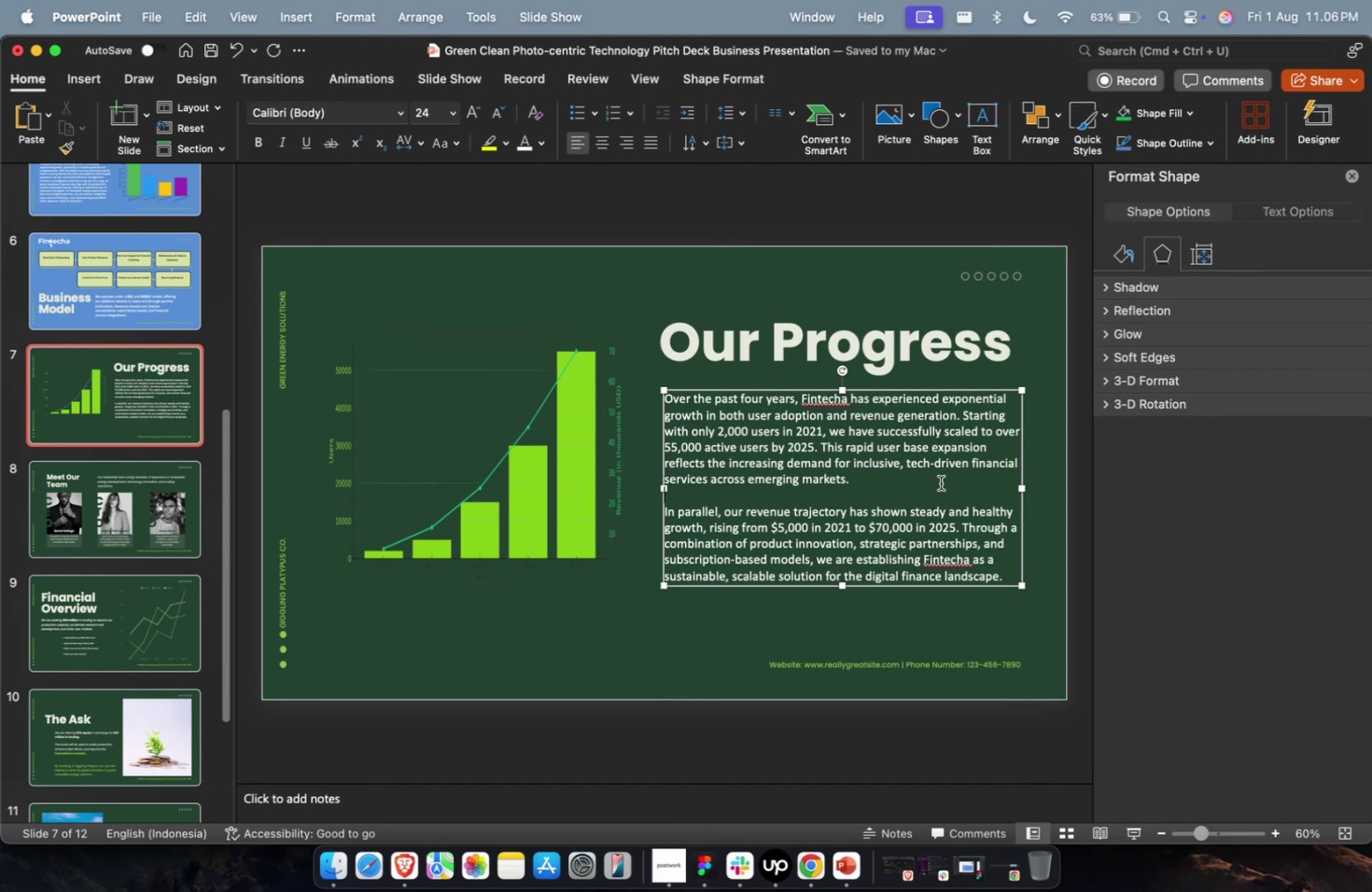 
key(Escape)
 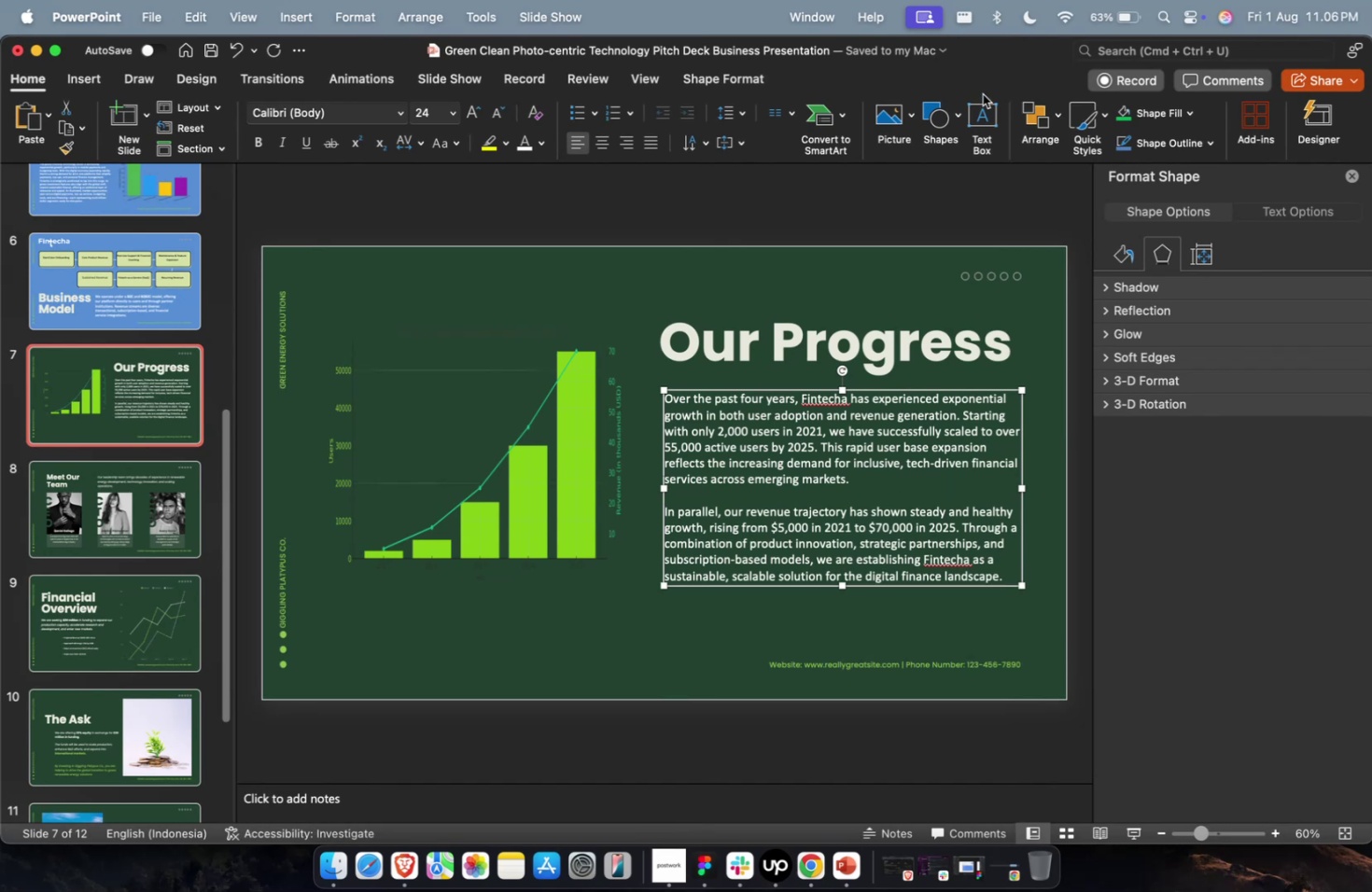 
left_click([729, 118])
 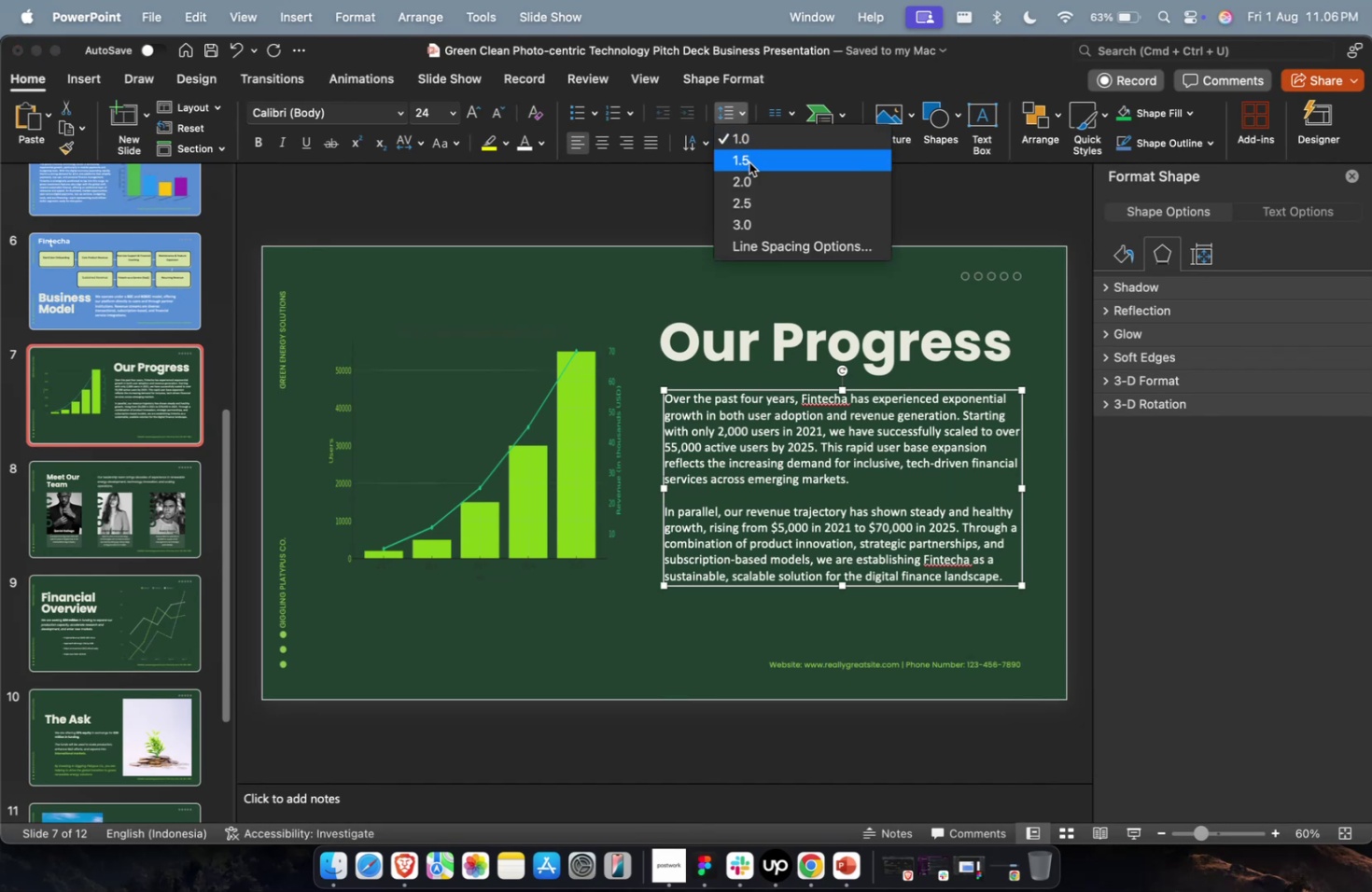 
left_click([749, 162])
 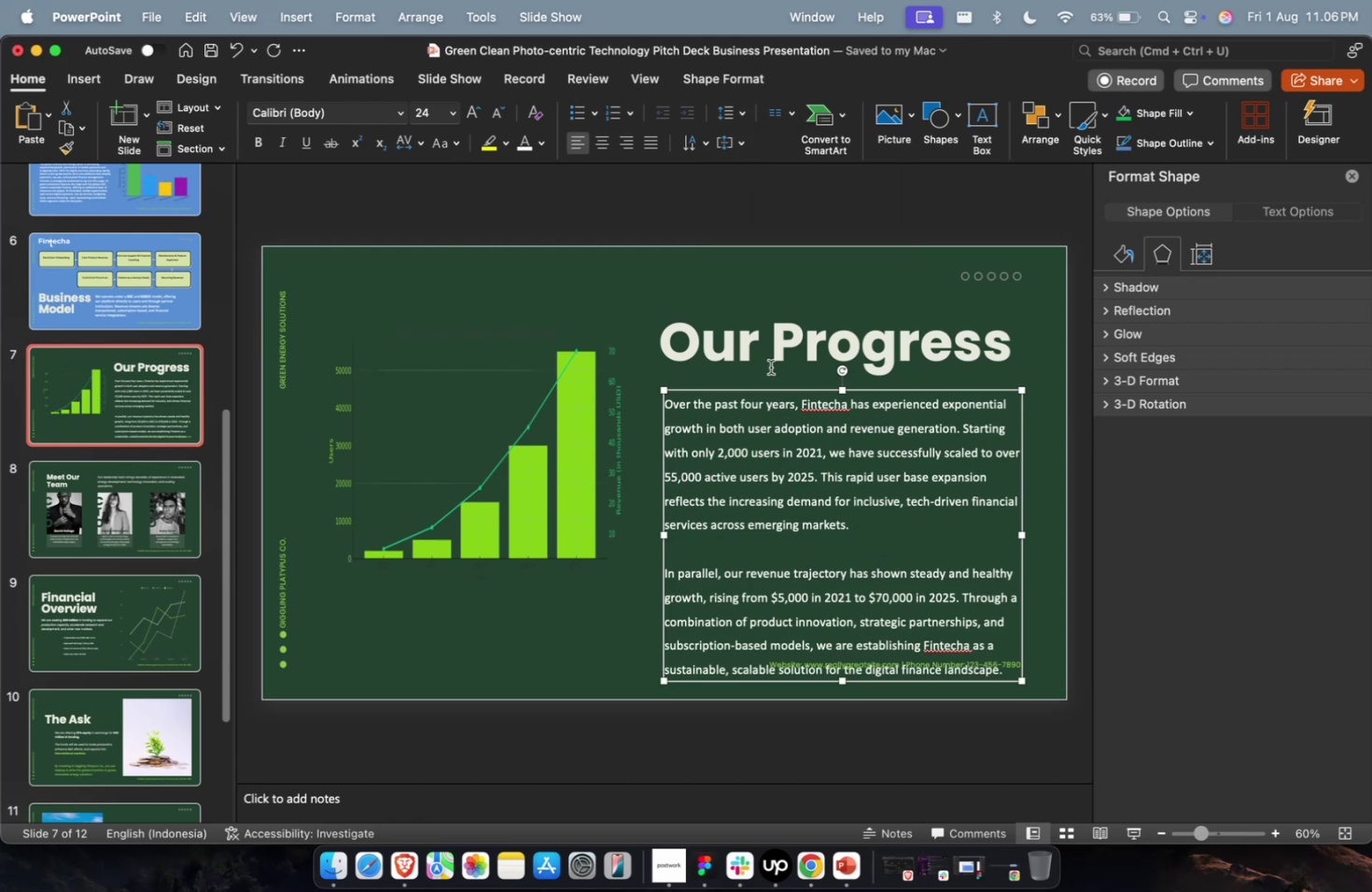 
key(Meta+Z)
 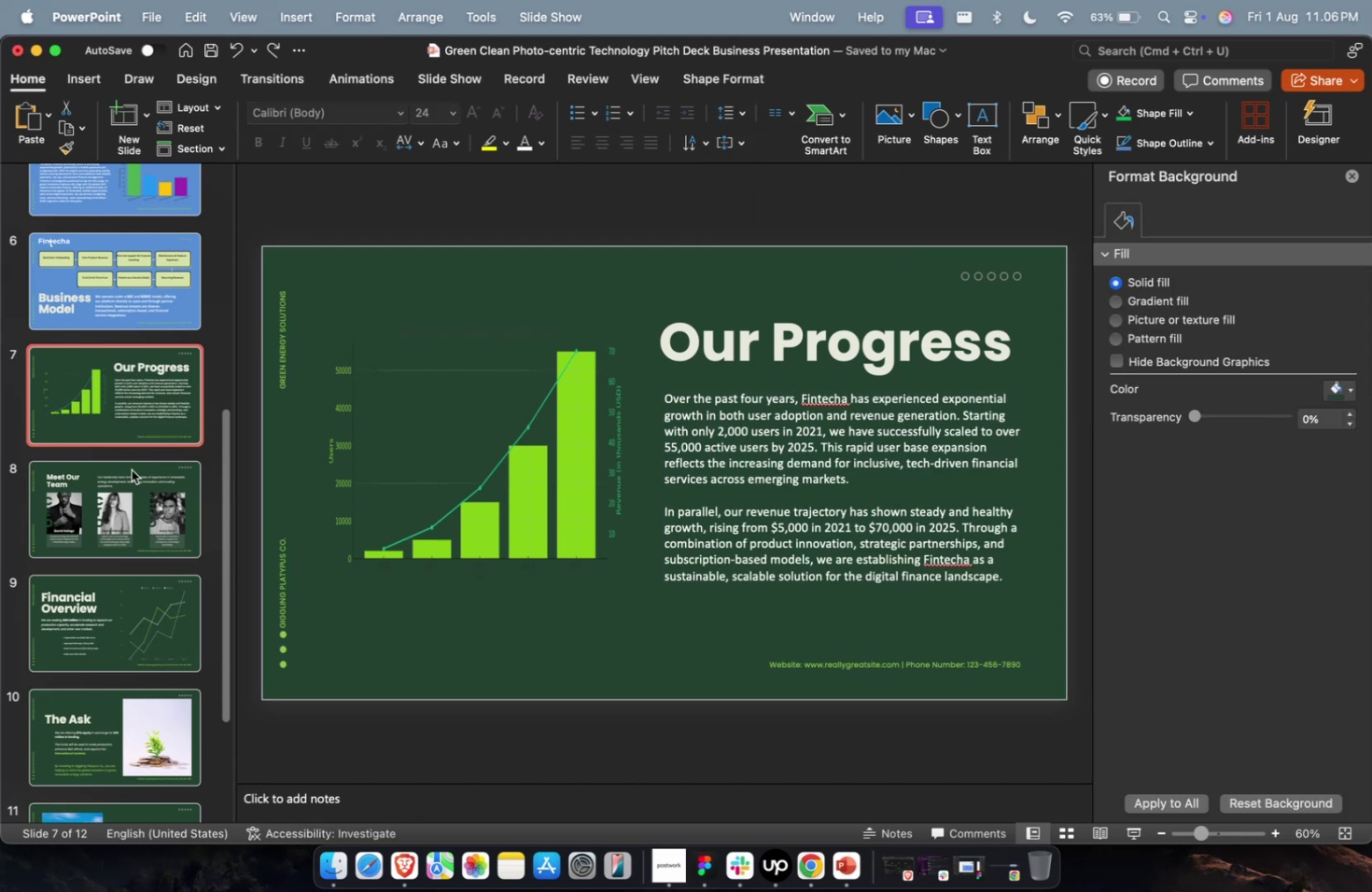 
double_click([133, 313])
 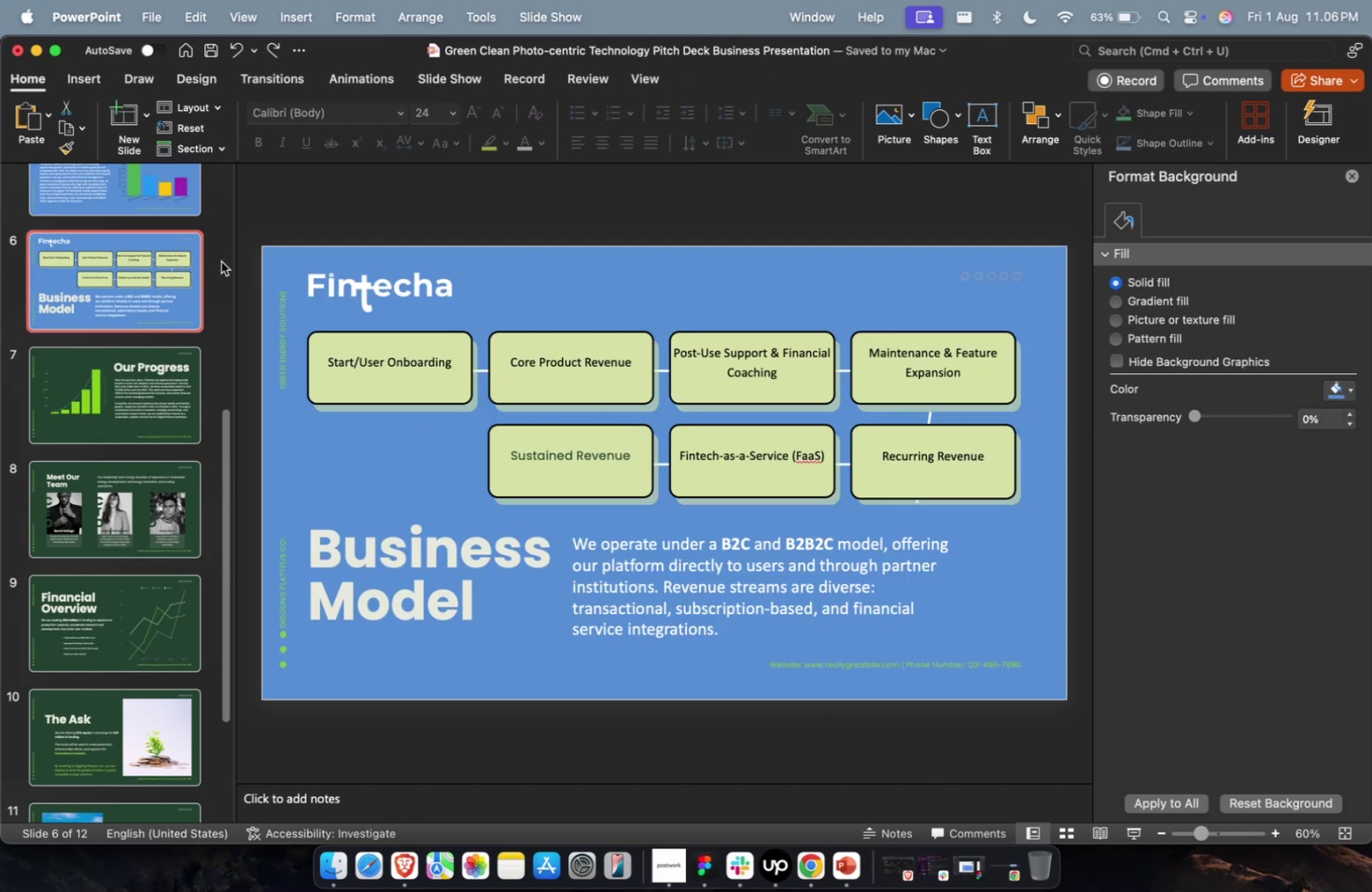 
left_click([180, 209])
 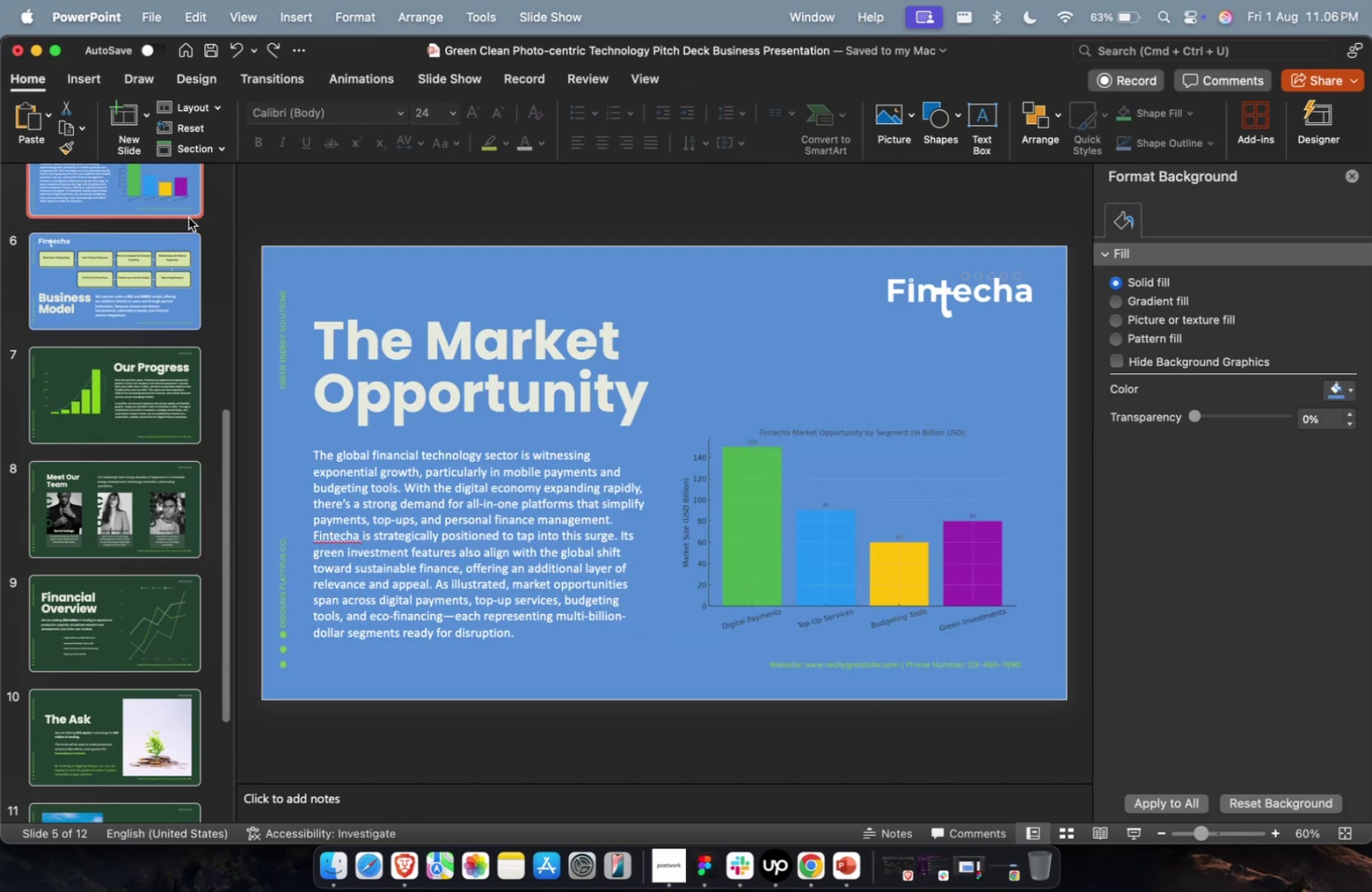 
scroll: coordinate [111, 315], scroll_direction: up, amount: 19.0
 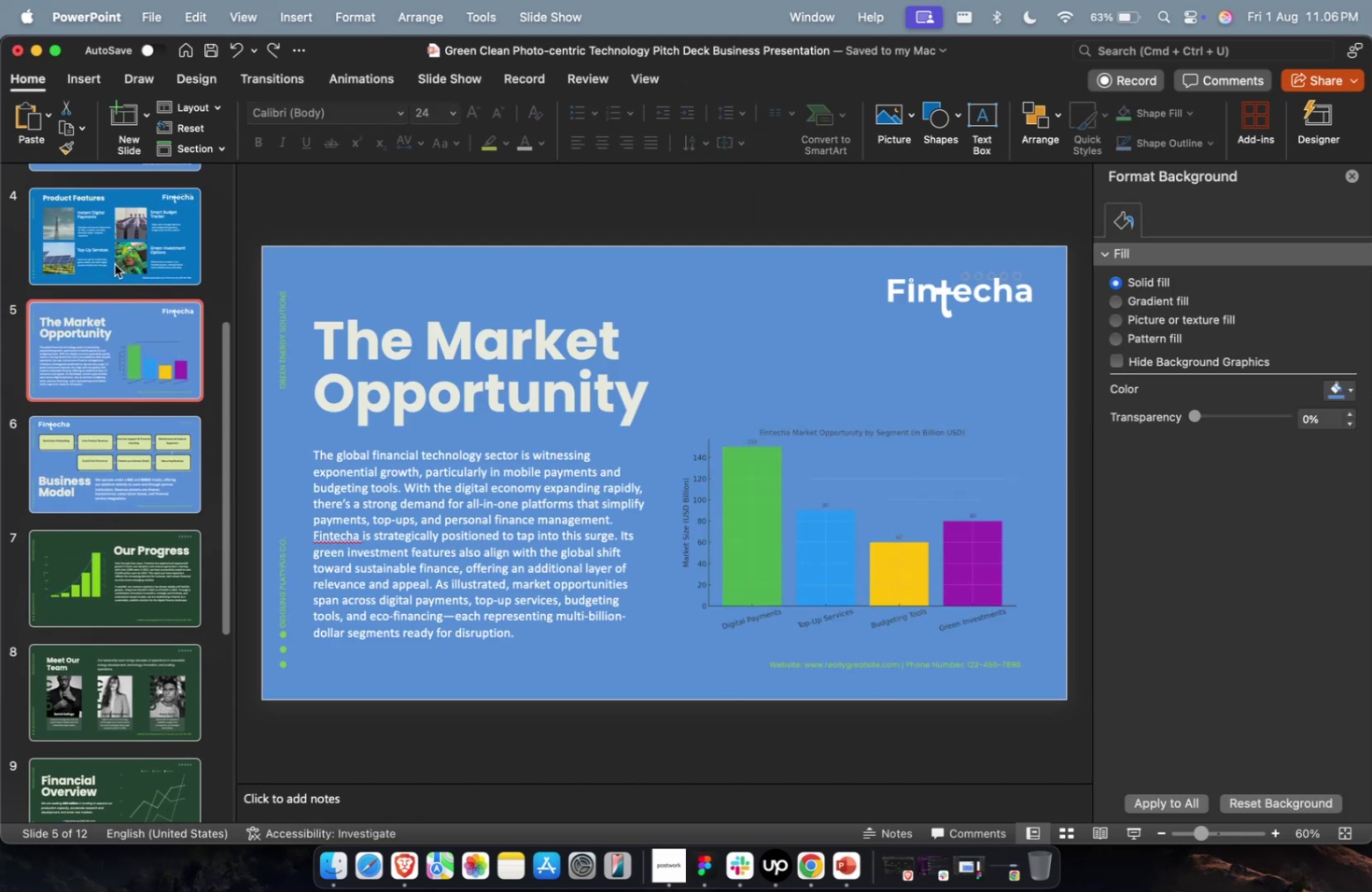 
left_click([115, 239])
 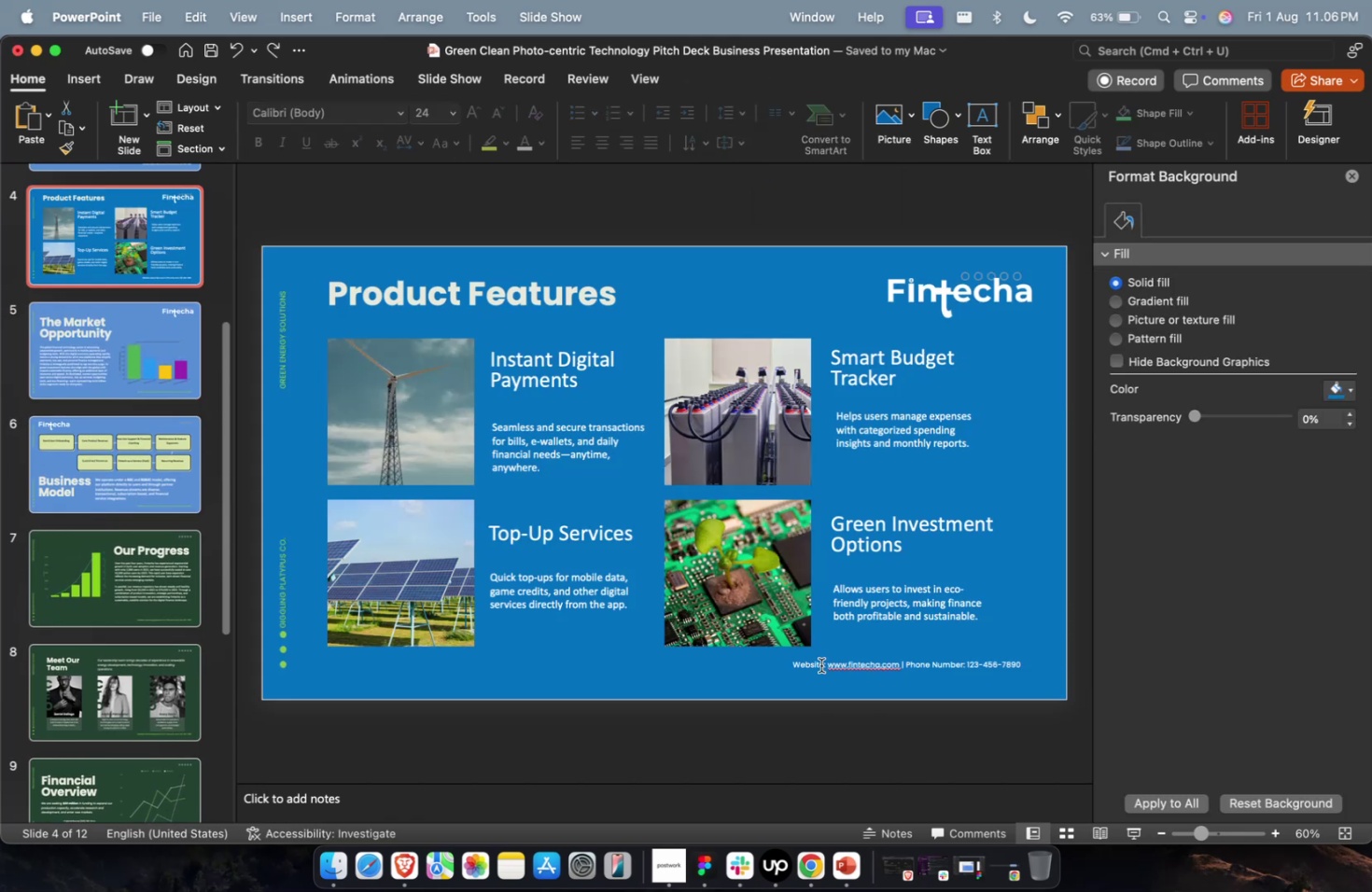 
left_click([821, 669])
 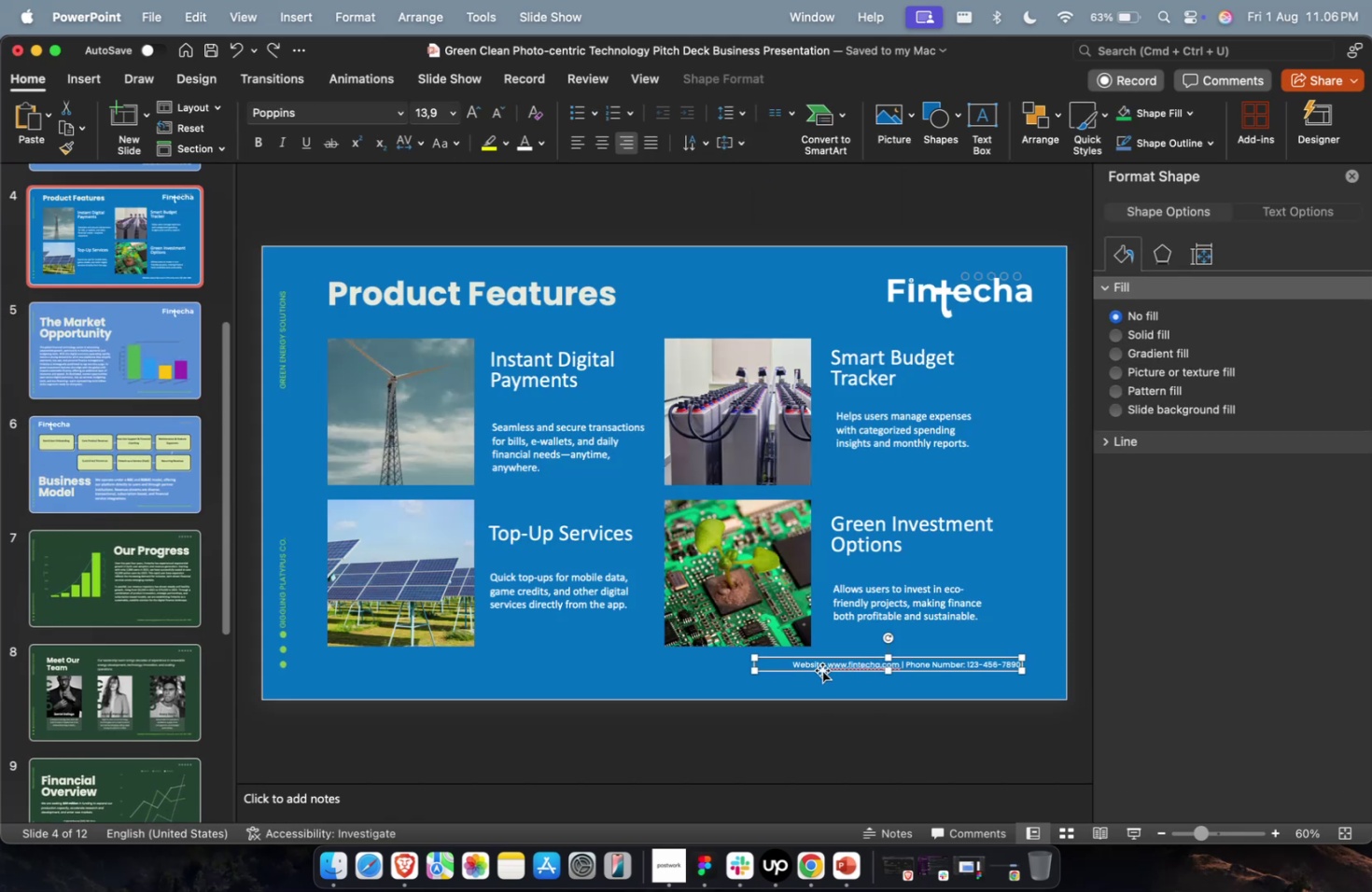 
key(Meta+C)
 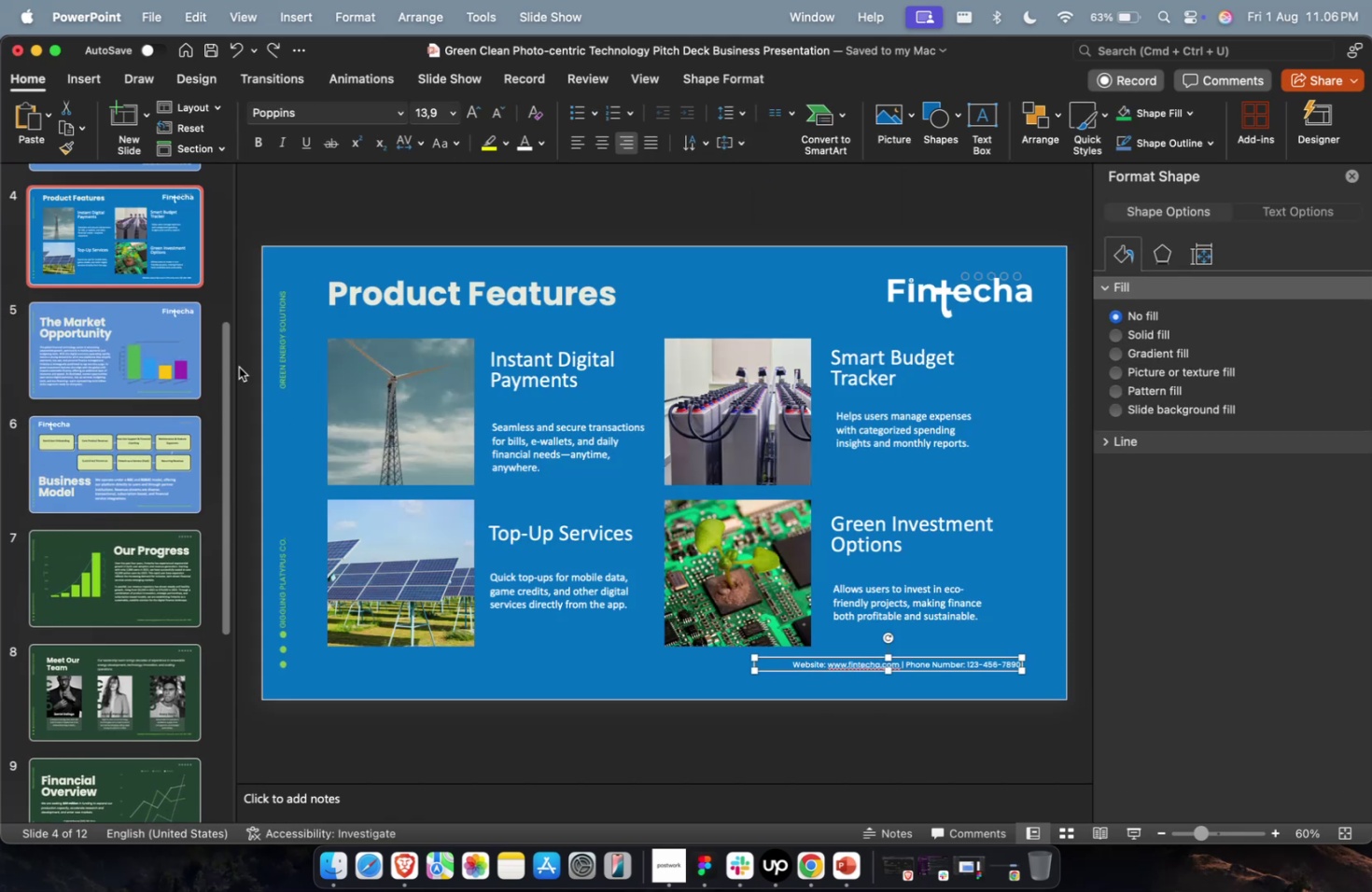 
key(Meta+C)
 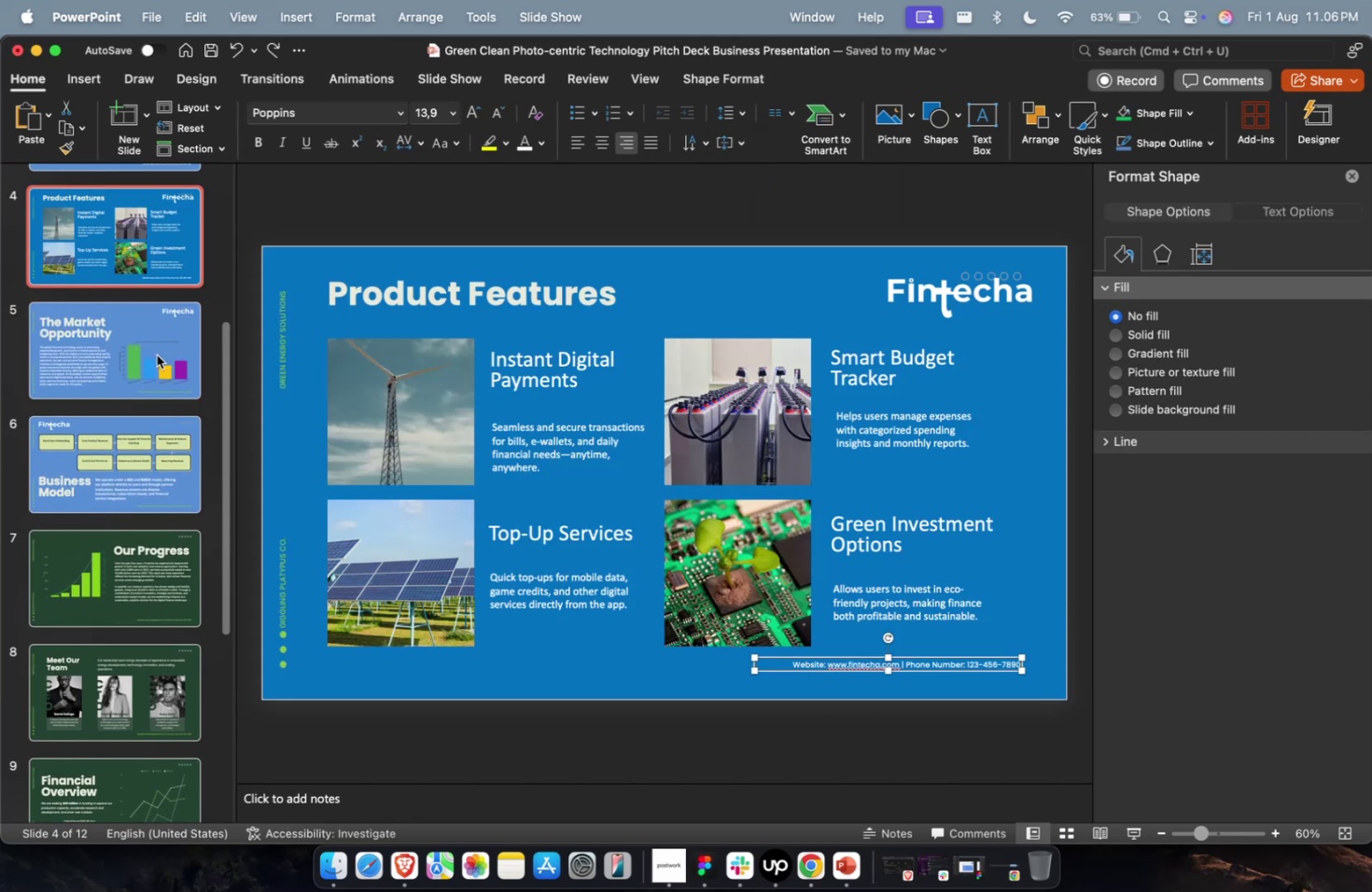 
left_click([157, 355])
 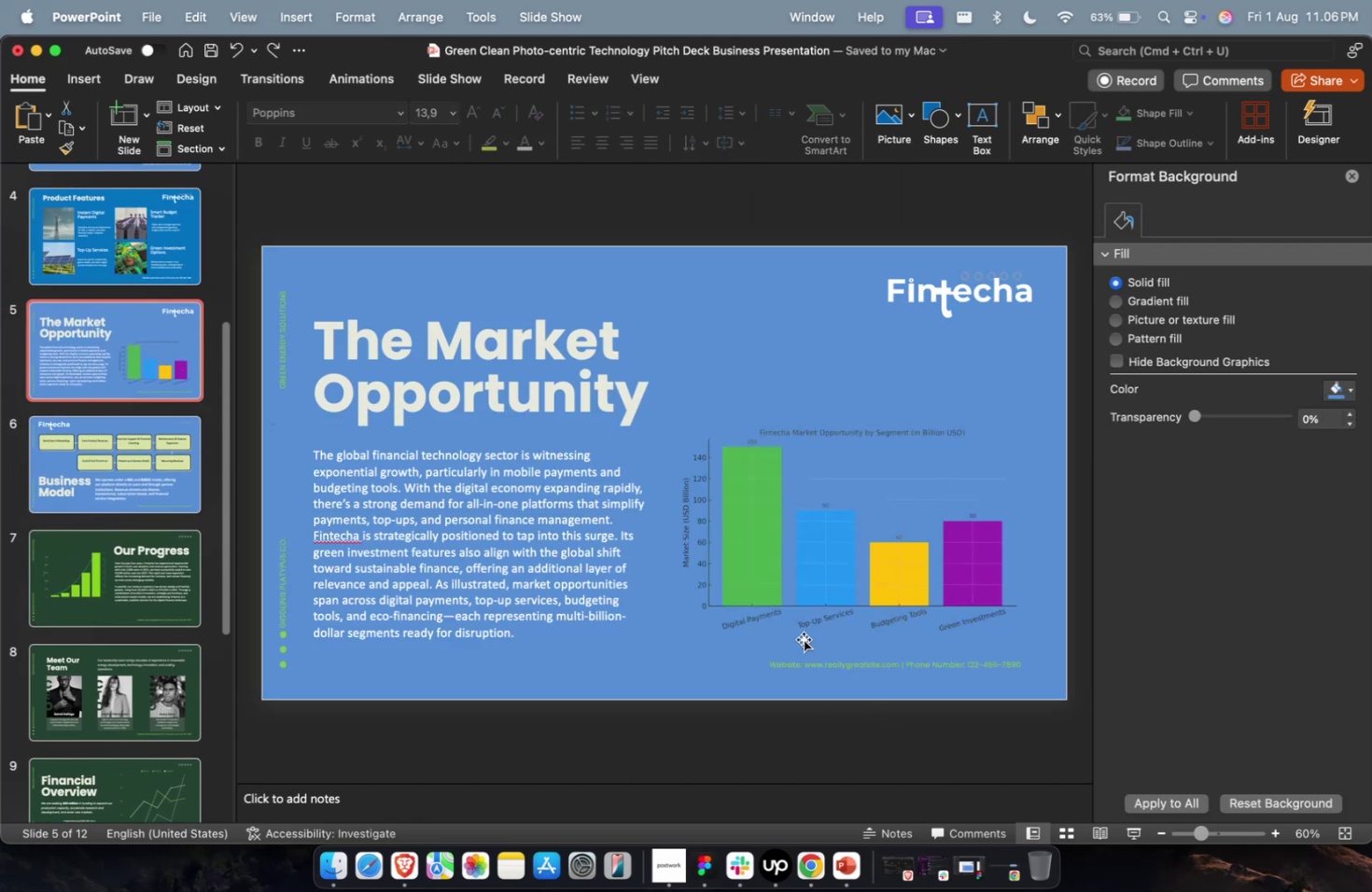 
left_click([800, 647])
 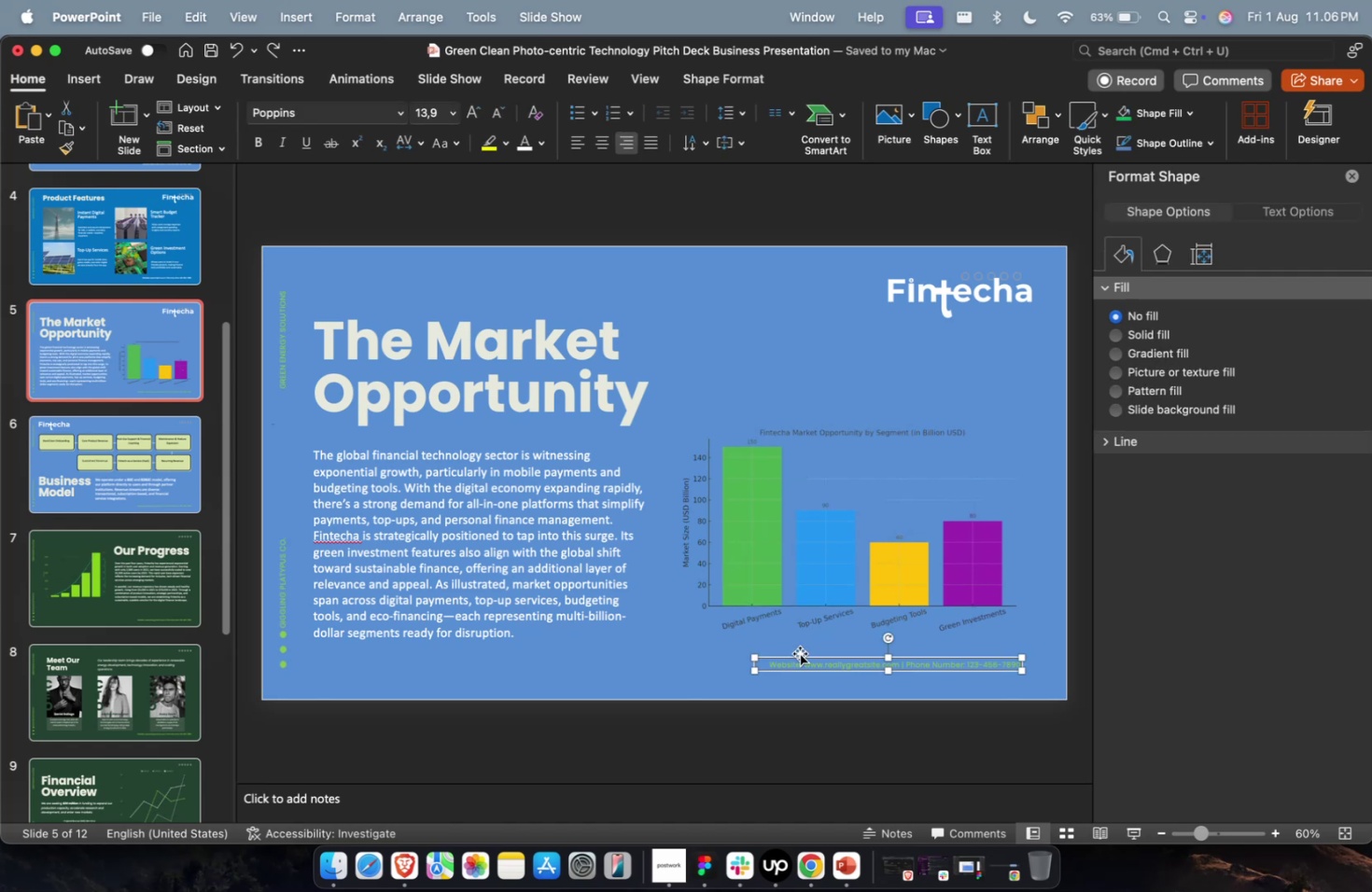 
key(Backspace)
 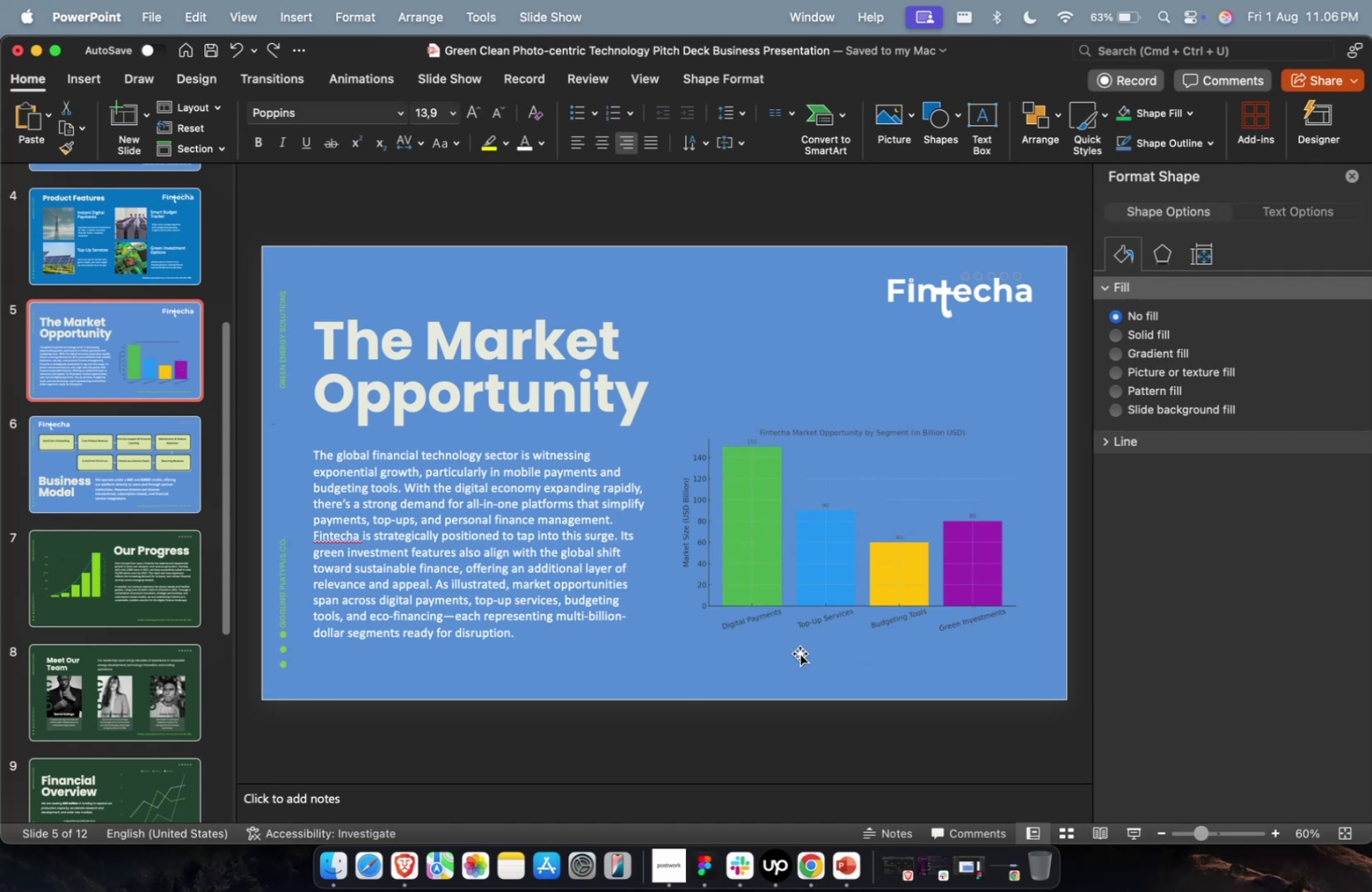 
key(Meta+V)
 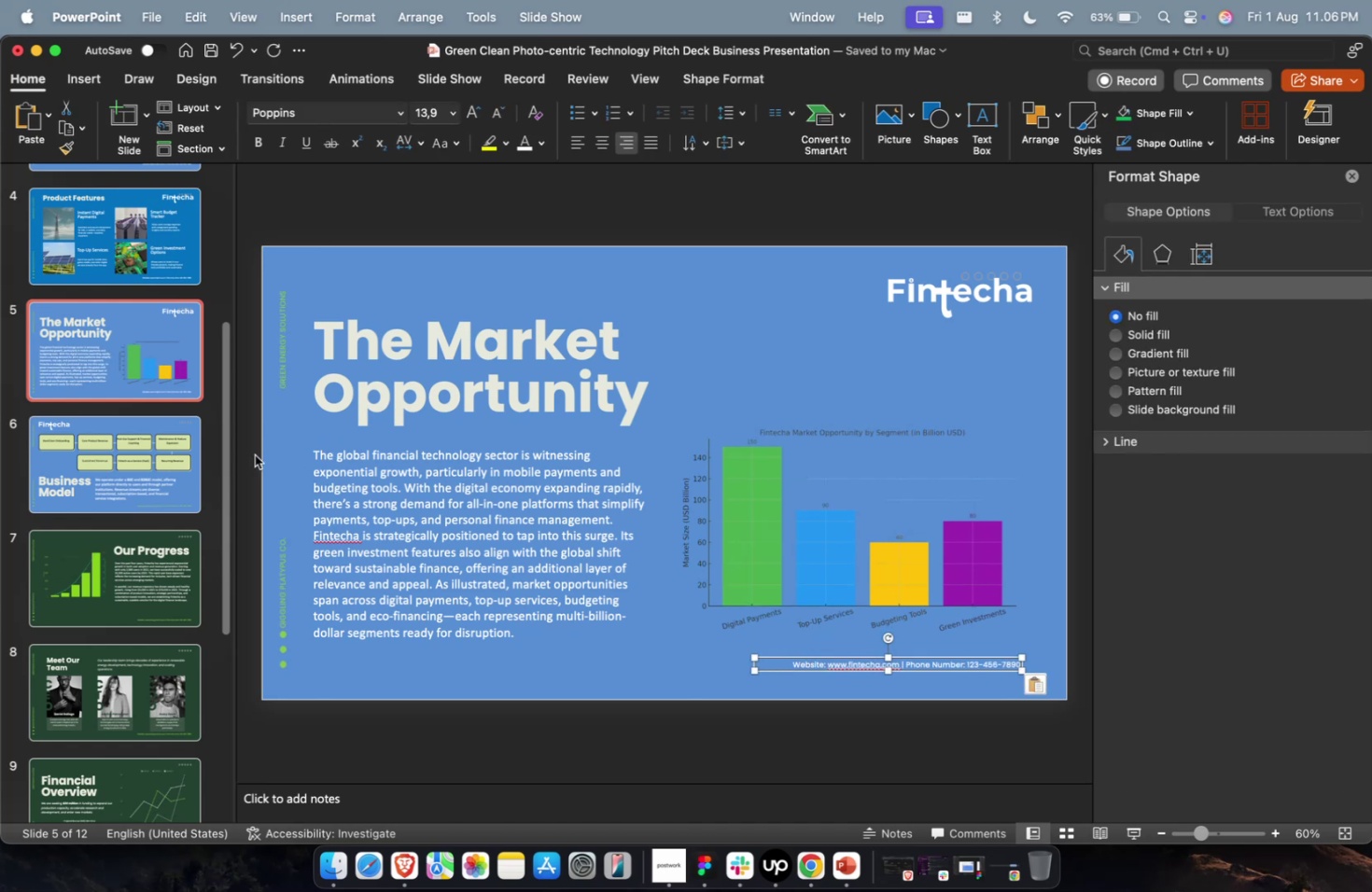 
left_click([184, 454])
 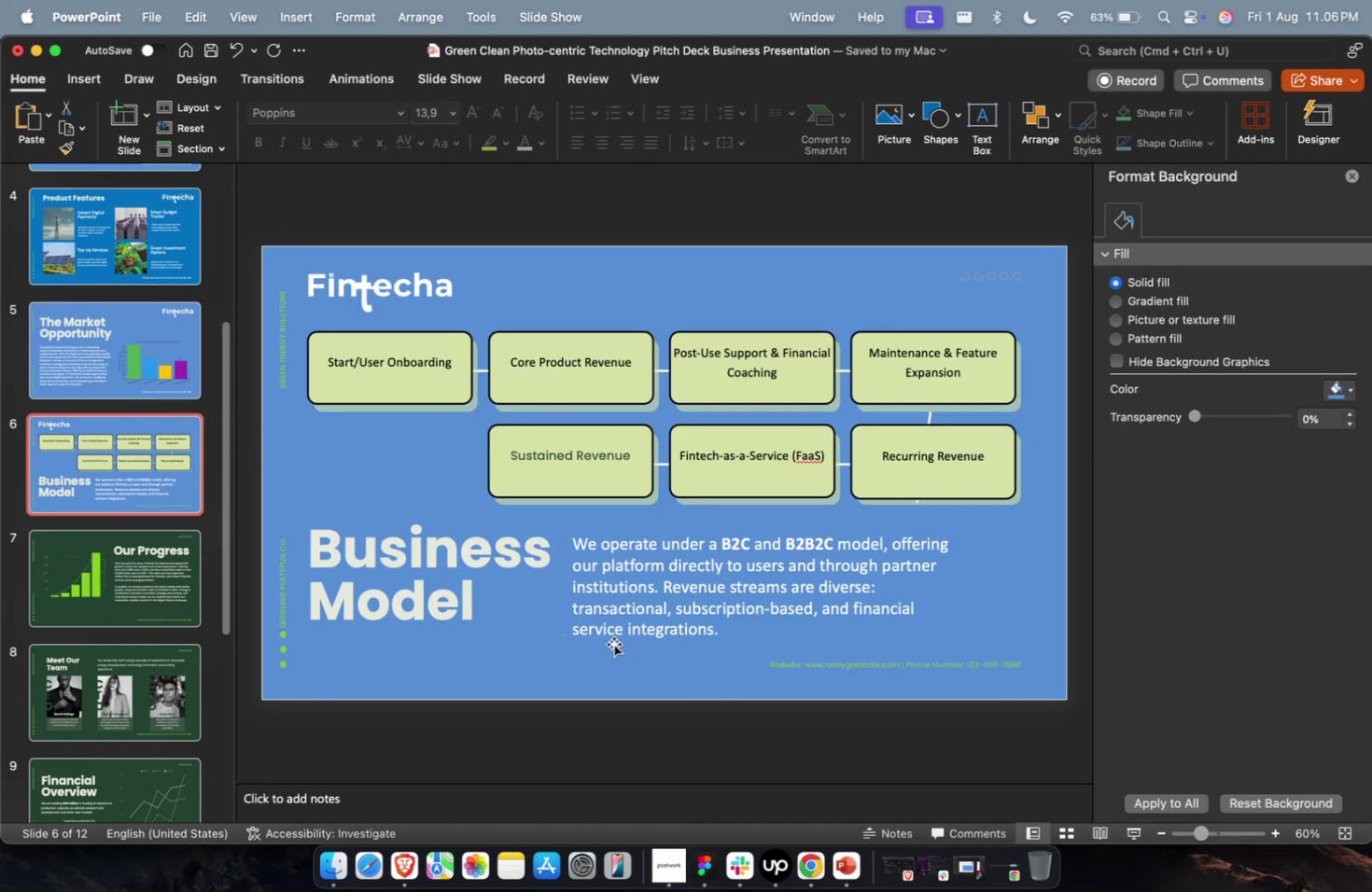 
wait(7.73)
 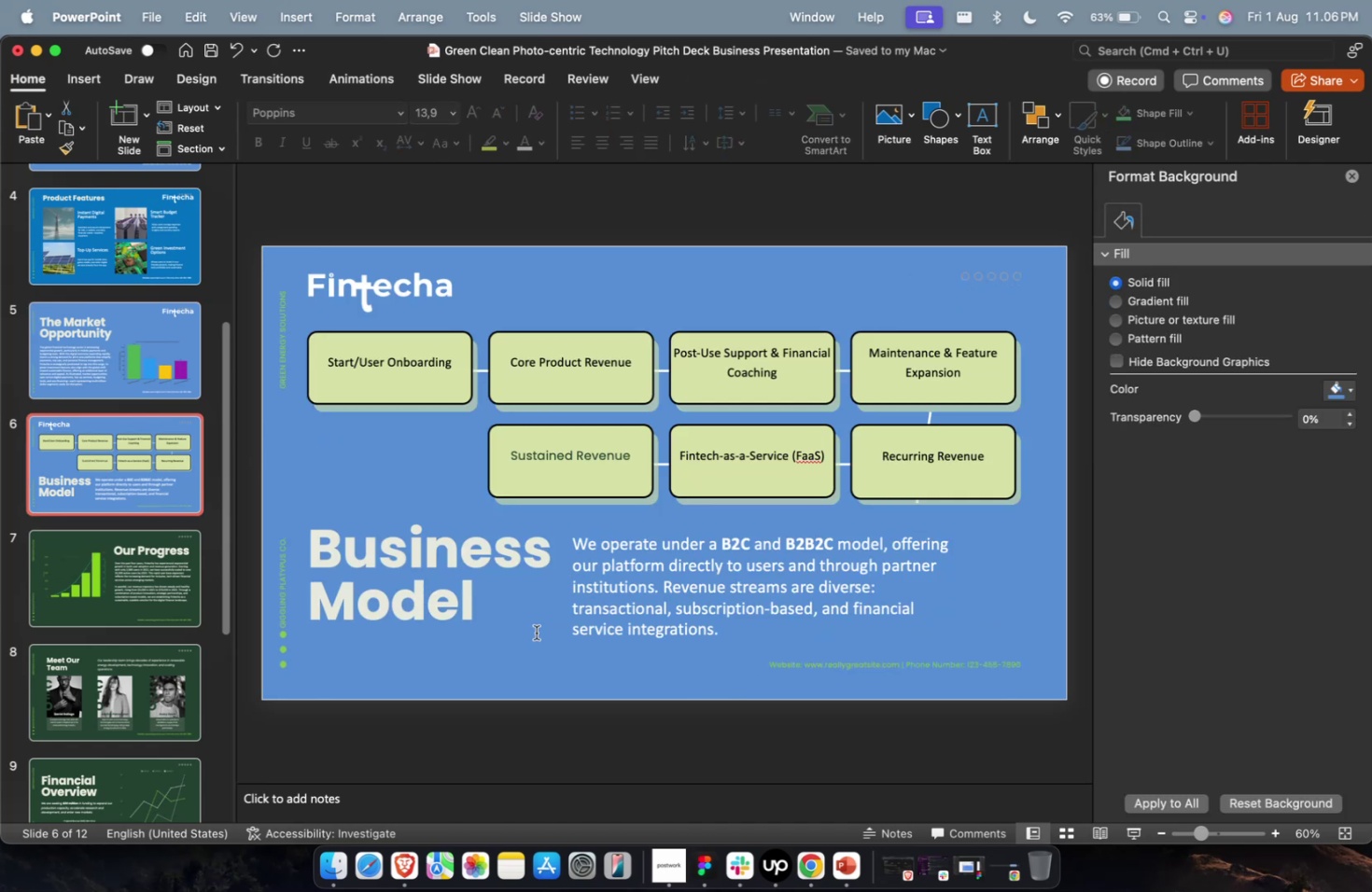 
left_click([805, 659])
 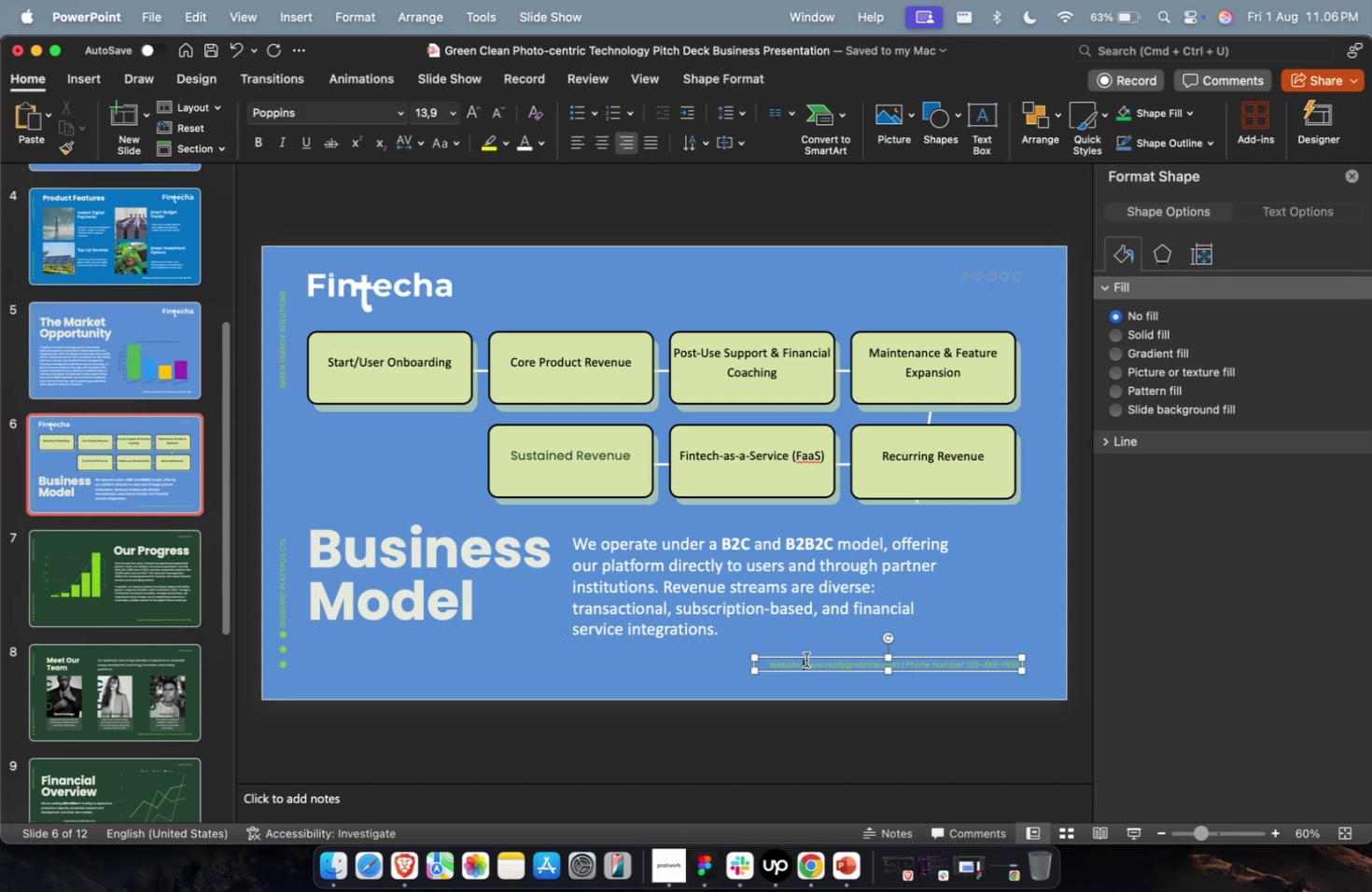 
key(Backspace)
 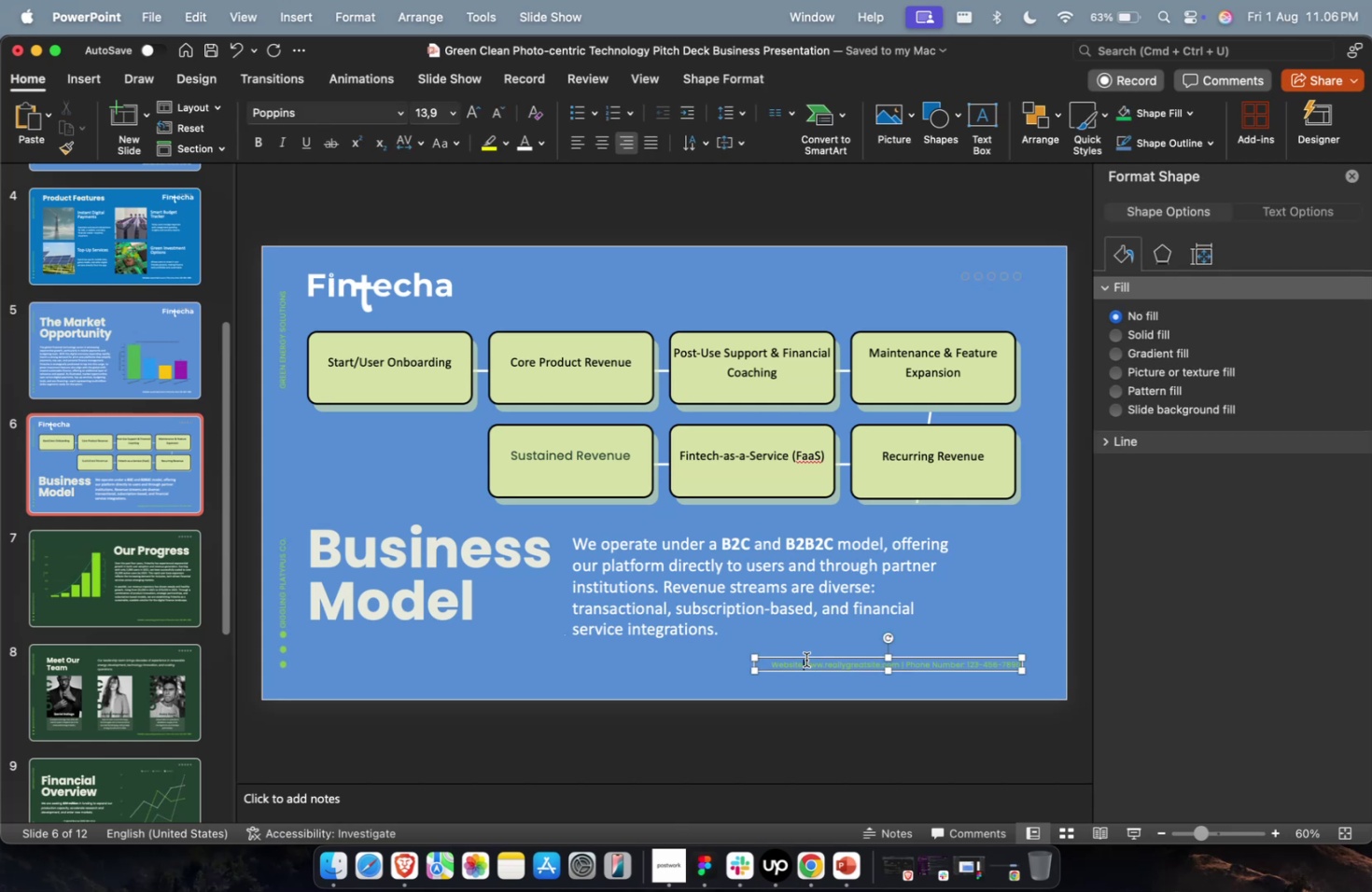 
key(Meta+V)
 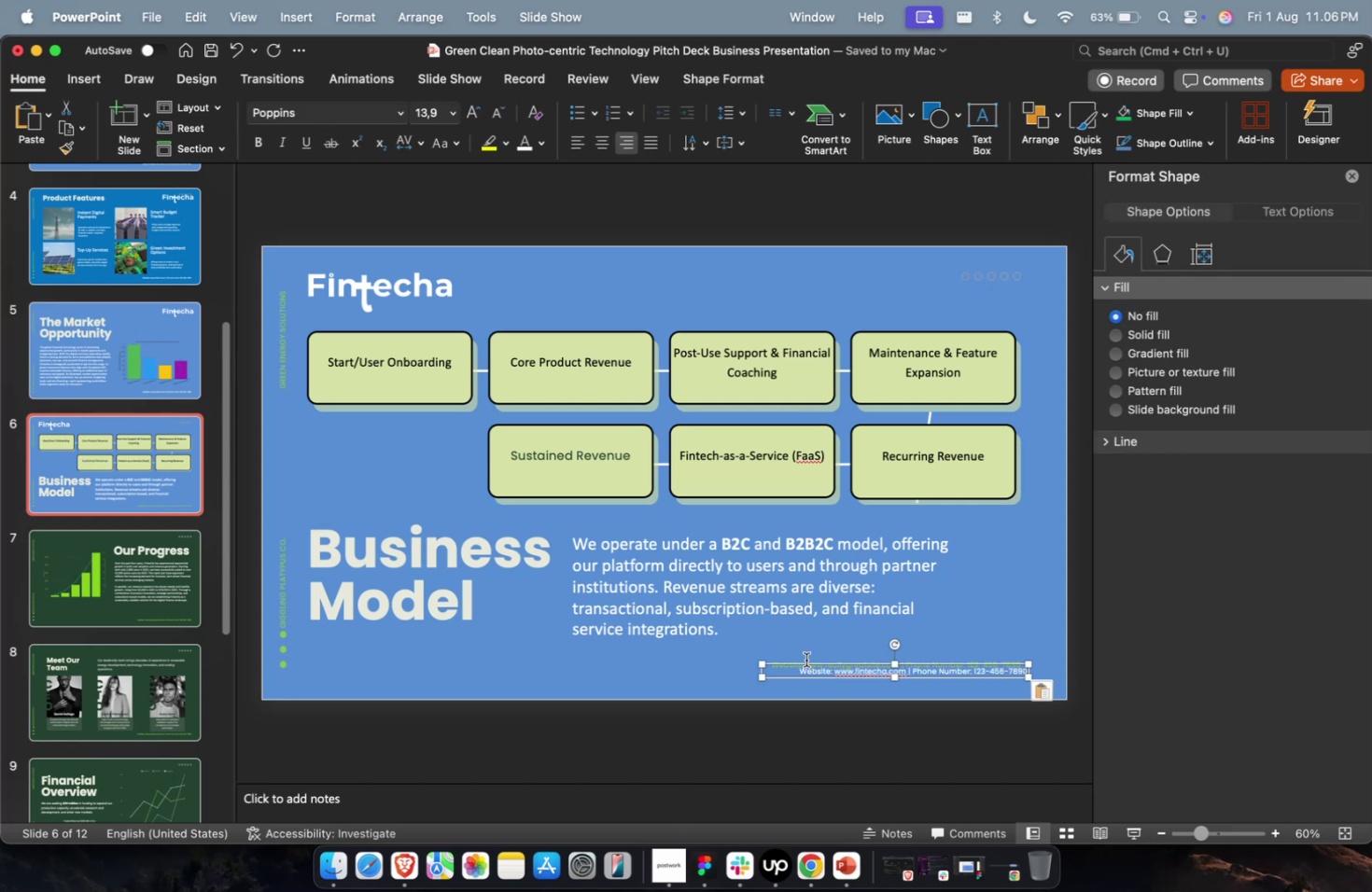 
key(Meta+CommandLeft)
 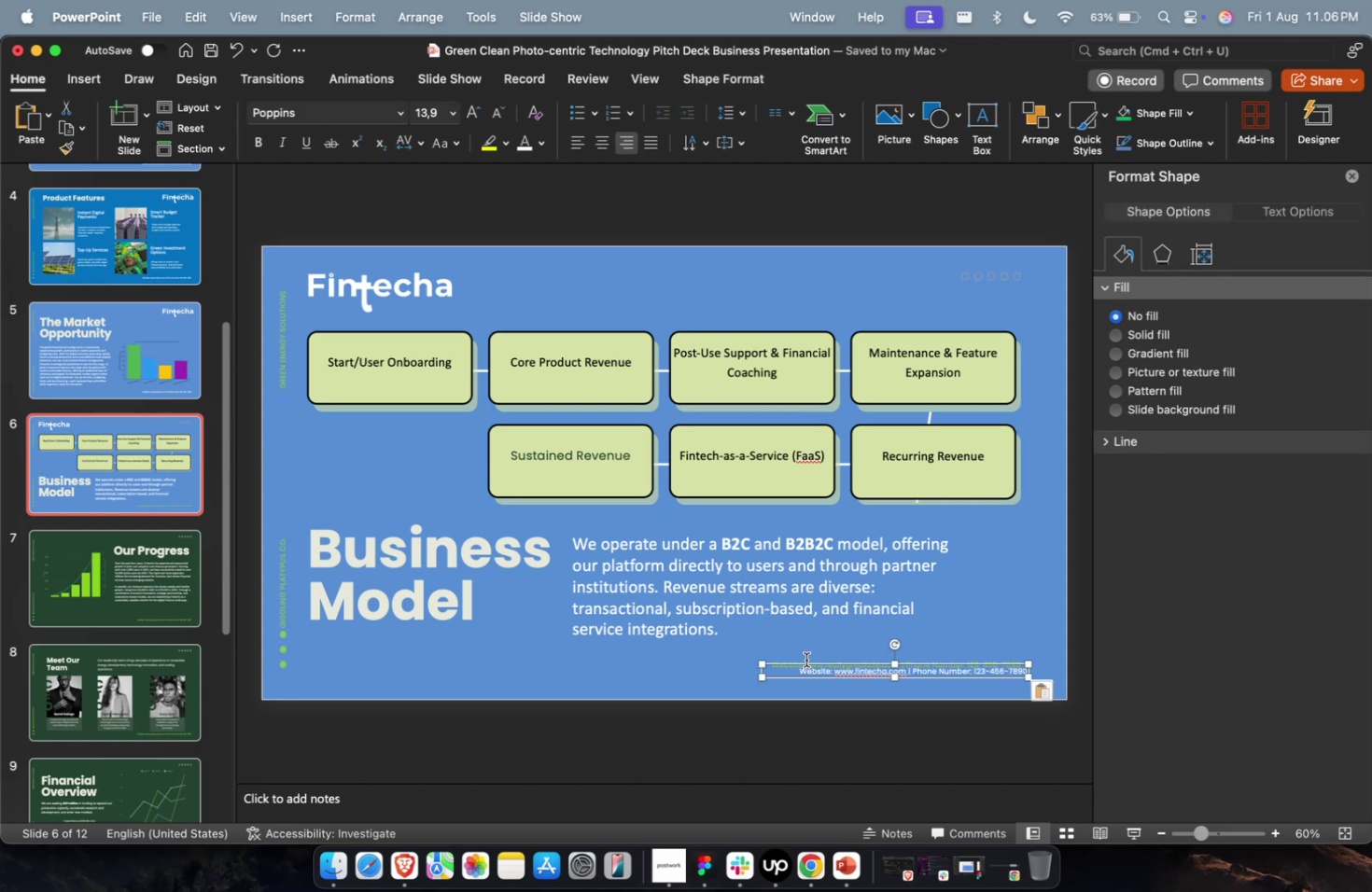 
key(Meta+Z)
 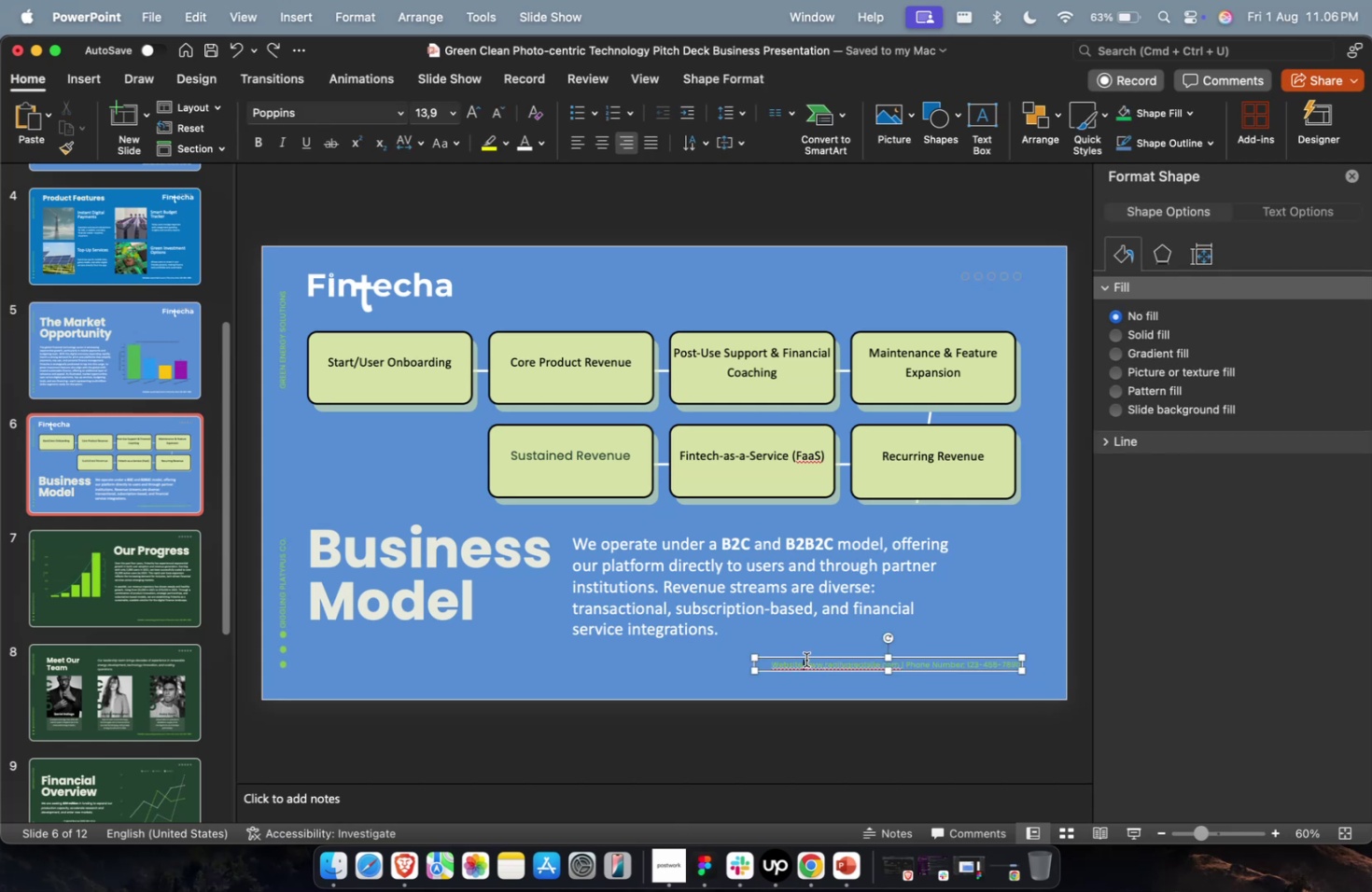 
key(Backspace)
 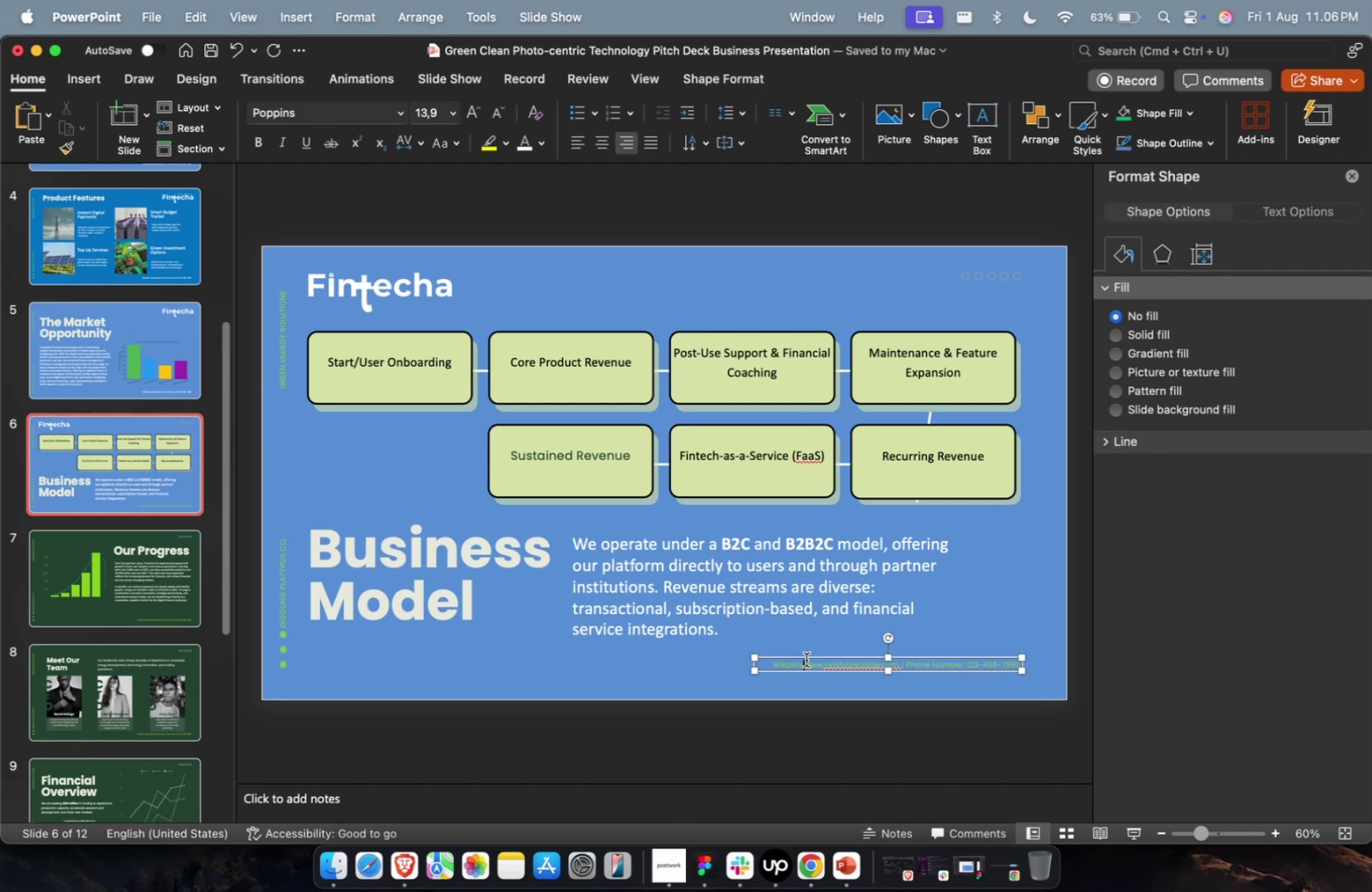 
hold_key(key=CommandLeft, duration=0.35)
 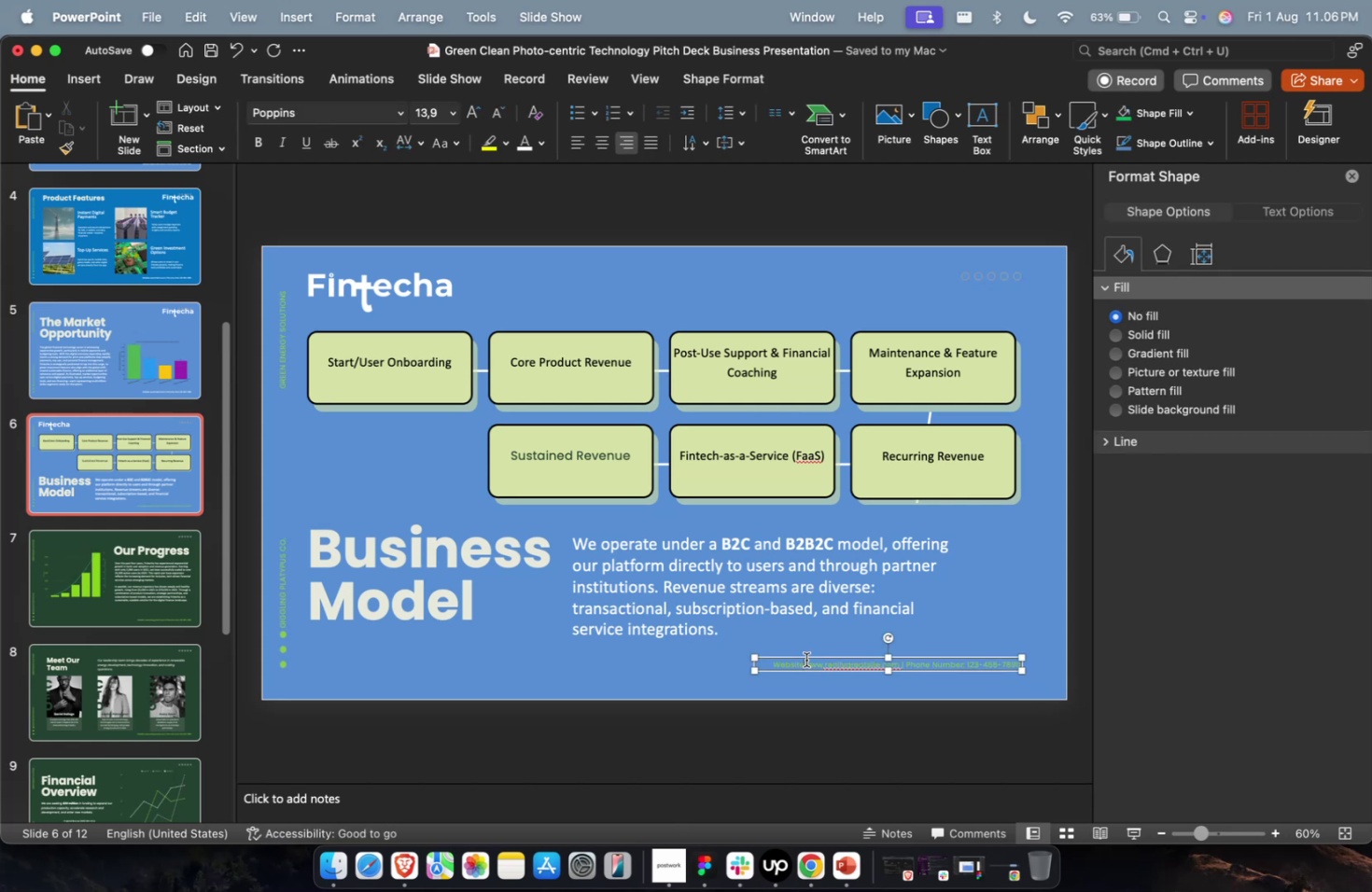 
key(Escape)
 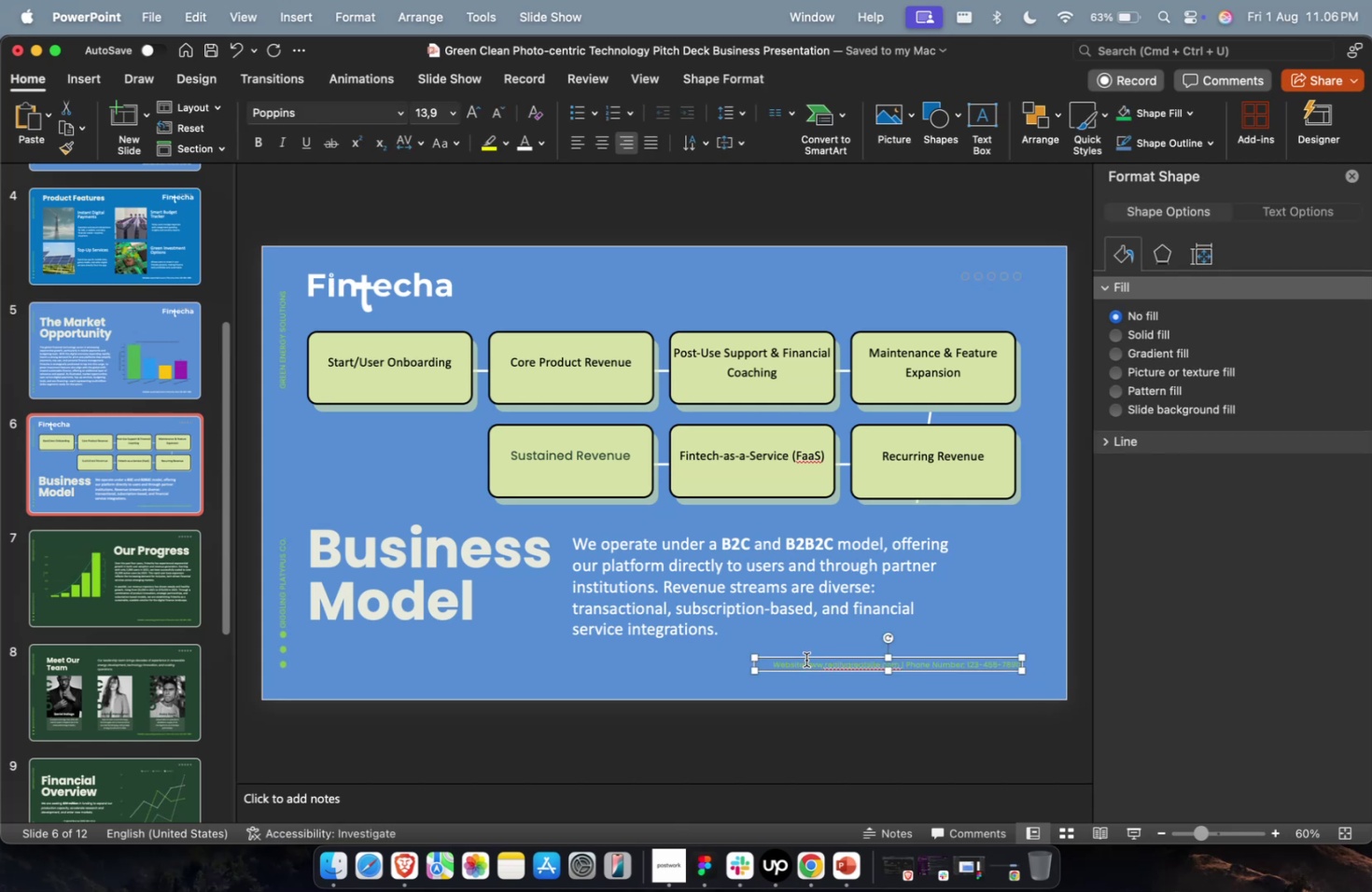 
key(Backspace)
 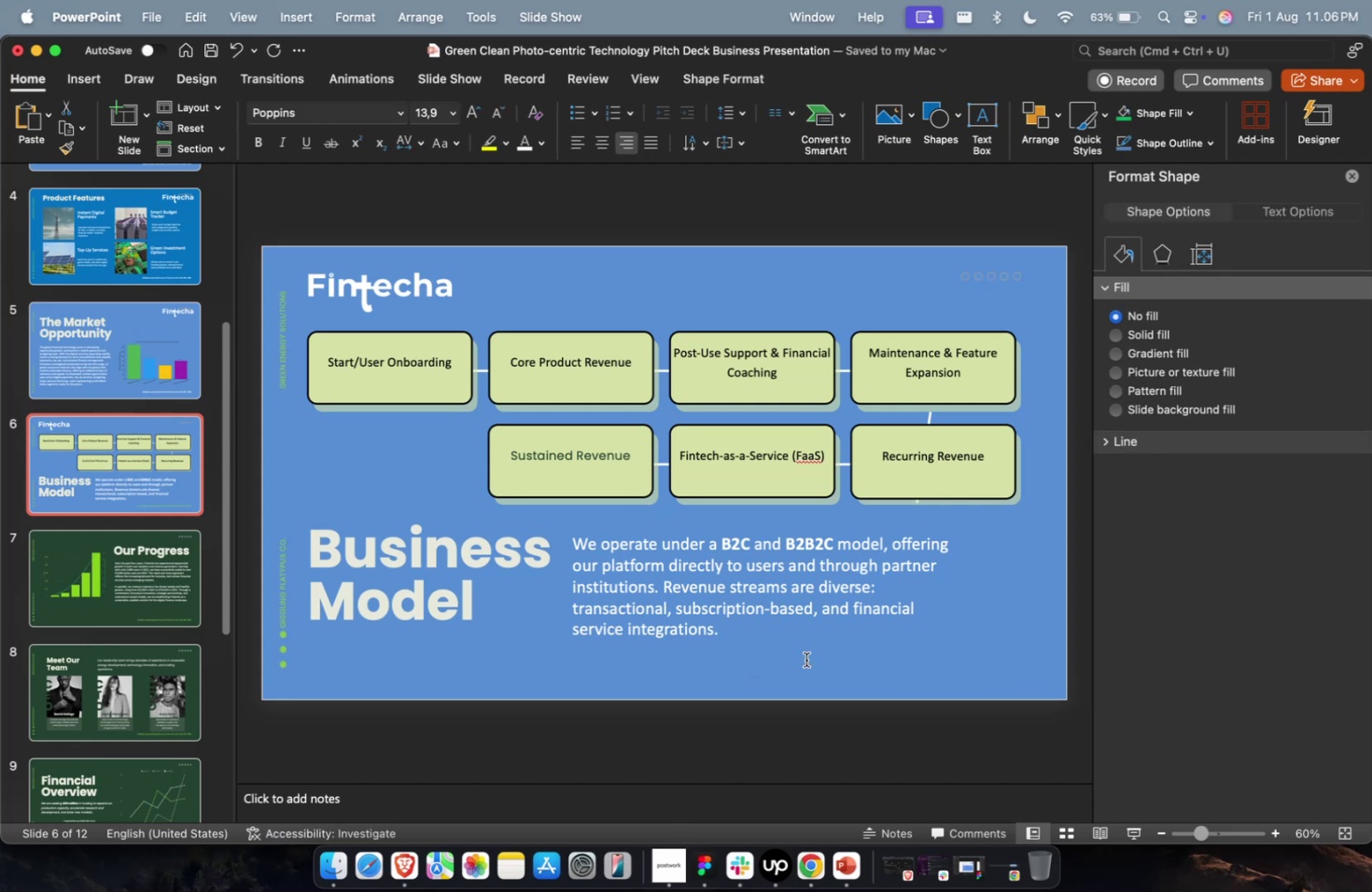 
key(Meta+V)
 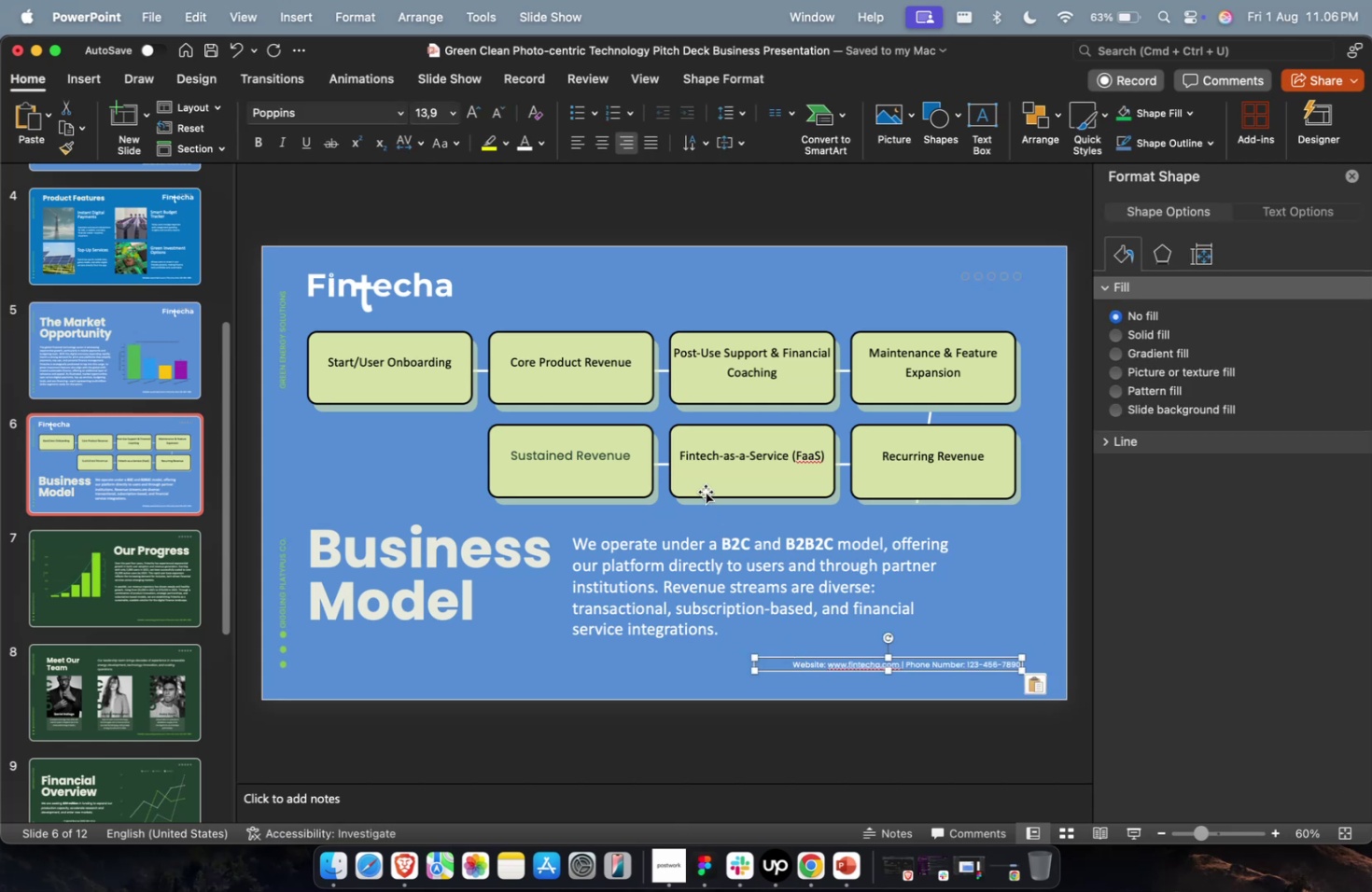 
left_click([396, 276])
 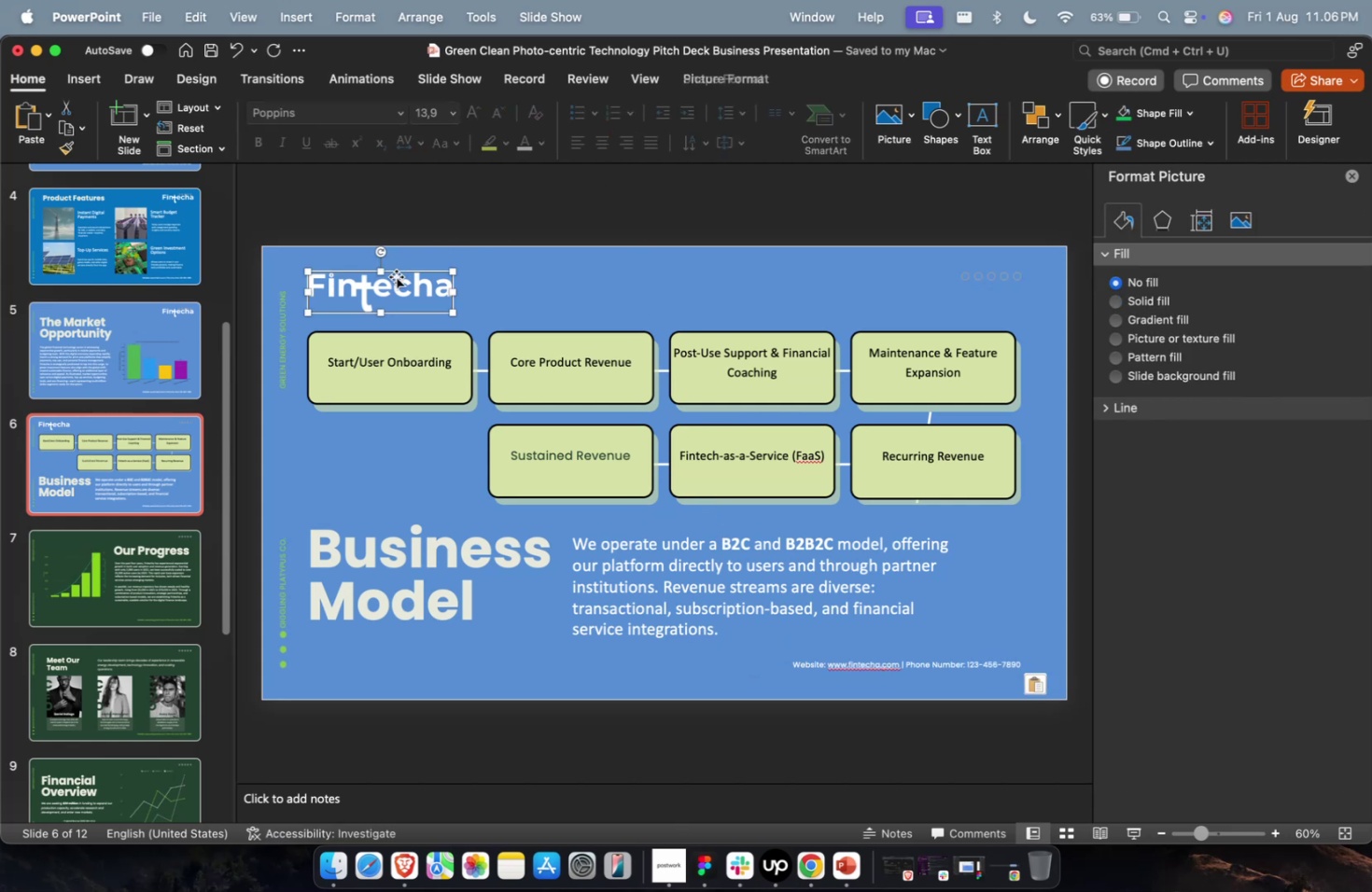 
key(Meta+C)
 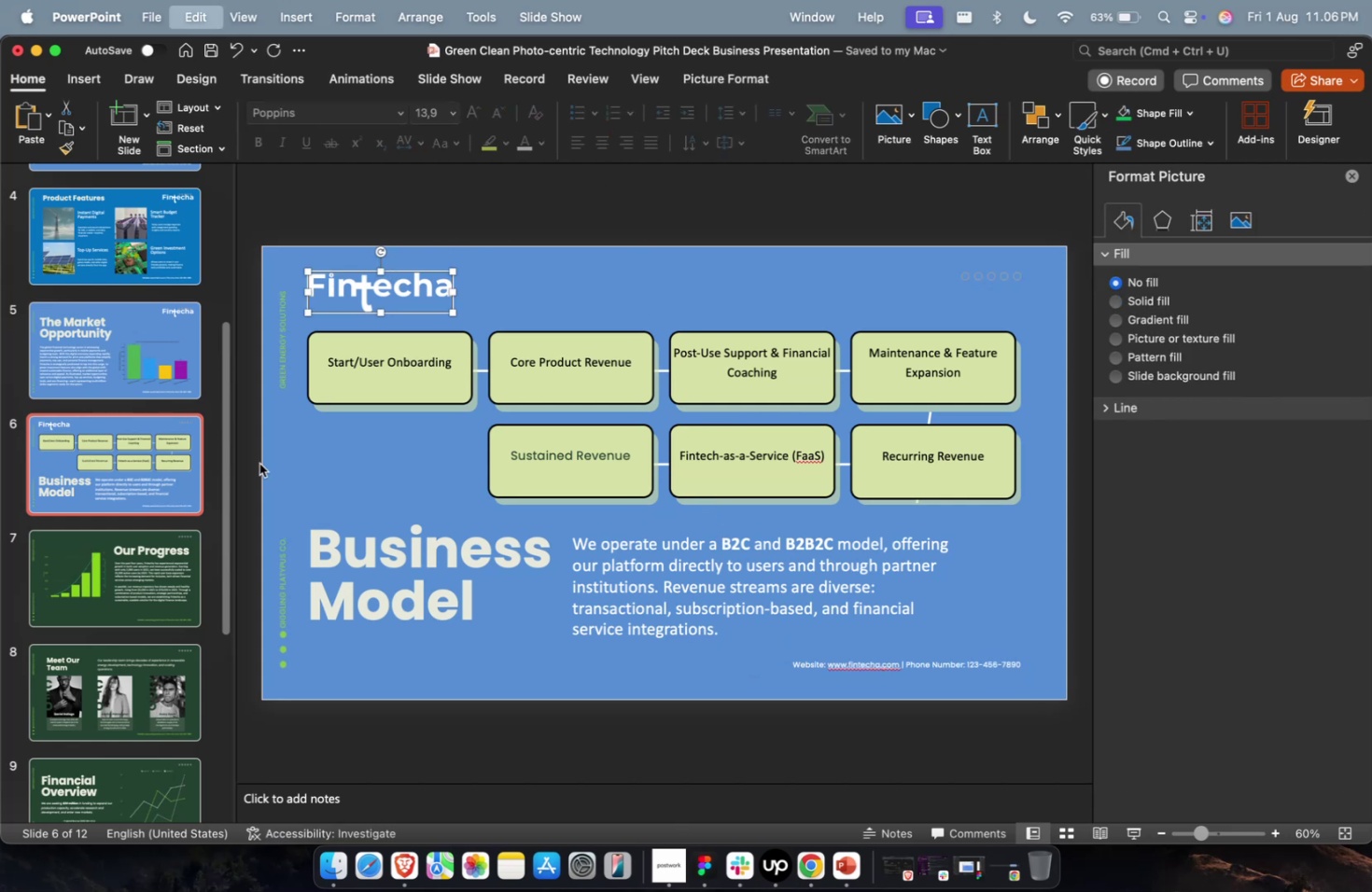 
key(Meta+C)
 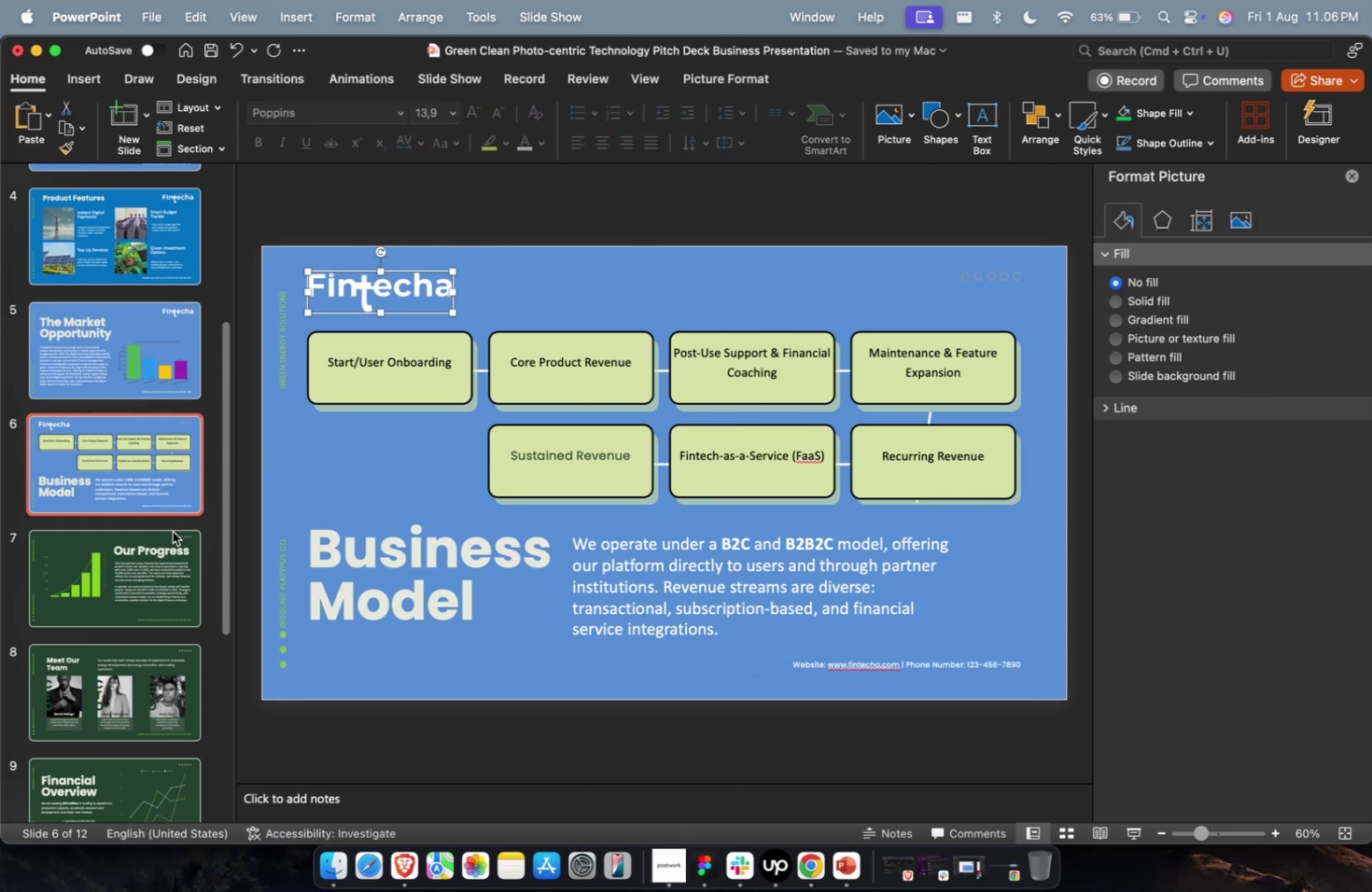 
left_click([172, 532])
 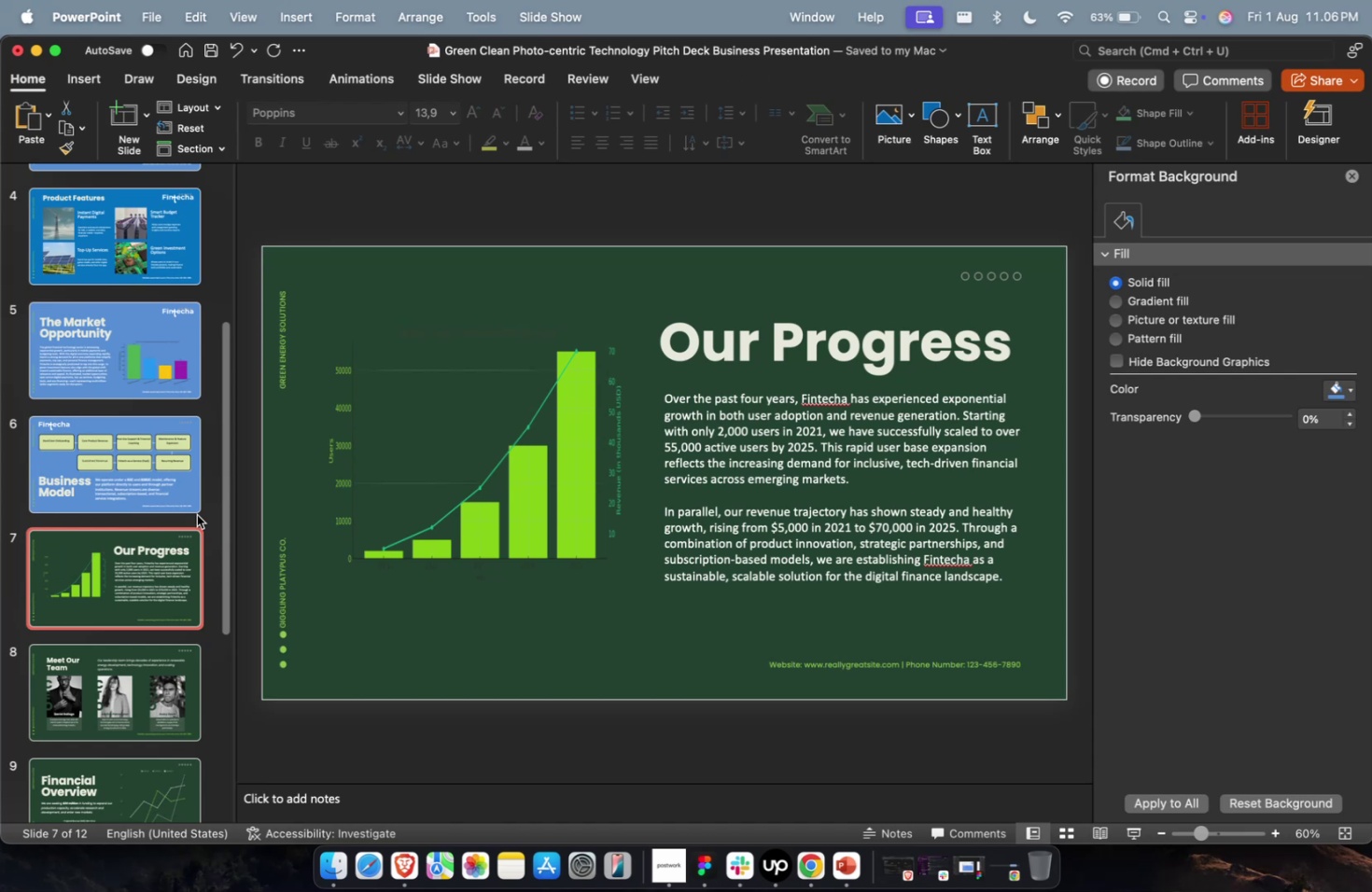 
key(Meta+V)
 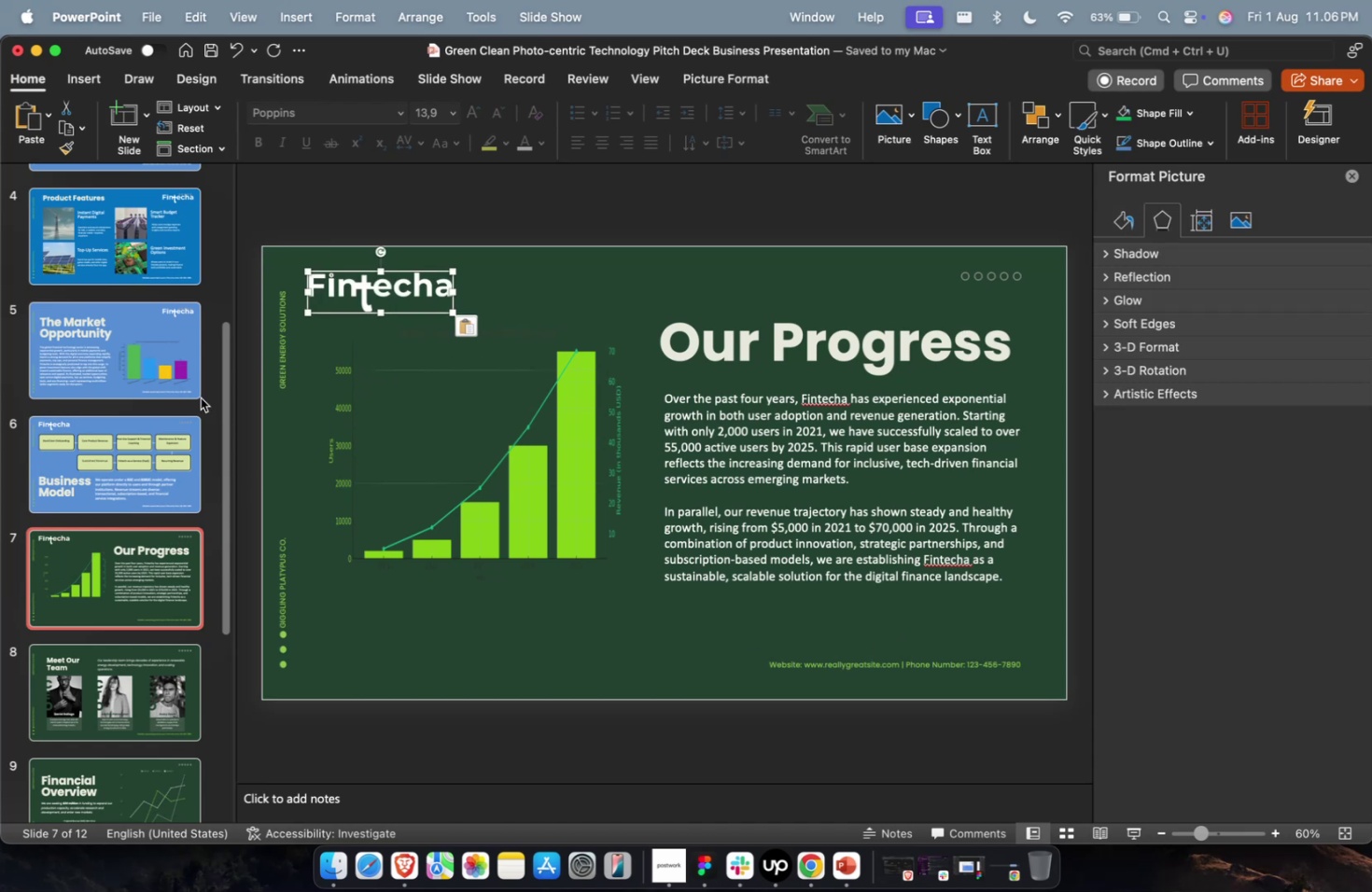 
double_click([112, 455])
 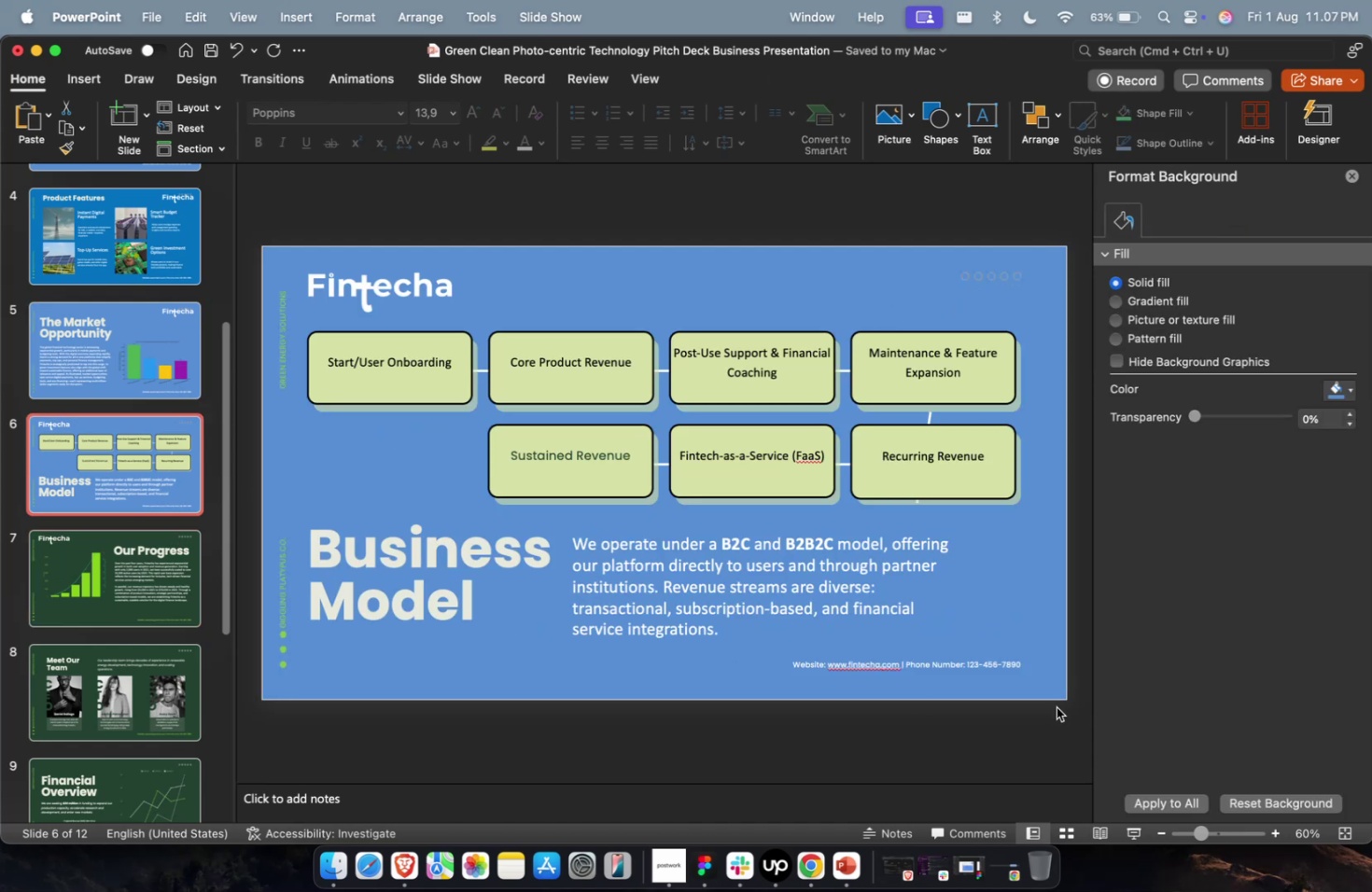 
left_click([959, 649])
 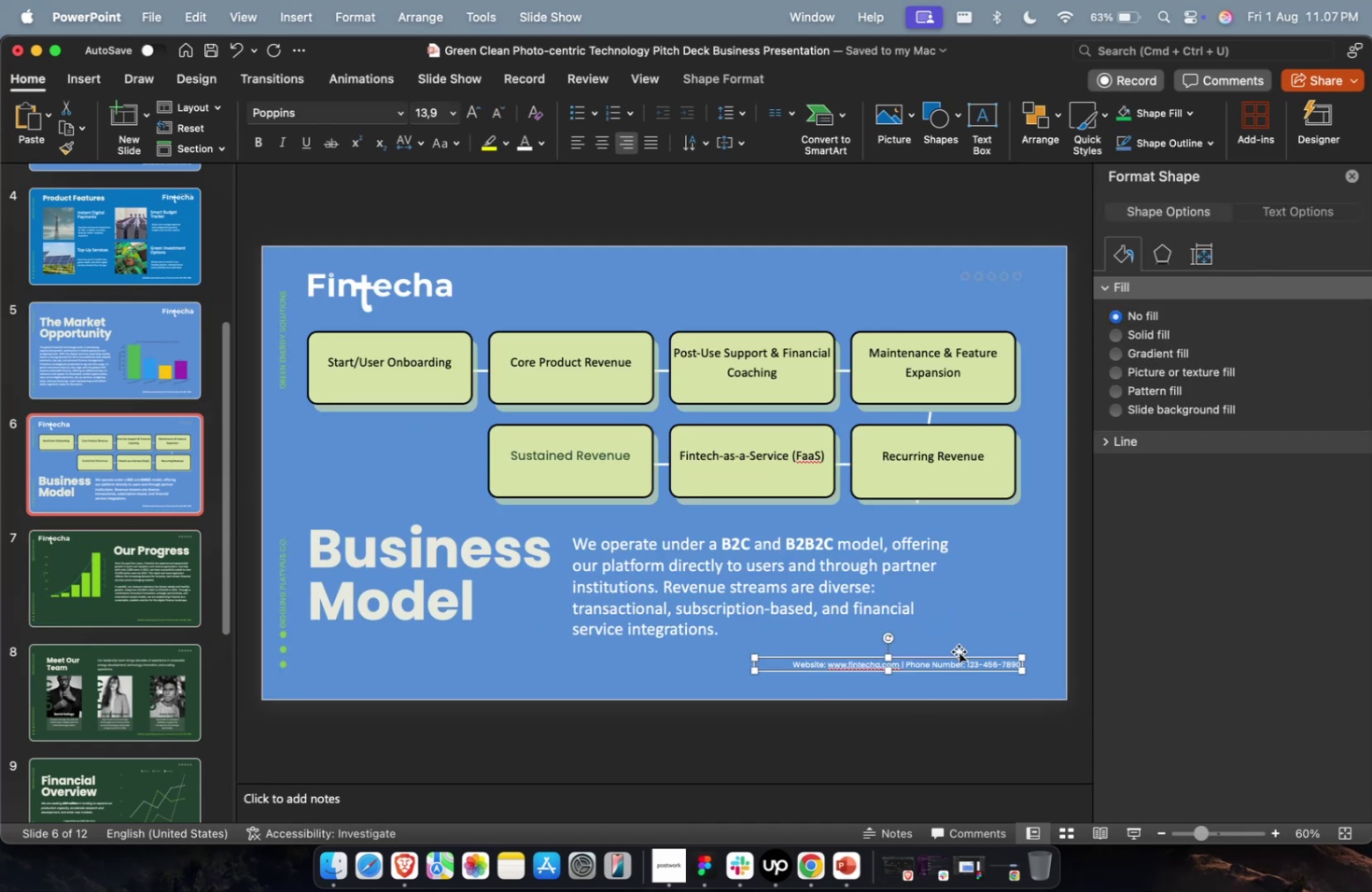 
key(Meta+CommandLeft)
 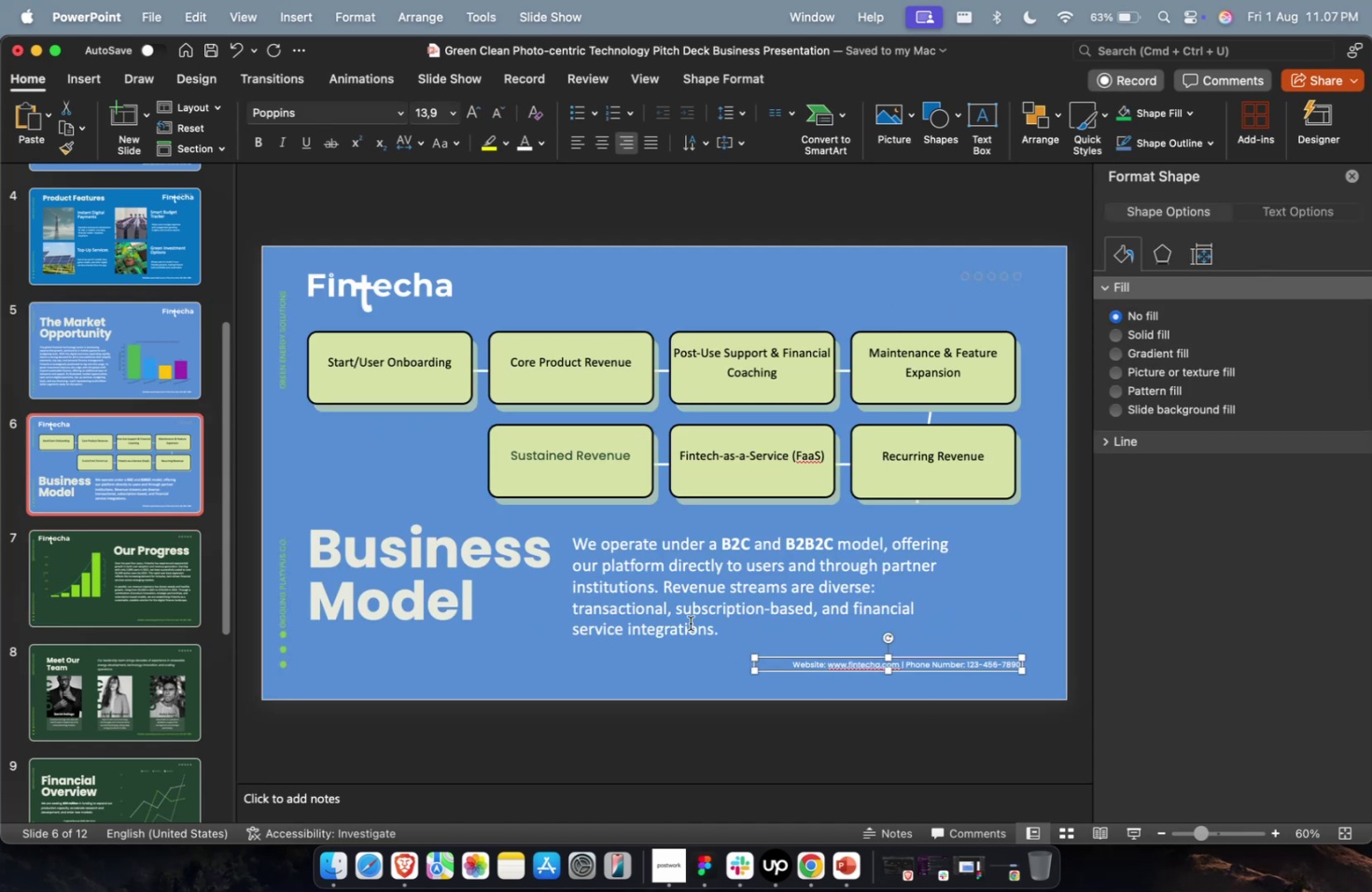 
key(Meta+C)
 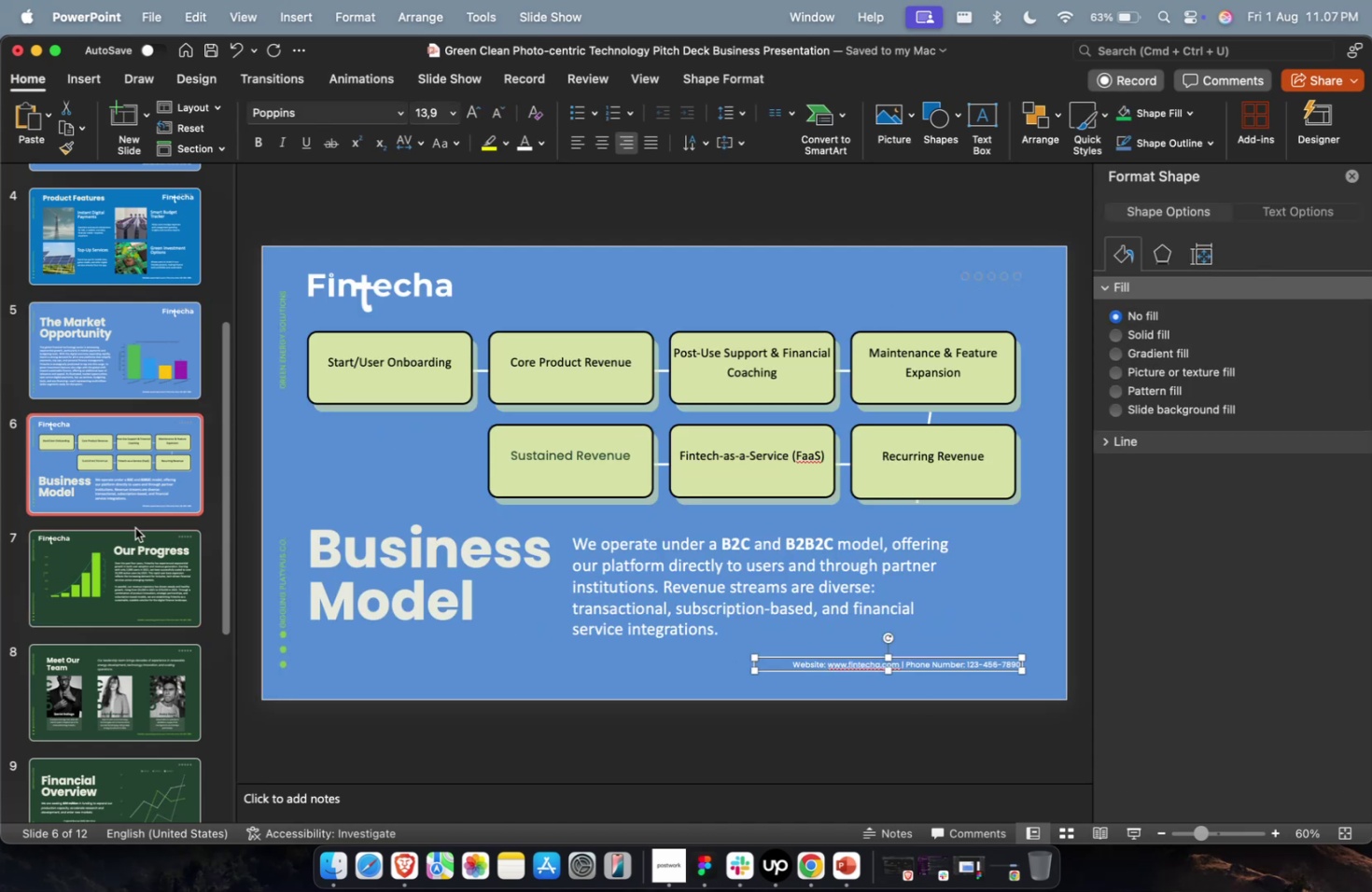 
left_click([112, 557])
 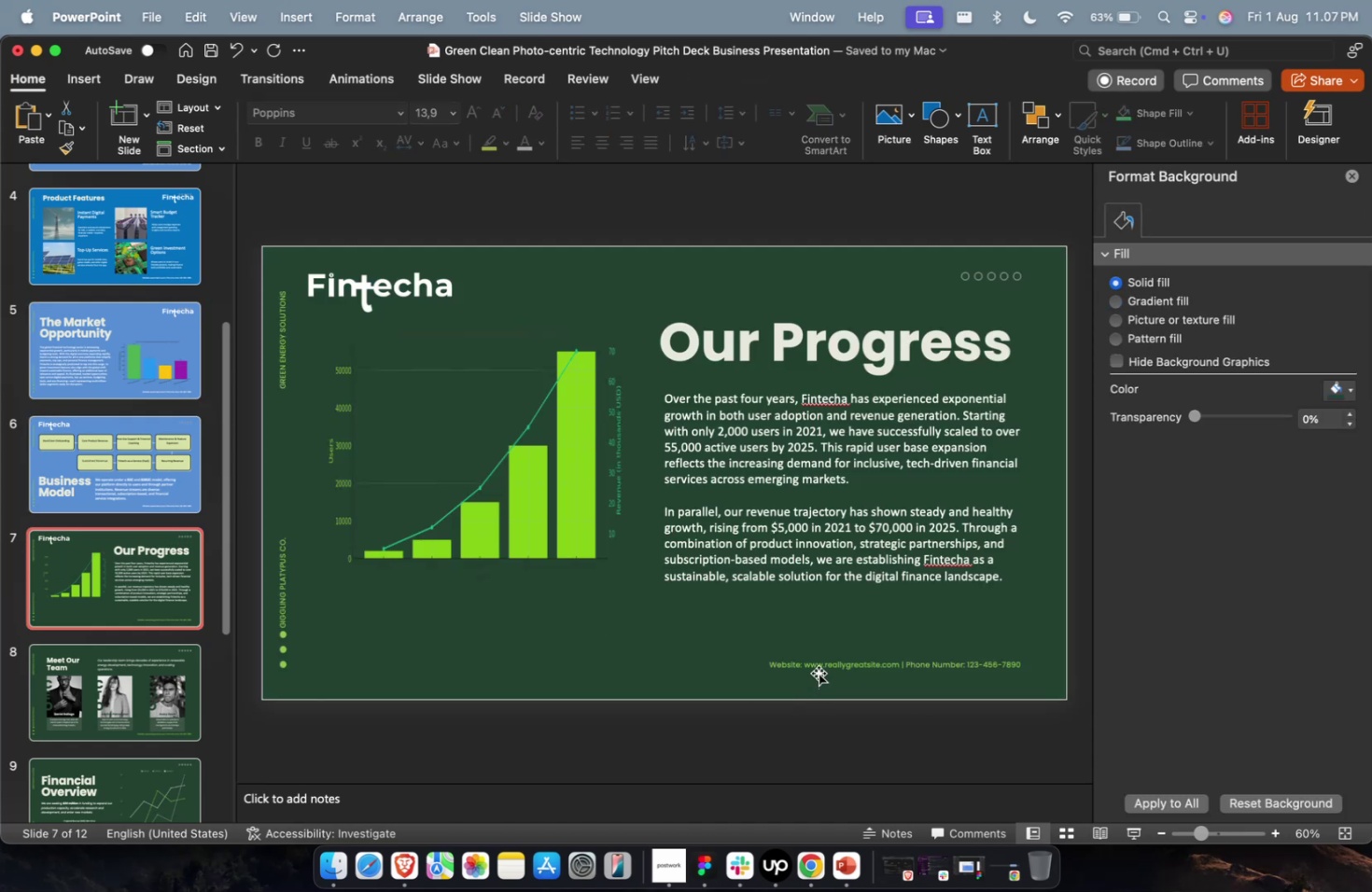 
left_click([818, 669])
 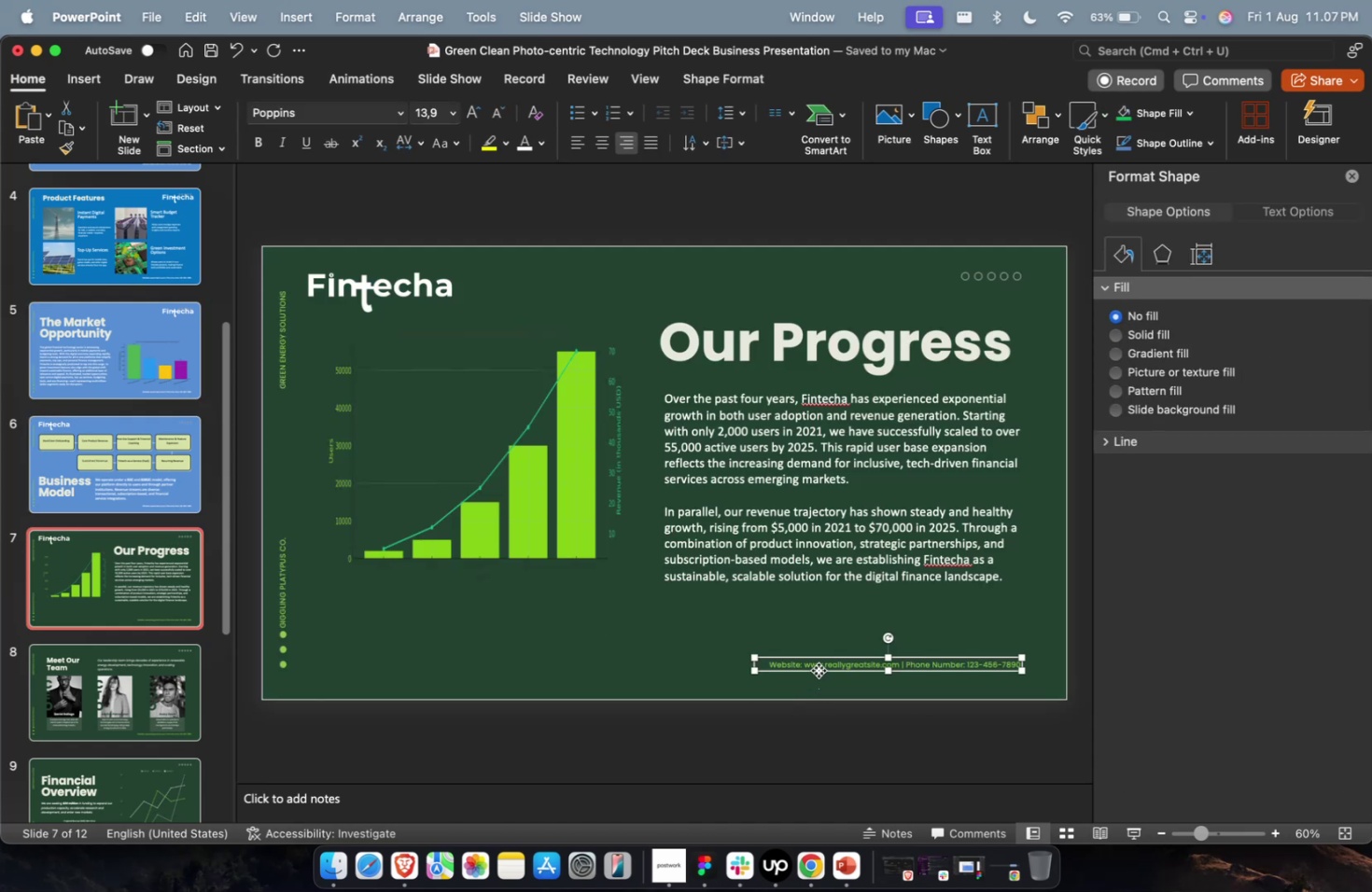 
key(Backspace)
 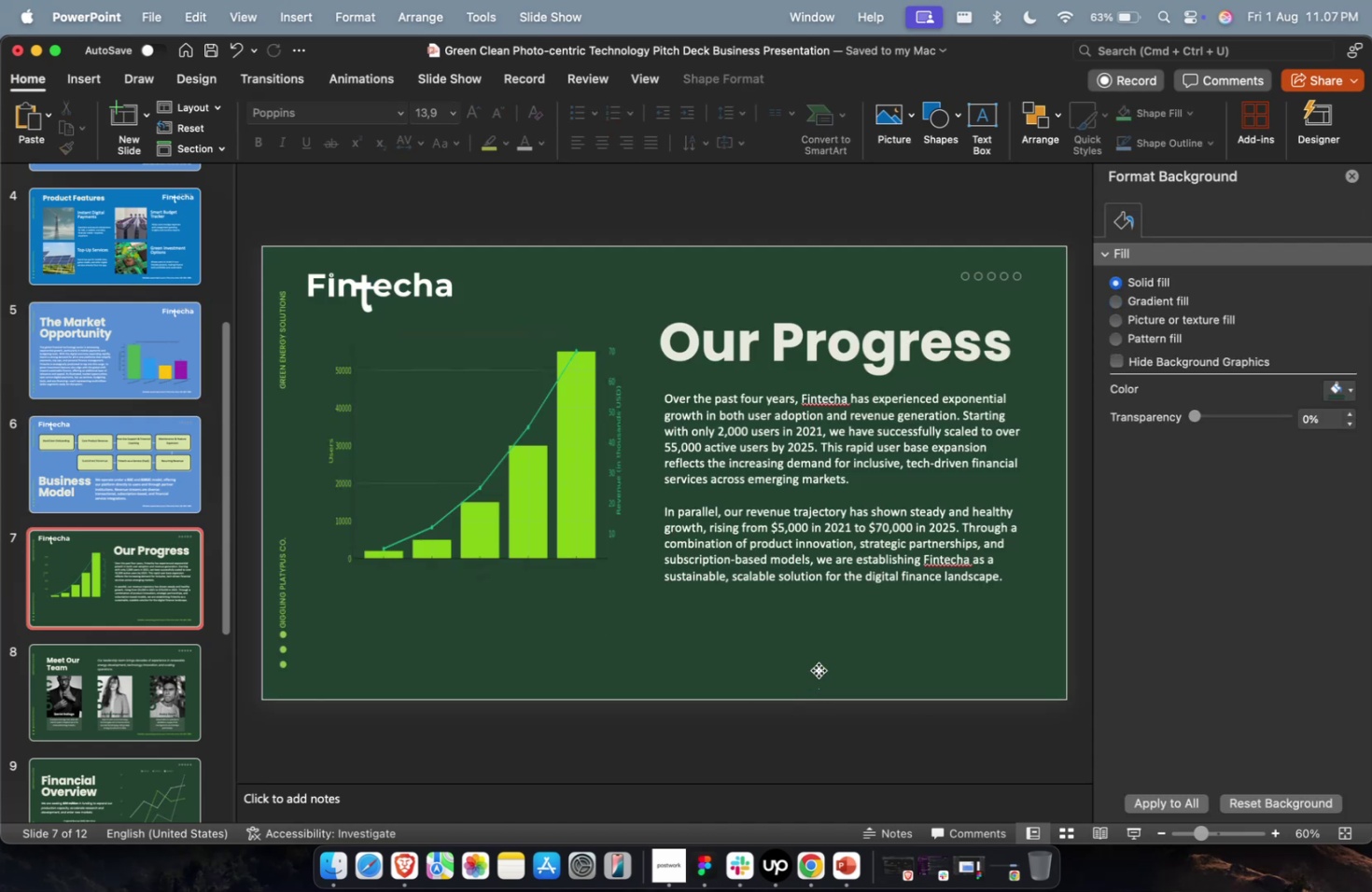 
key(Meta+V)
 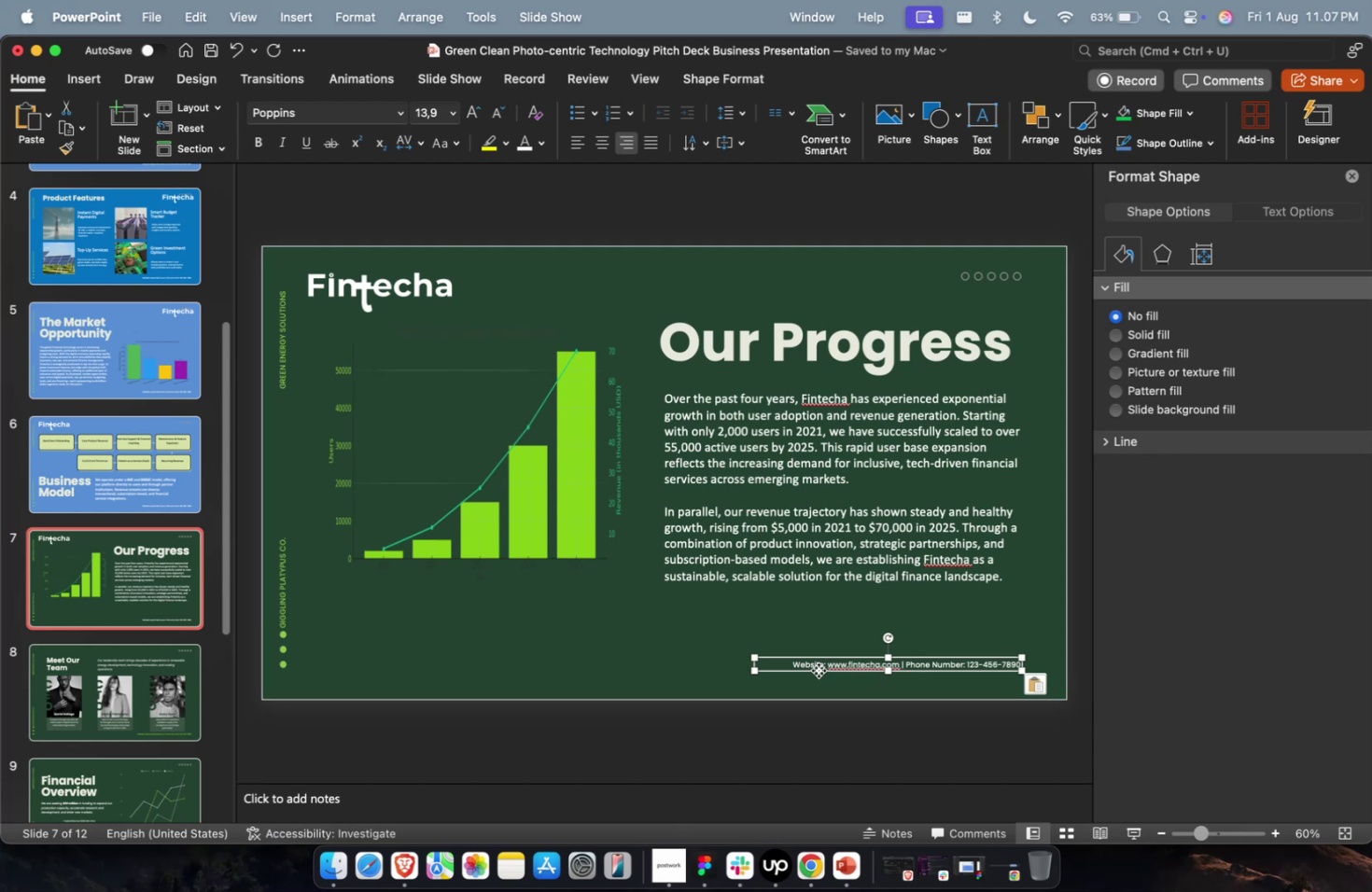 
wait(27.79)
 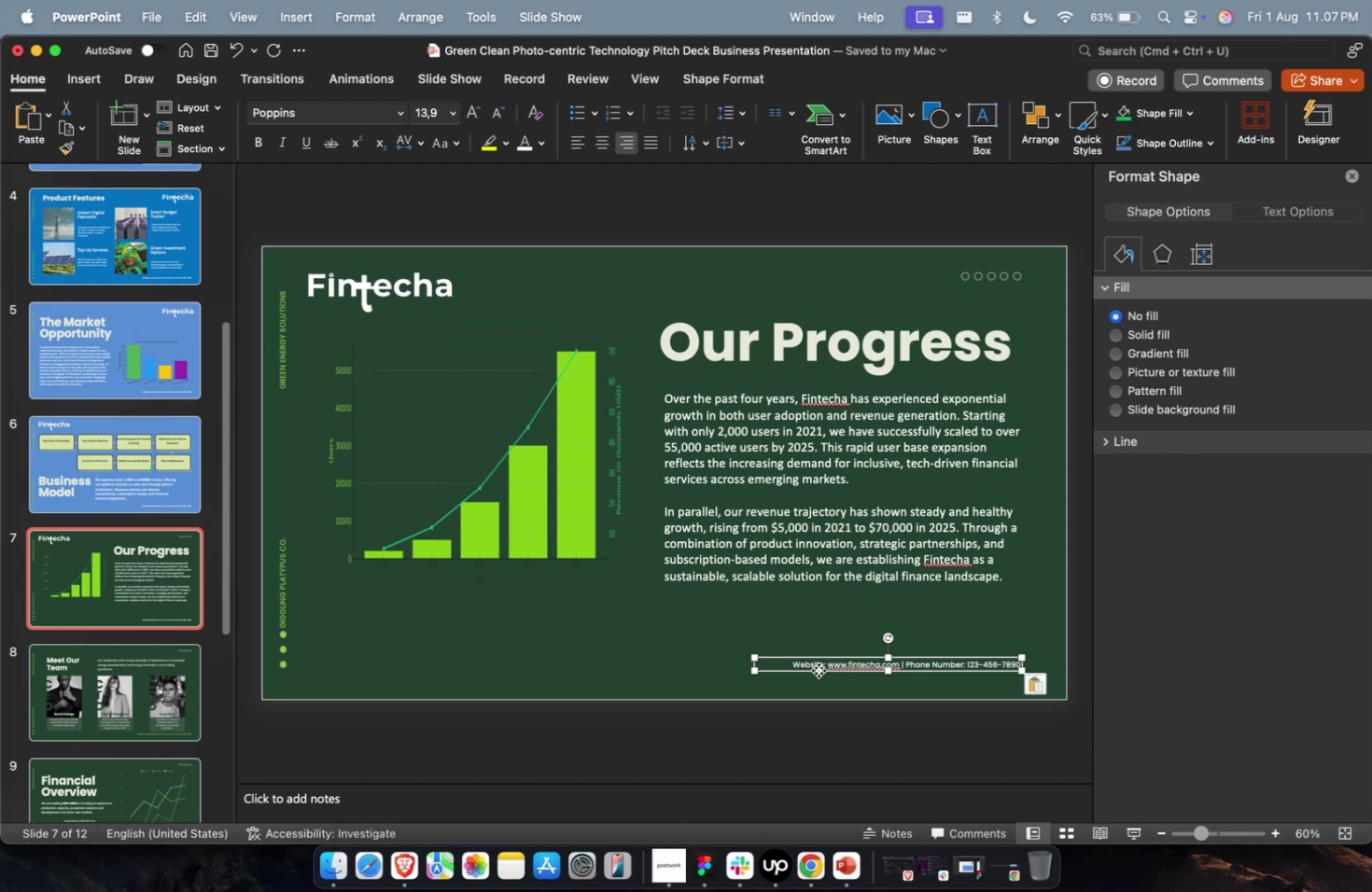 
left_click([592, 648])
 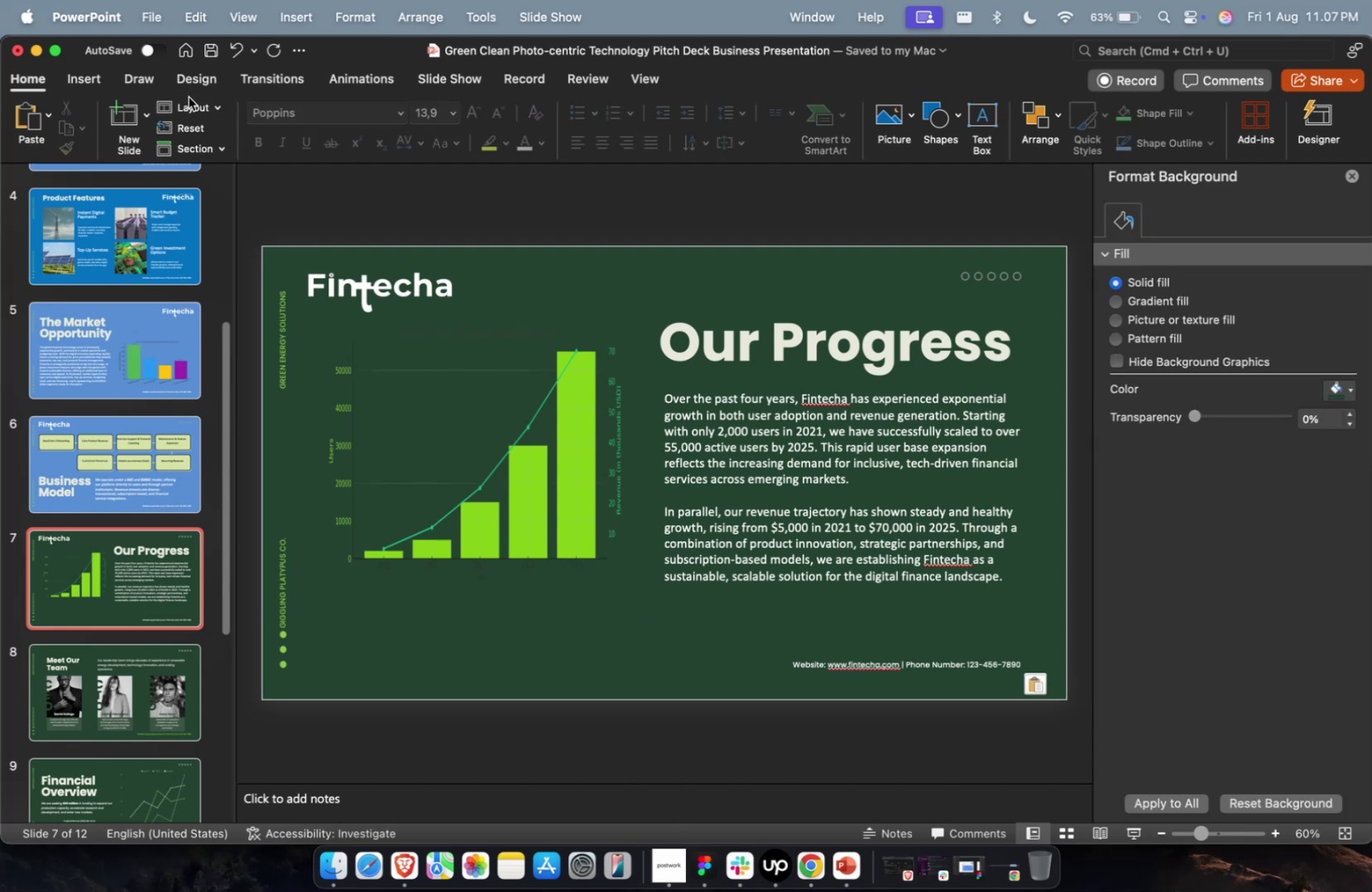 
left_click([190, 91])
 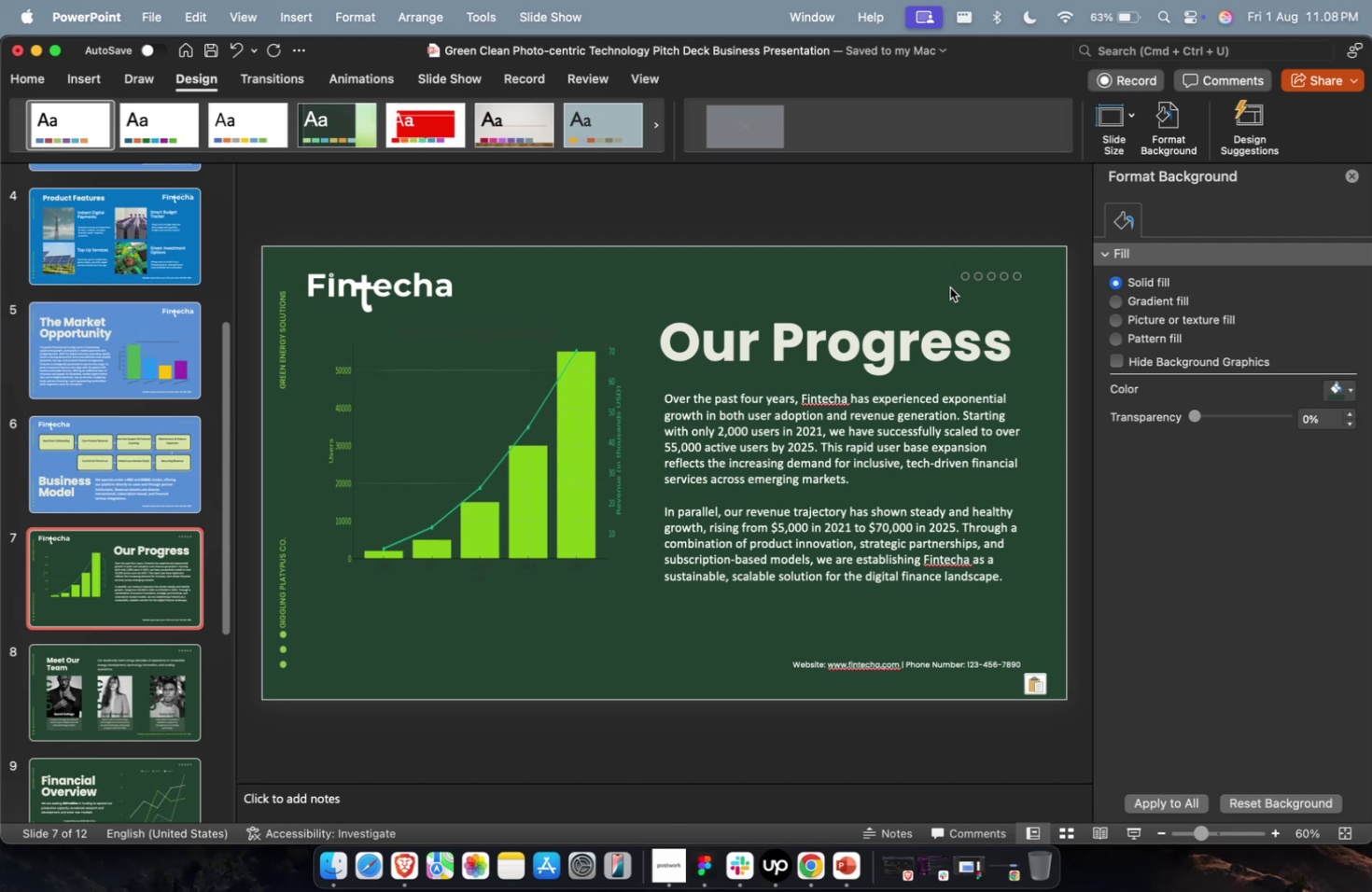 
wait(30.17)
 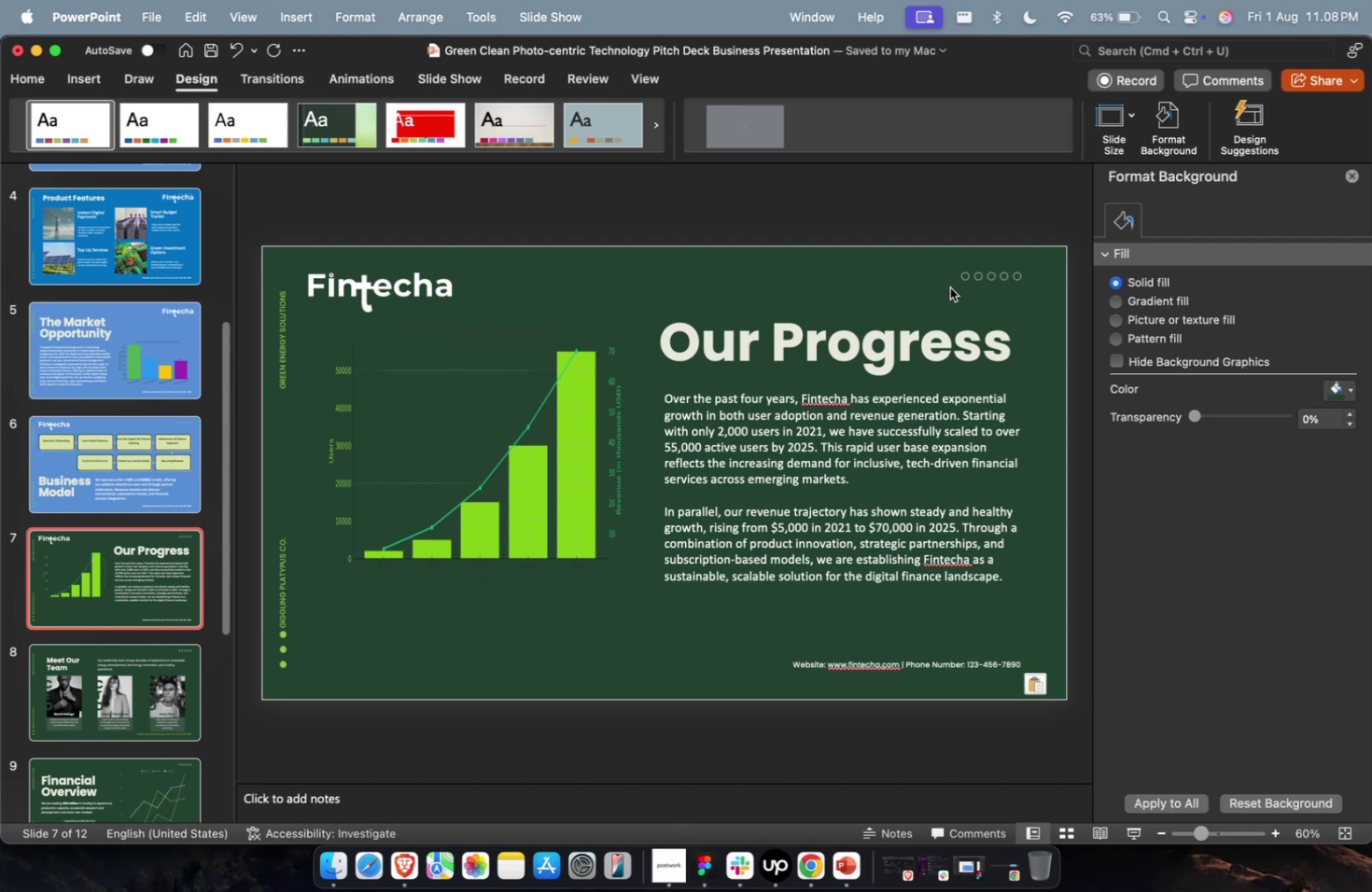 
scroll: coordinate [131, 243], scroll_direction: up, amount: 15.0
 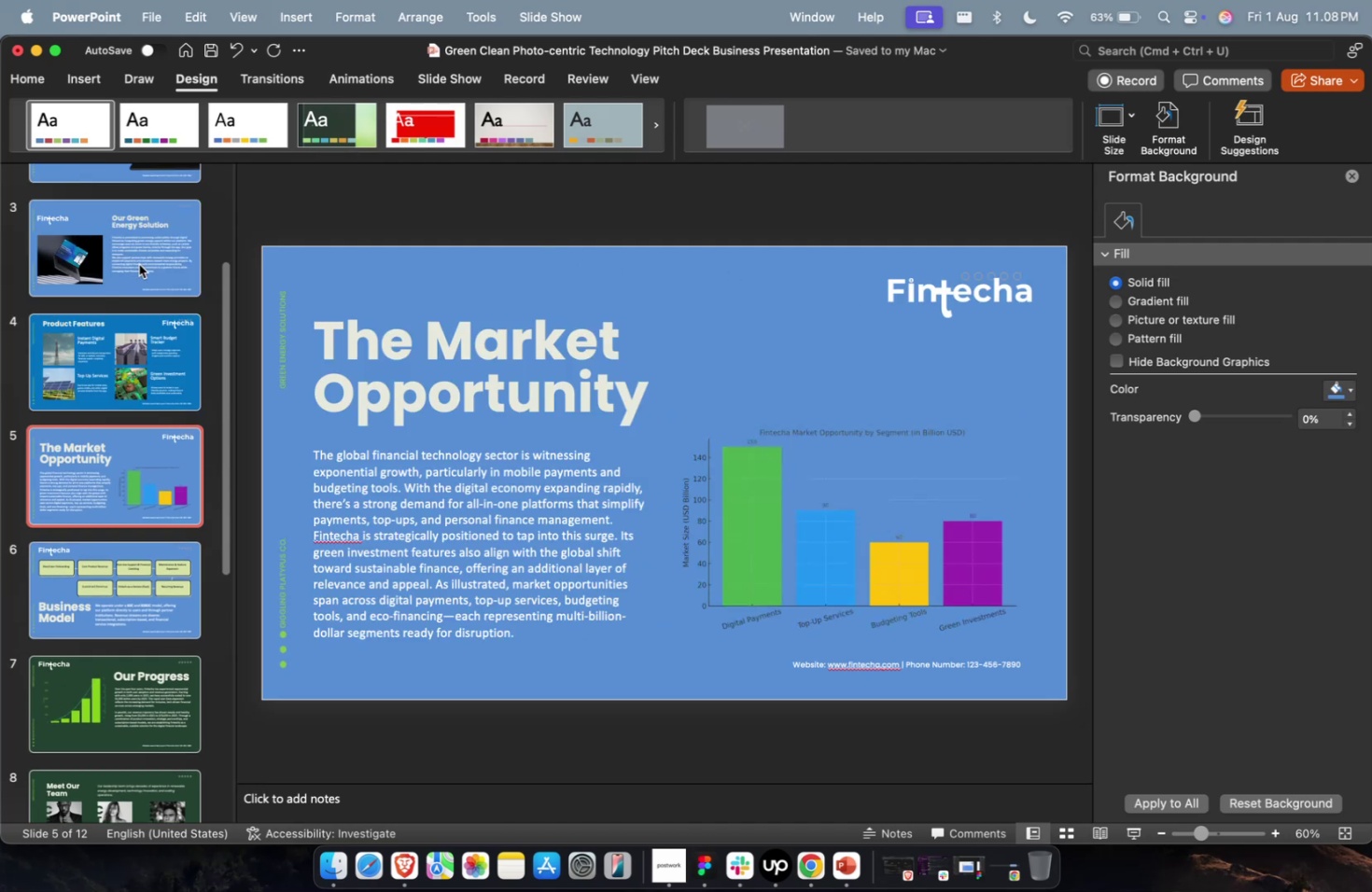 
left_click([140, 264])
 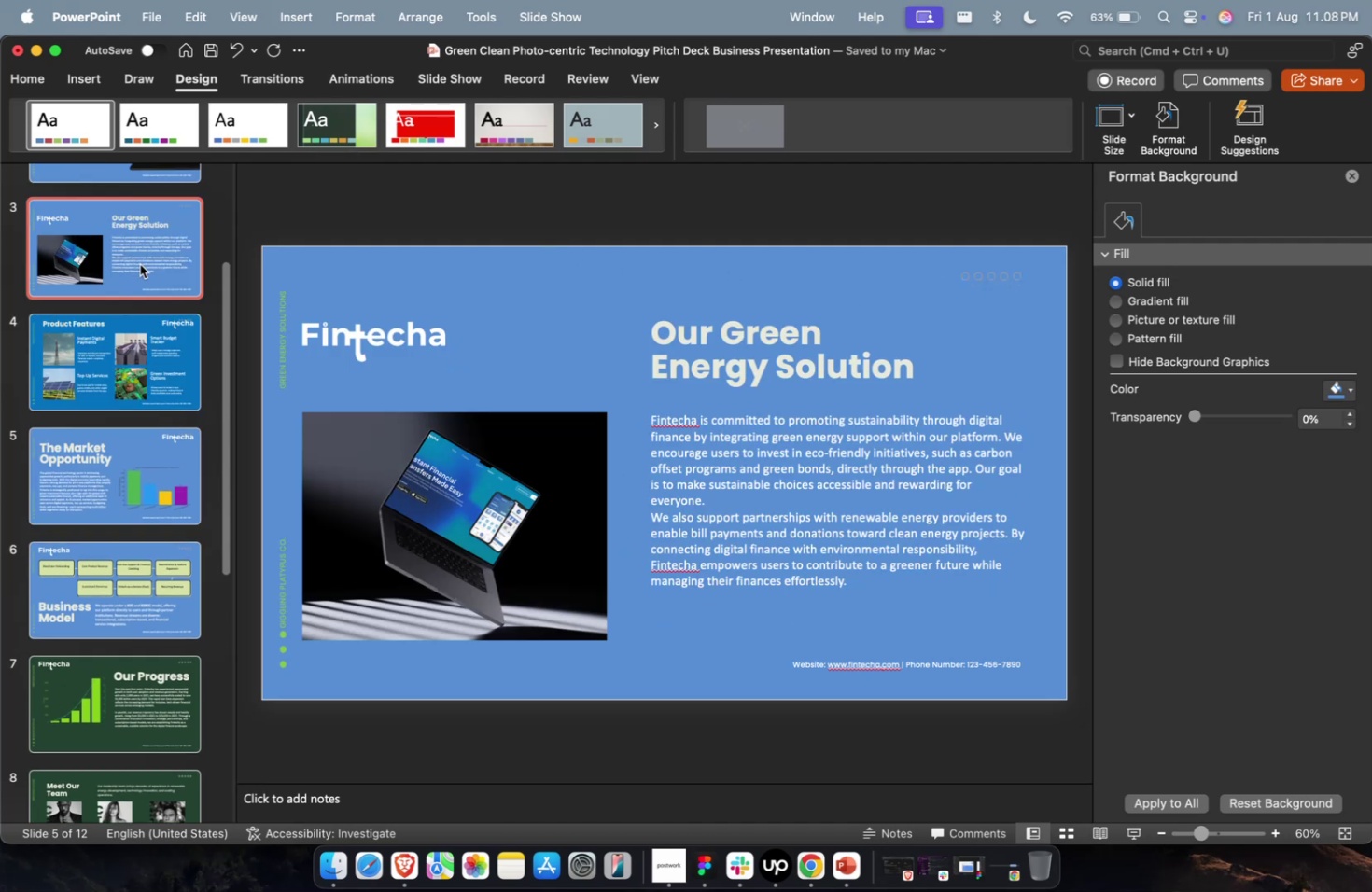 
scroll: coordinate [141, 265], scroll_direction: down, amount: 7.0
 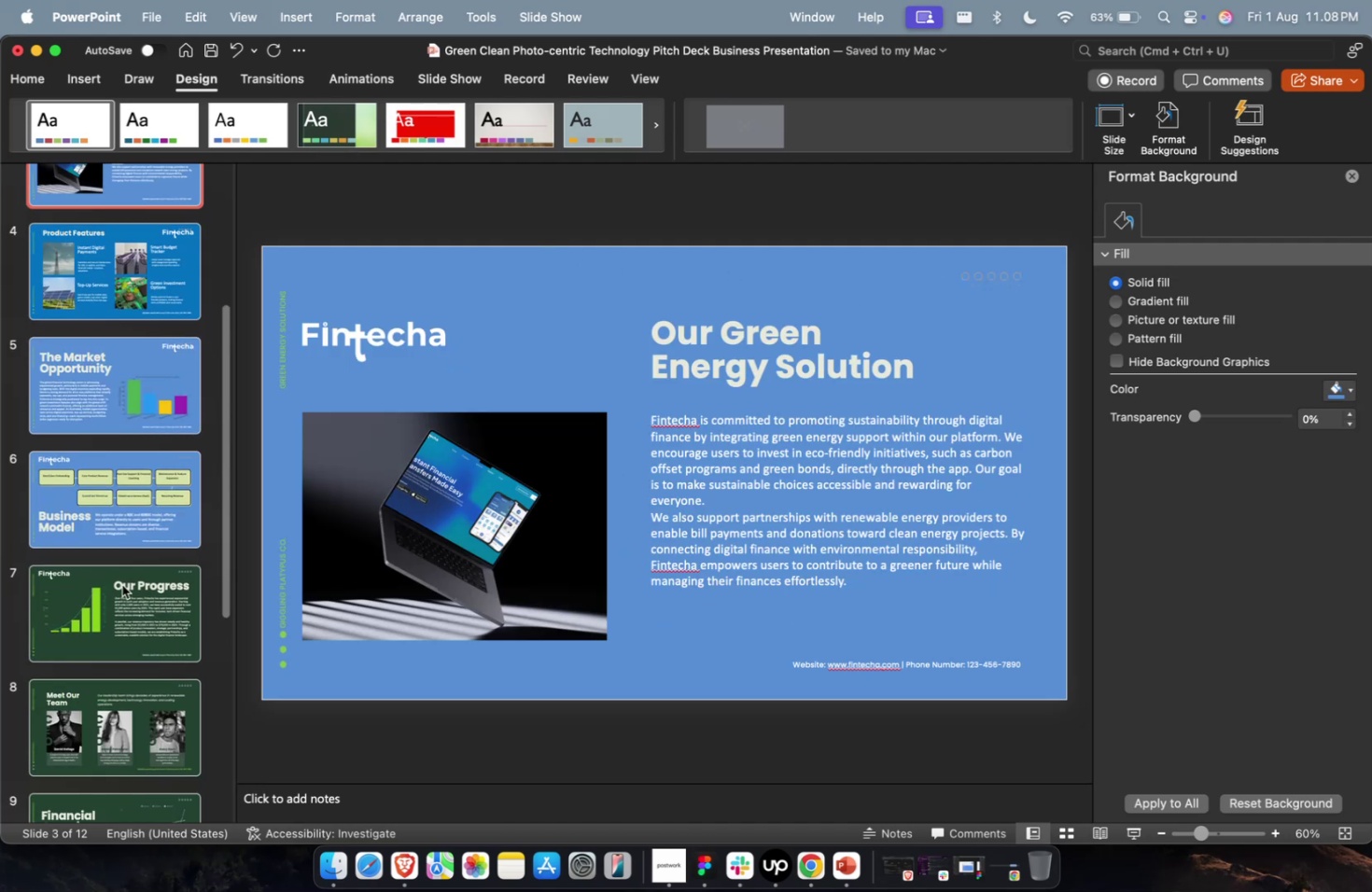 
left_click([122, 592])
 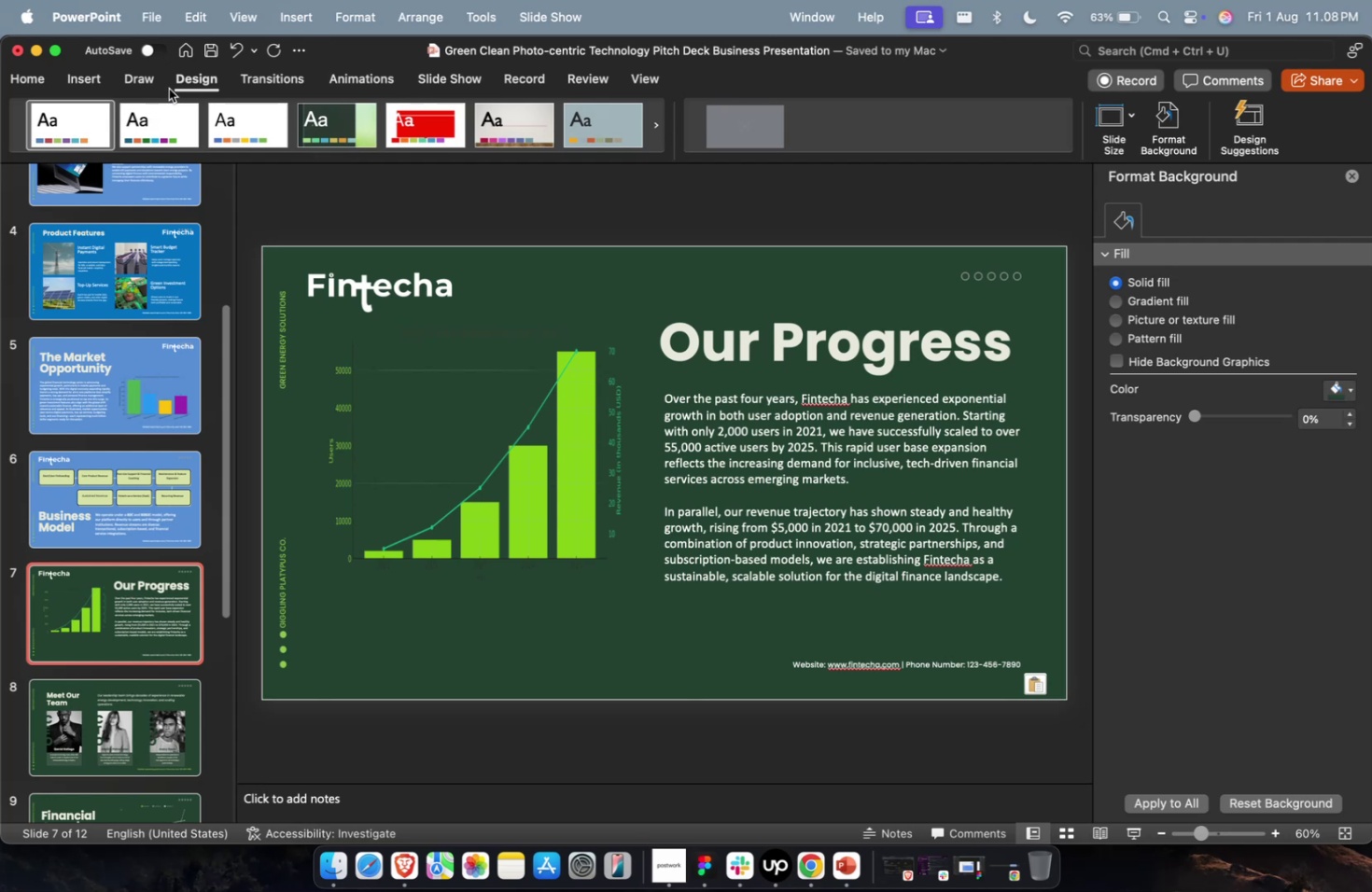 
wait(7.44)
 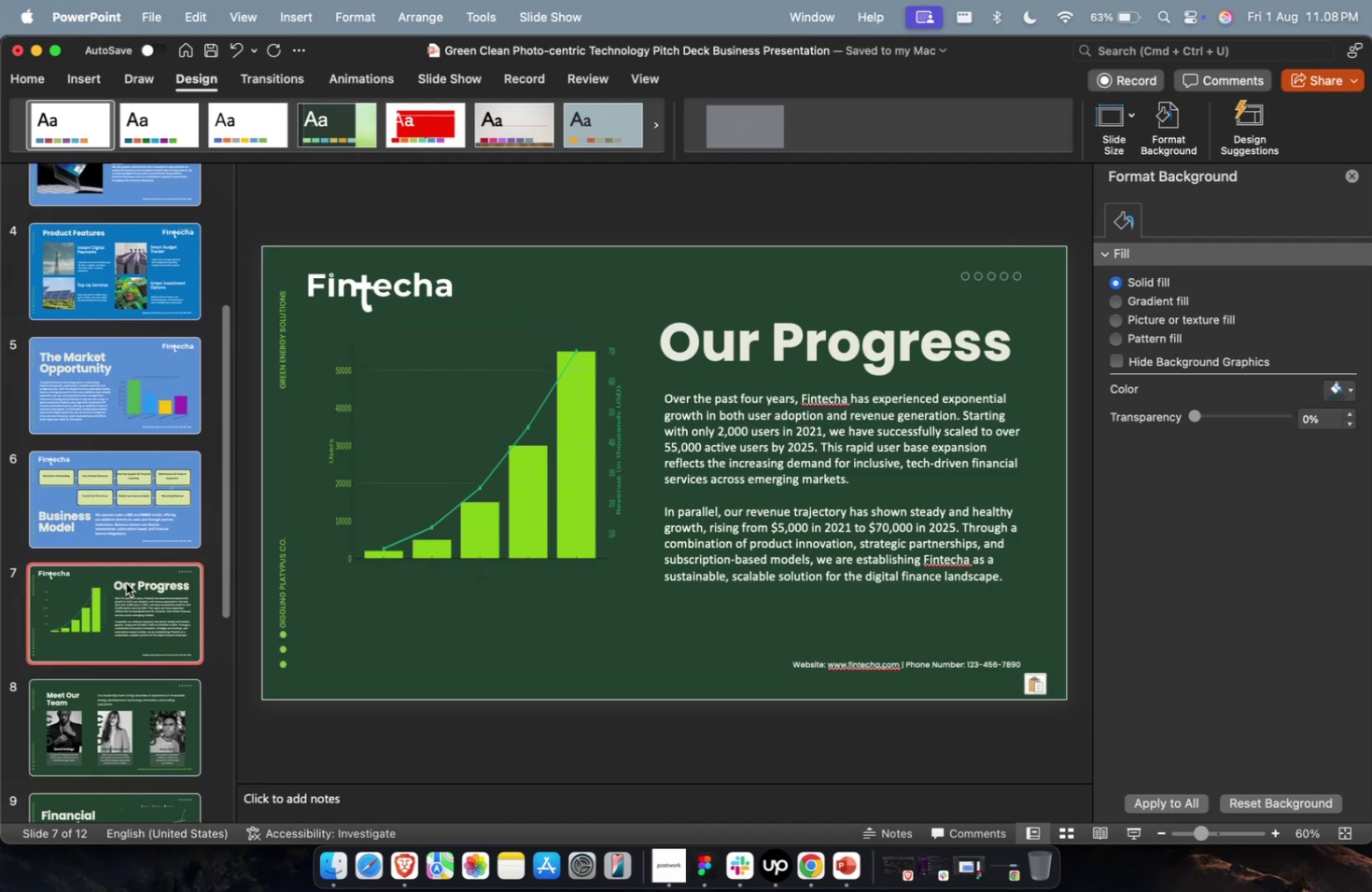 
left_click([1337, 390])
 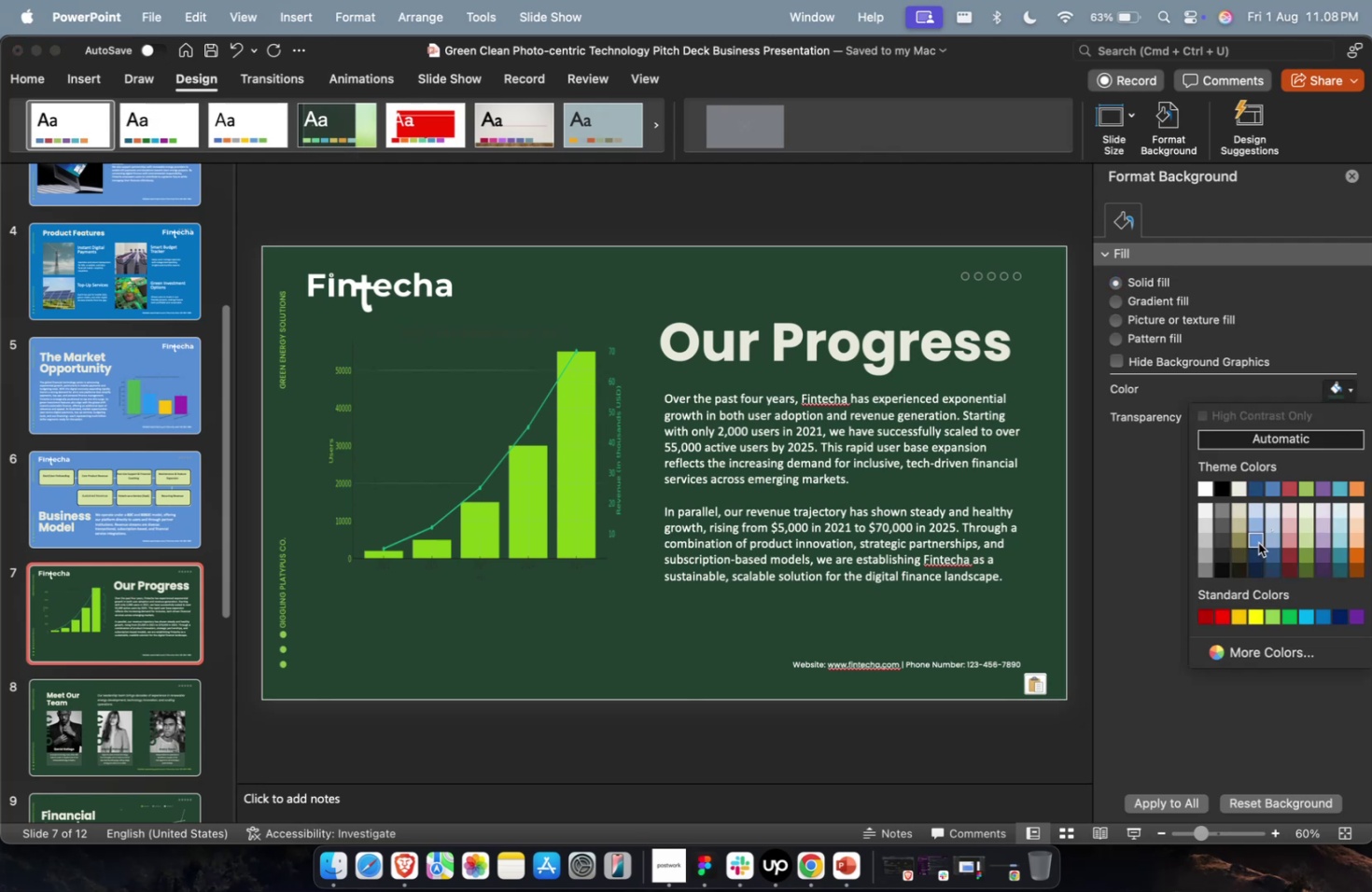 
left_click([1257, 542])
 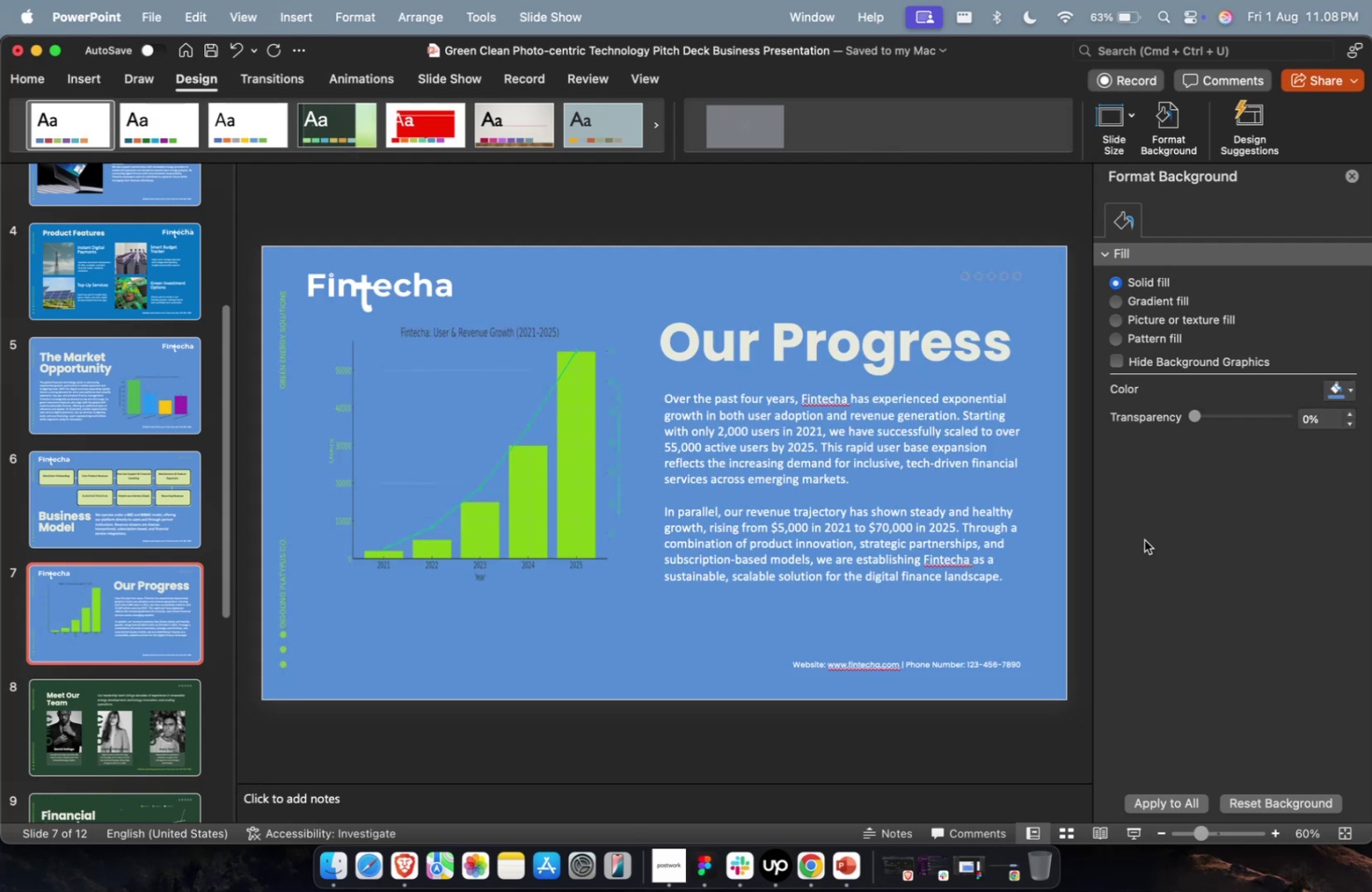 
wait(5.53)
 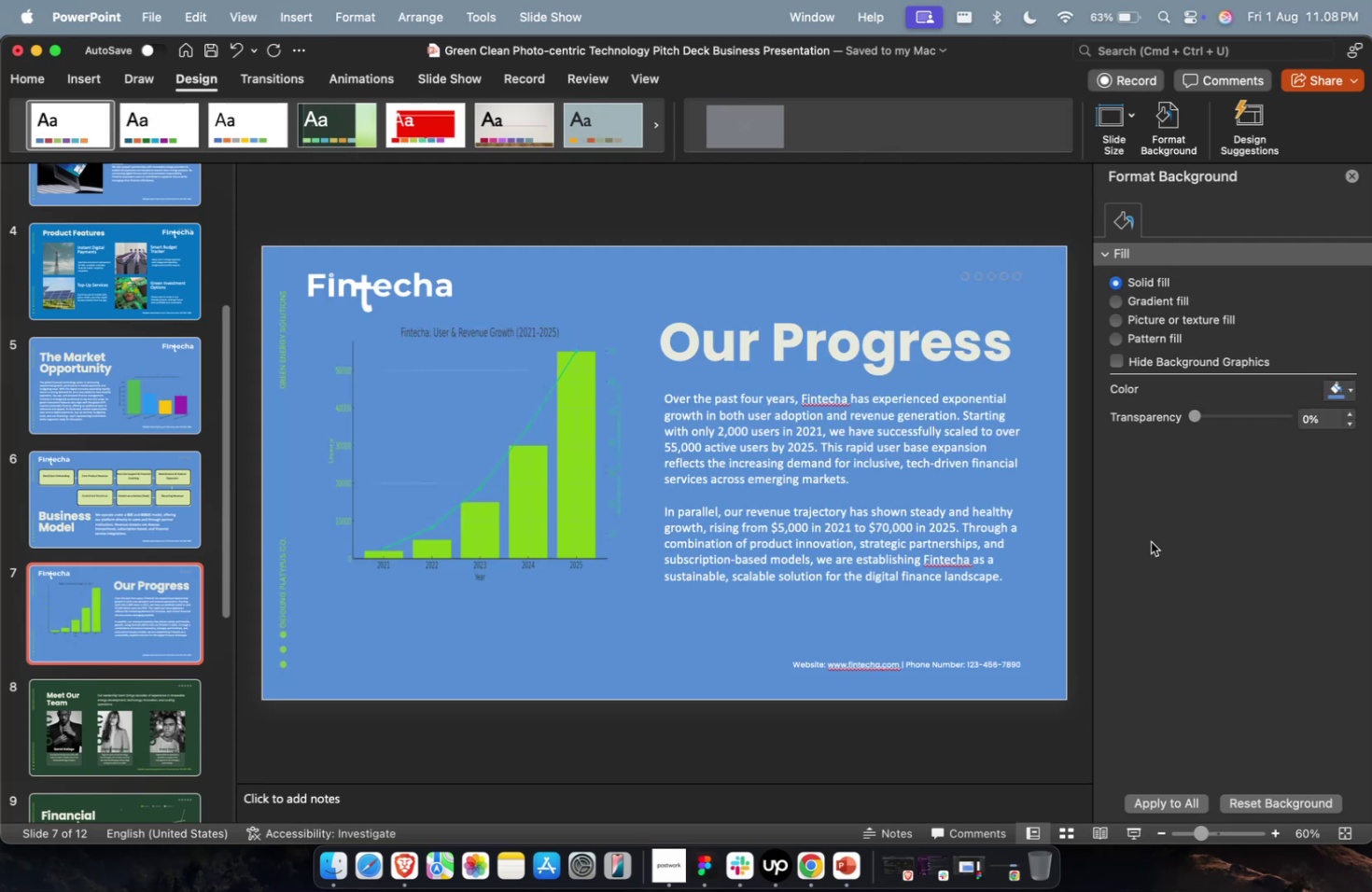 
left_click([477, 534])
 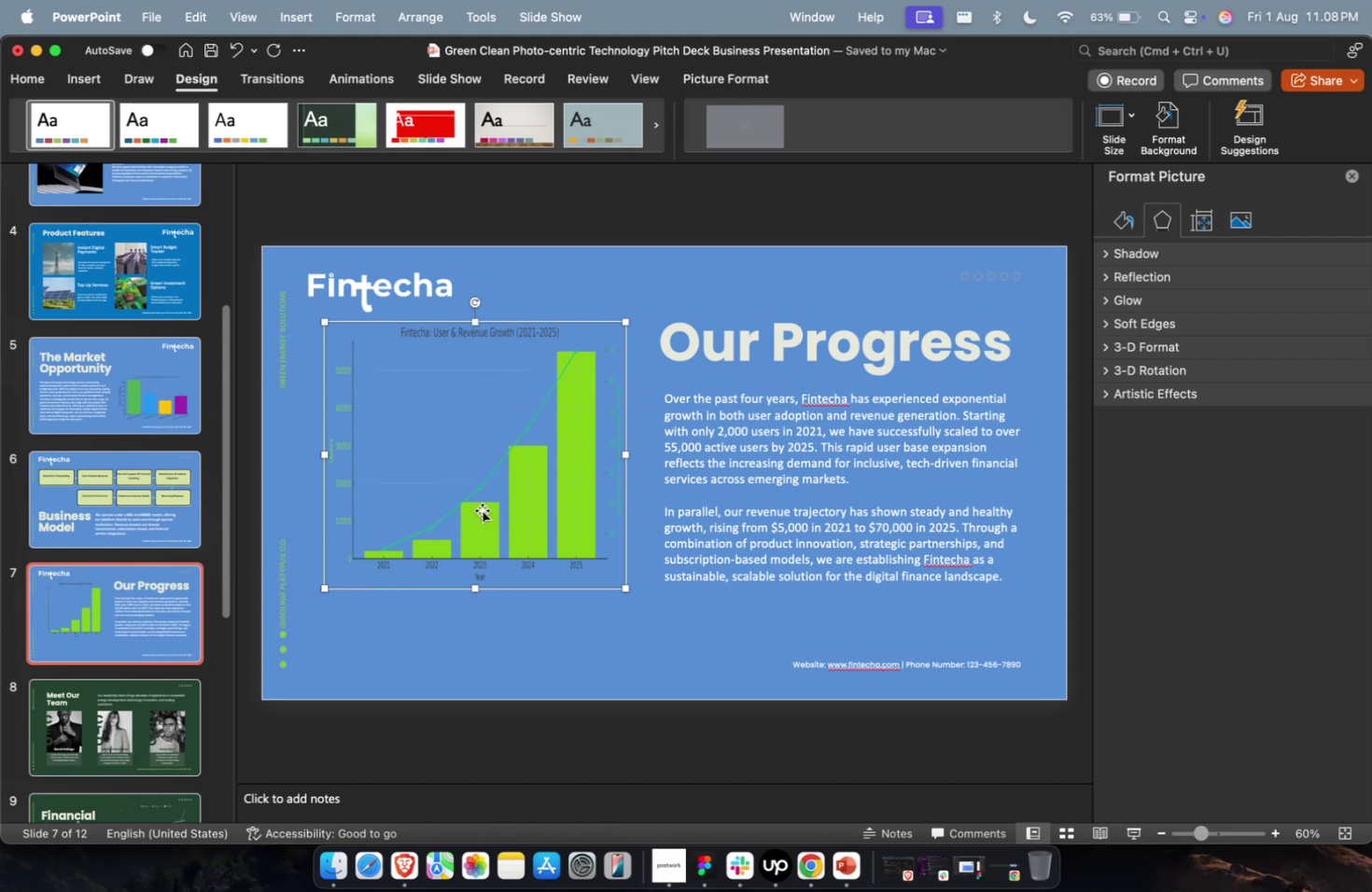 
left_click_drag(start_coordinate=[483, 508], to_coordinate=[482, 530])
 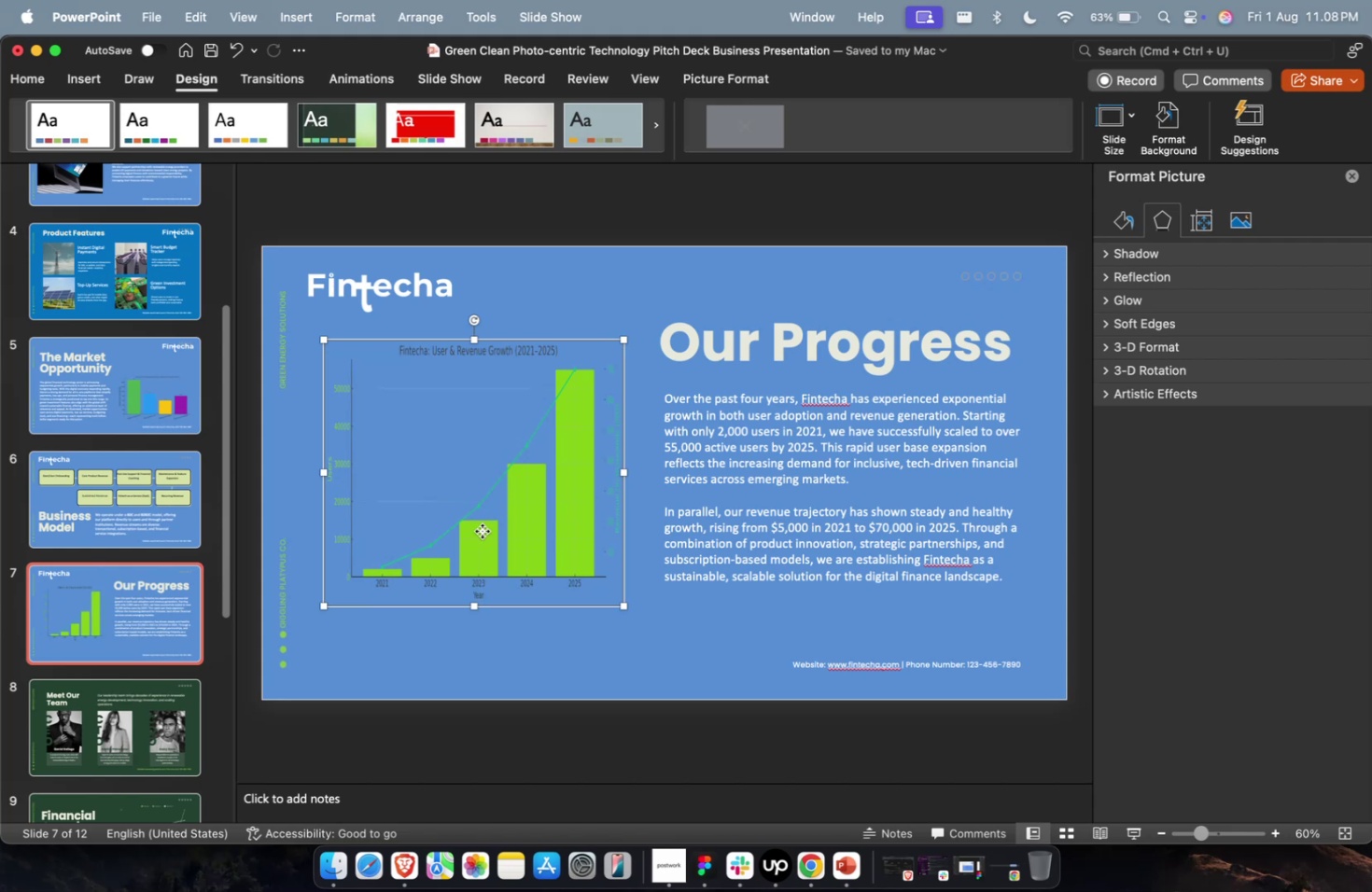 
wait(15.68)
 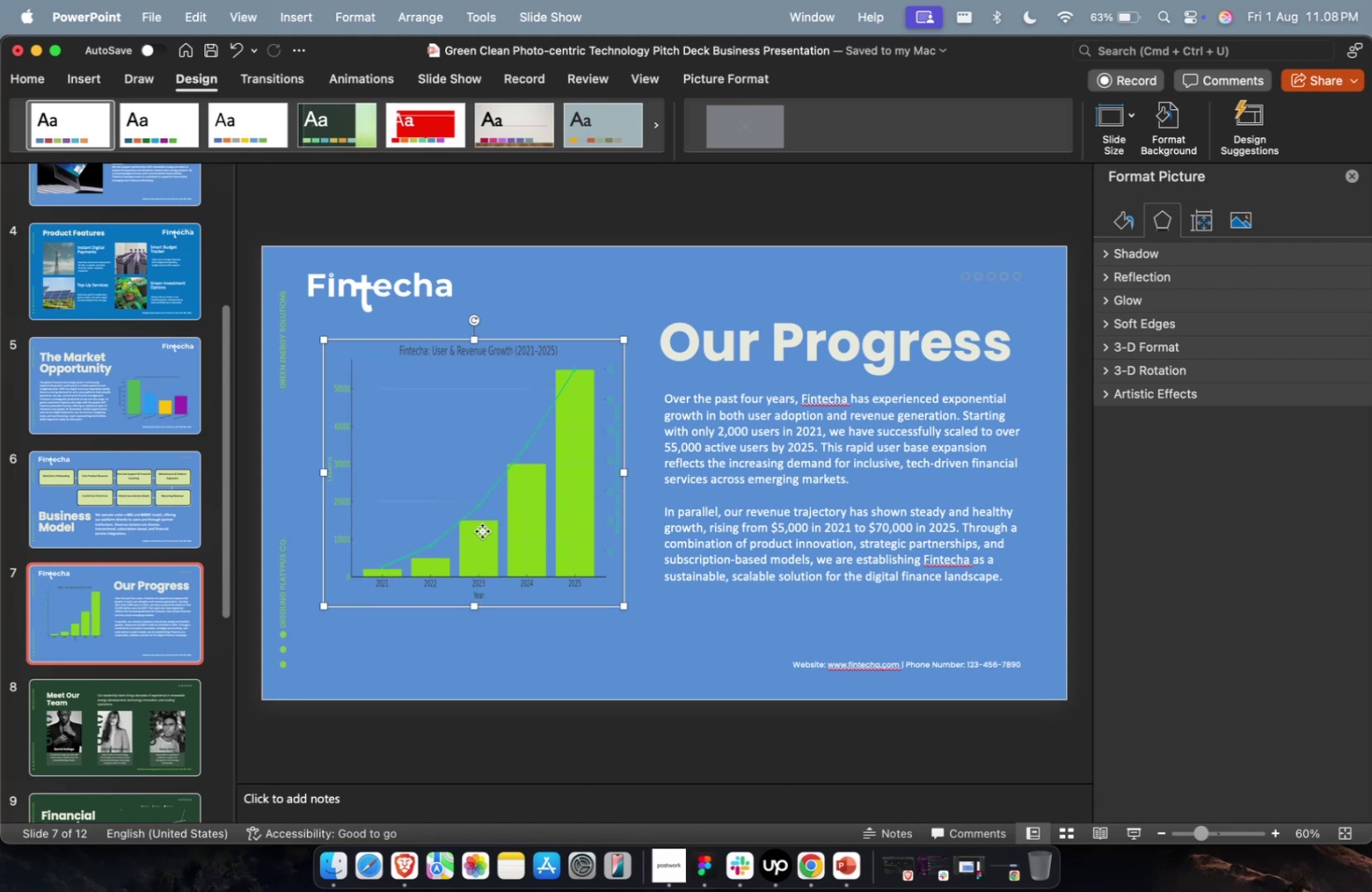 
left_click([188, 607])
 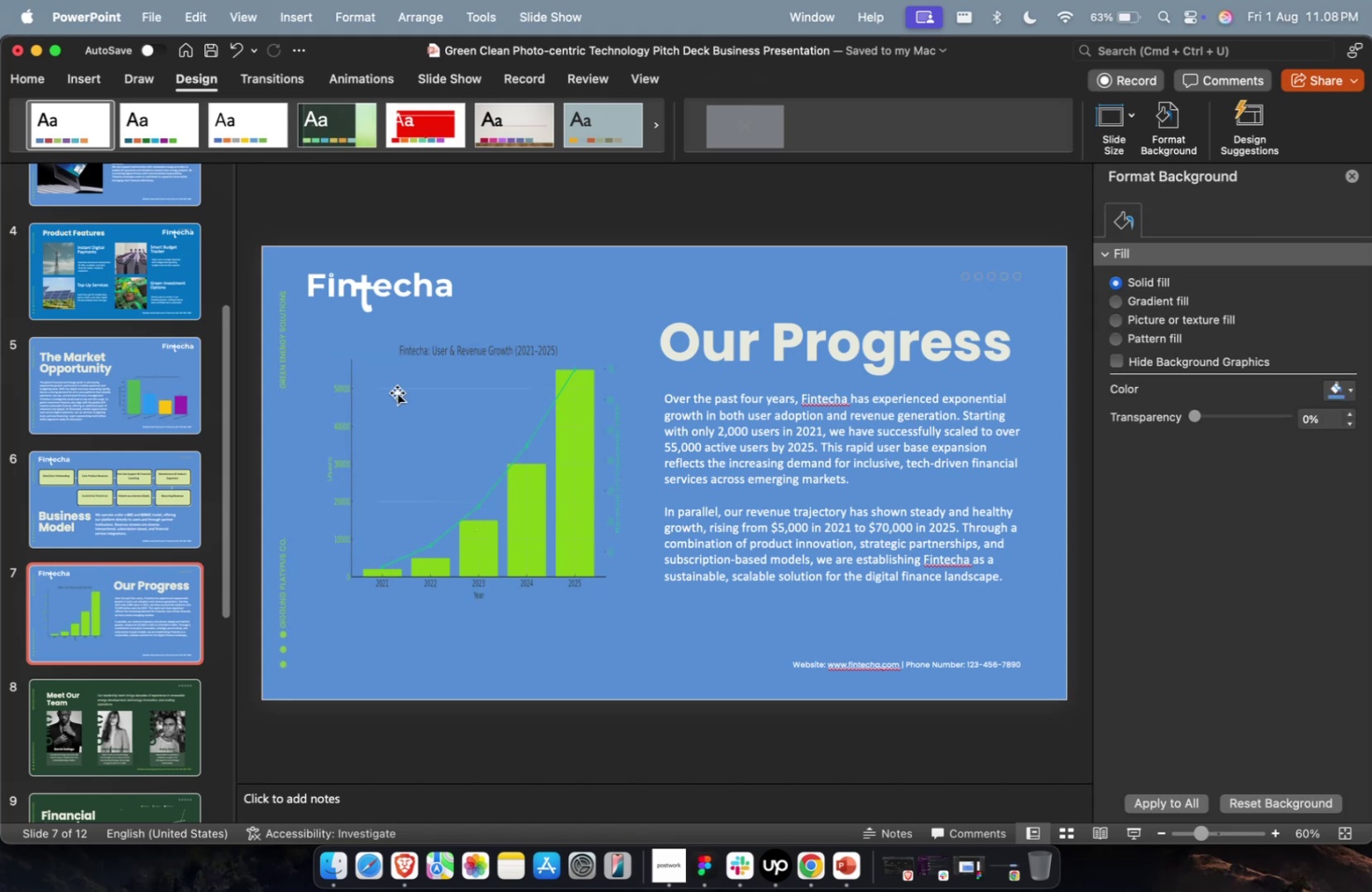 
scroll: coordinate [461, 419], scroll_direction: none, amount: 0.0
 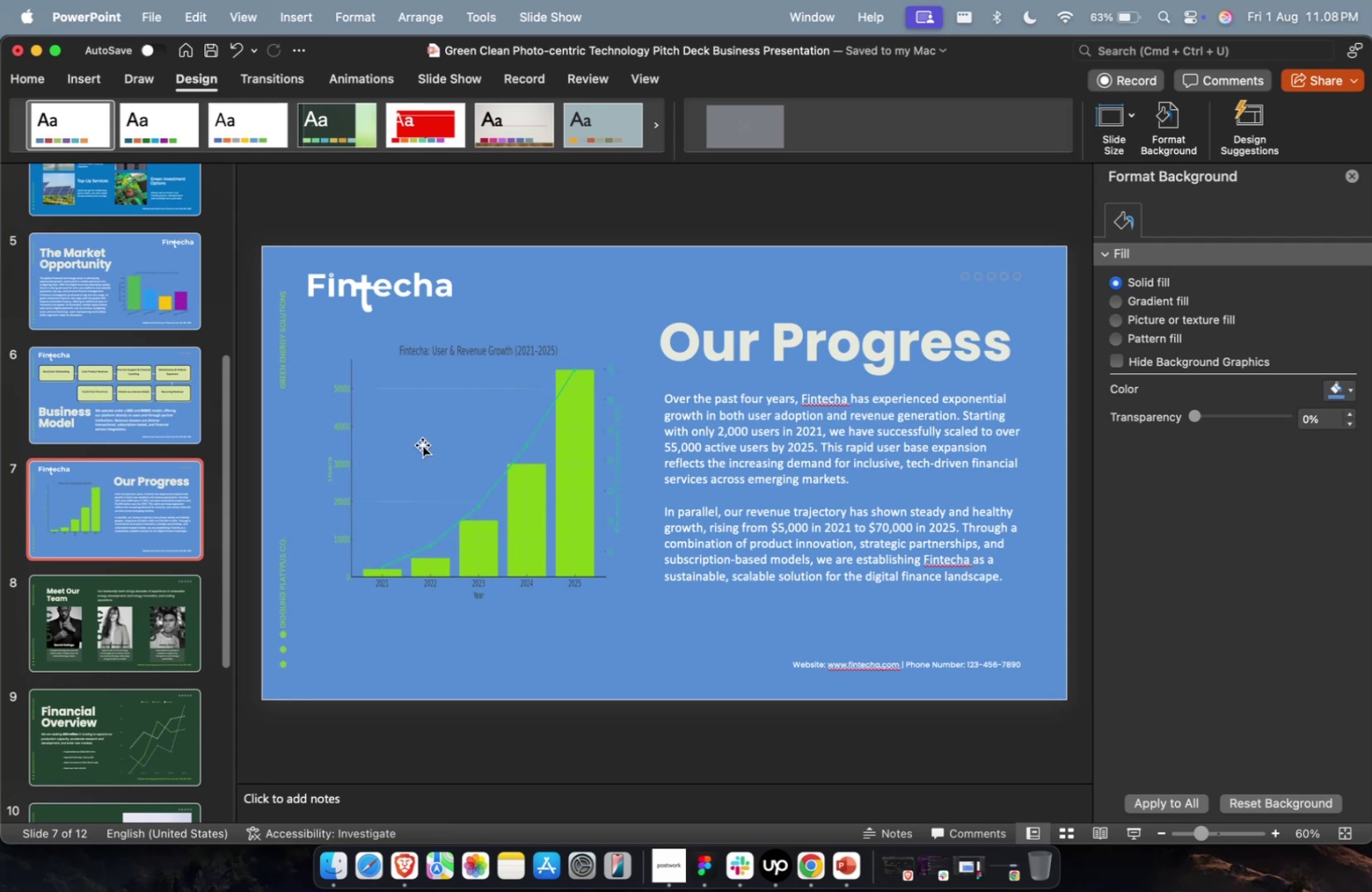 
scroll: coordinate [201, 537], scroll_direction: down, amount: 21.0
 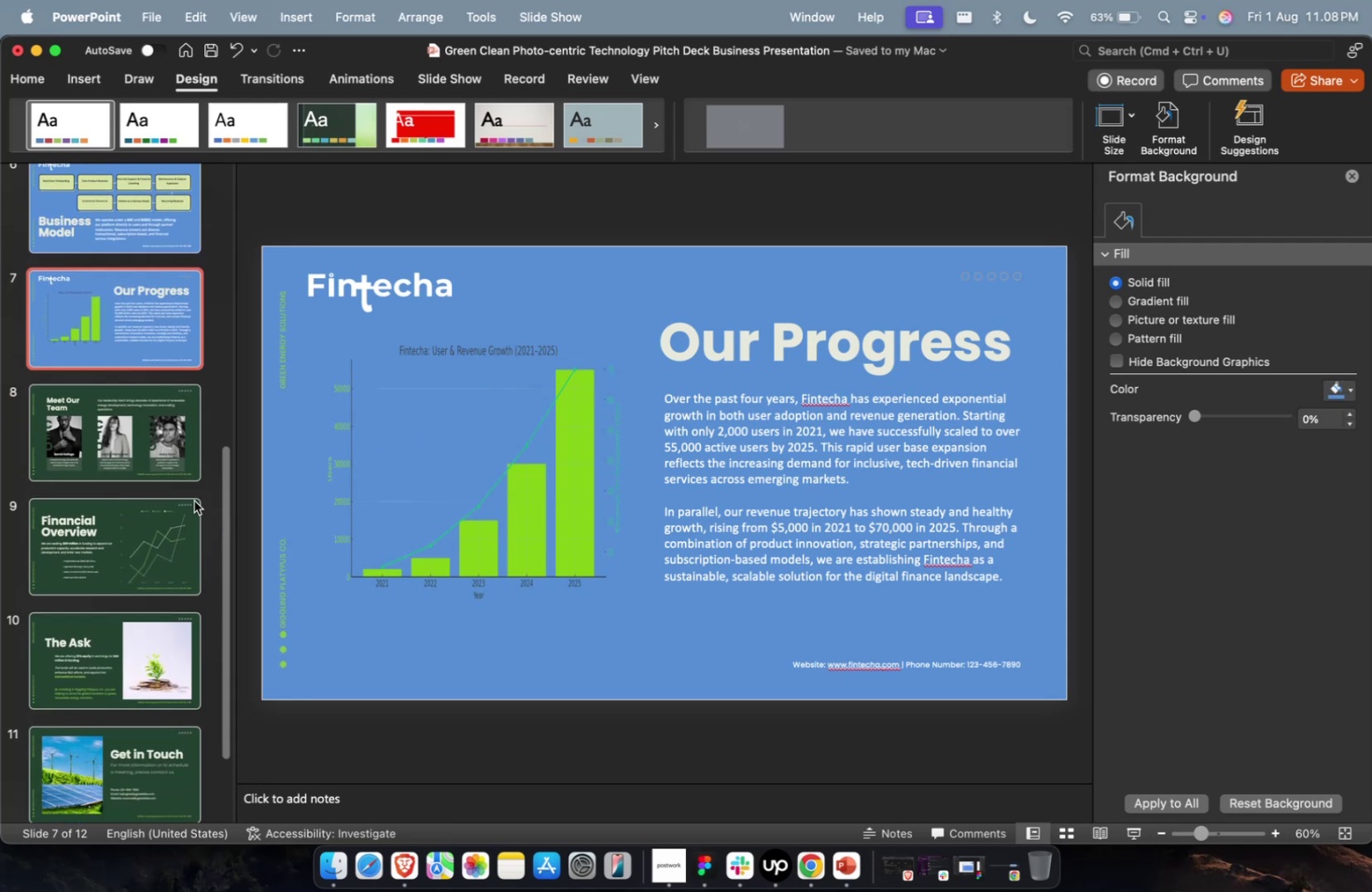 
left_click_drag(start_coordinate=[133, 457], to_coordinate=[138, 486])
 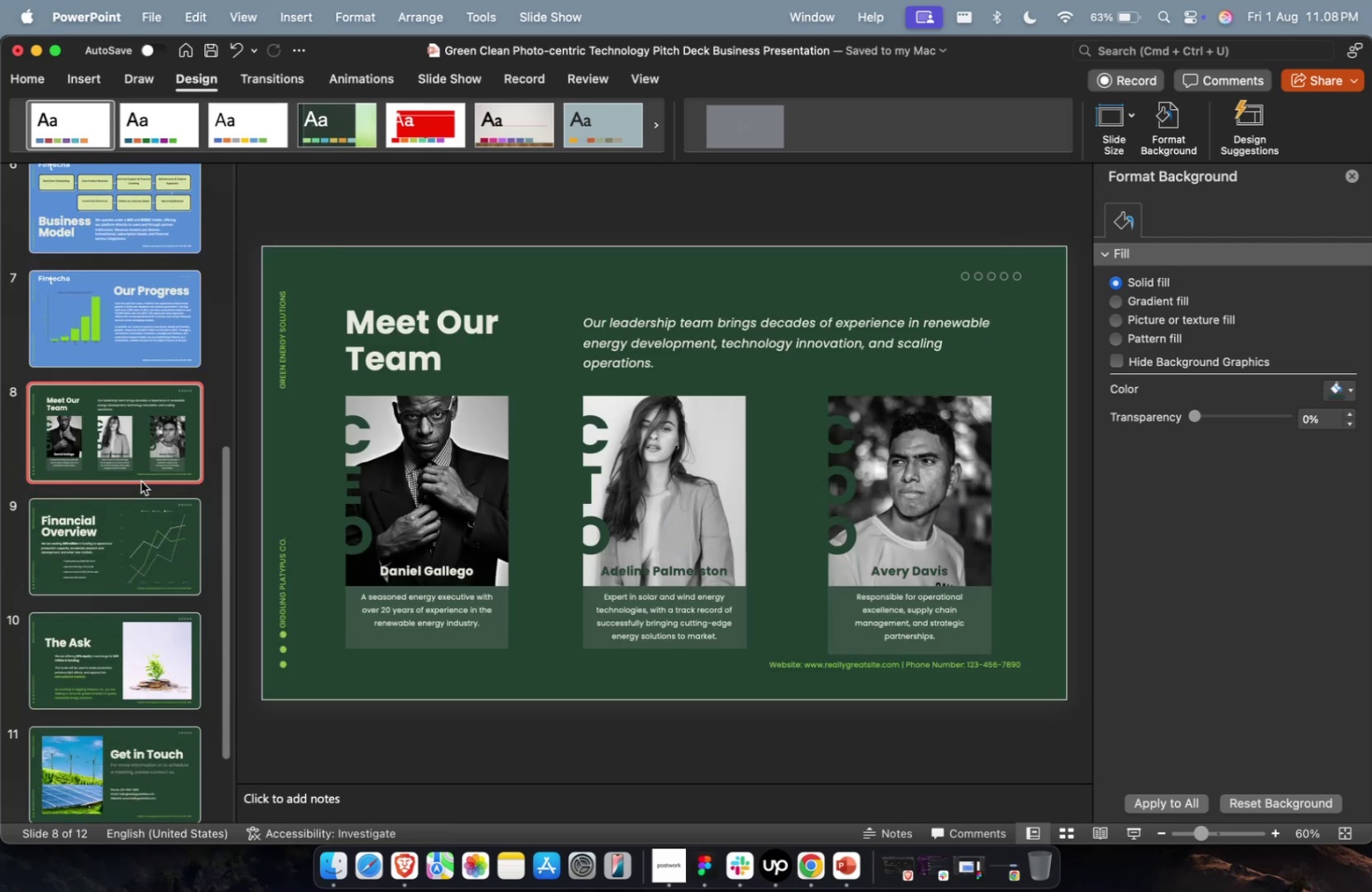 
left_click_drag(start_coordinate=[141, 481], to_coordinate=[126, 736])
 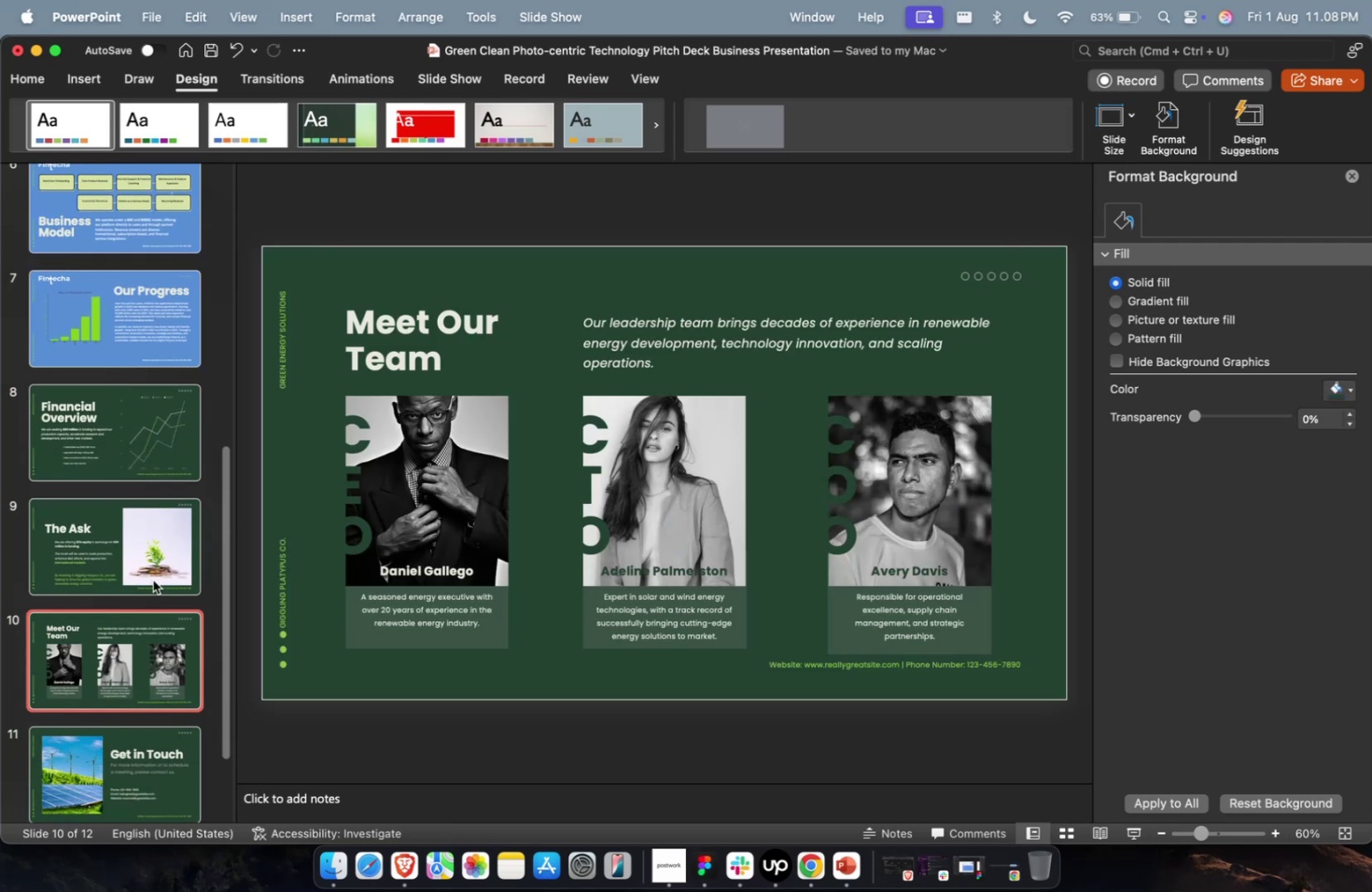 
left_click([166, 498])
 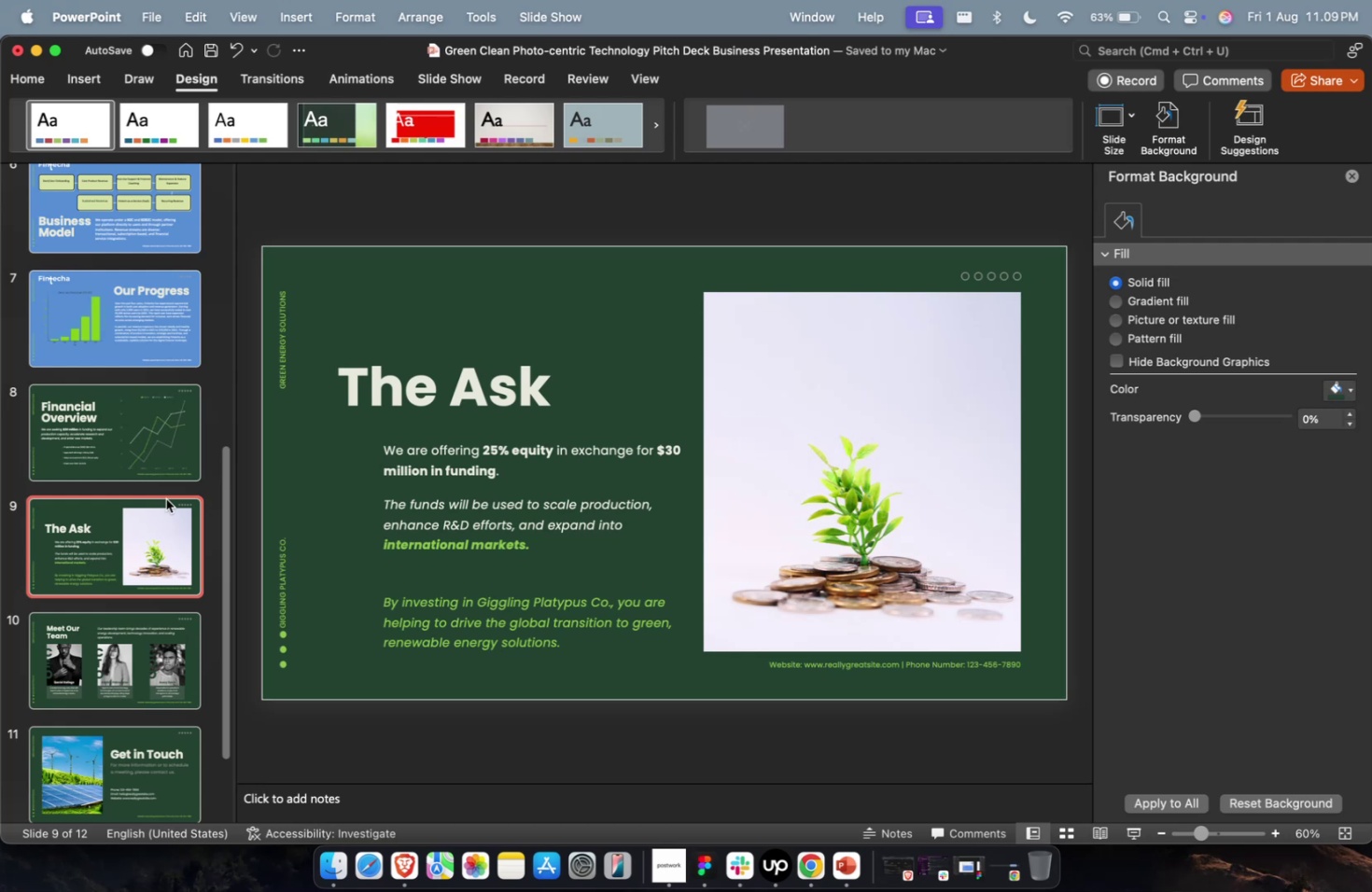 
wait(41.83)
 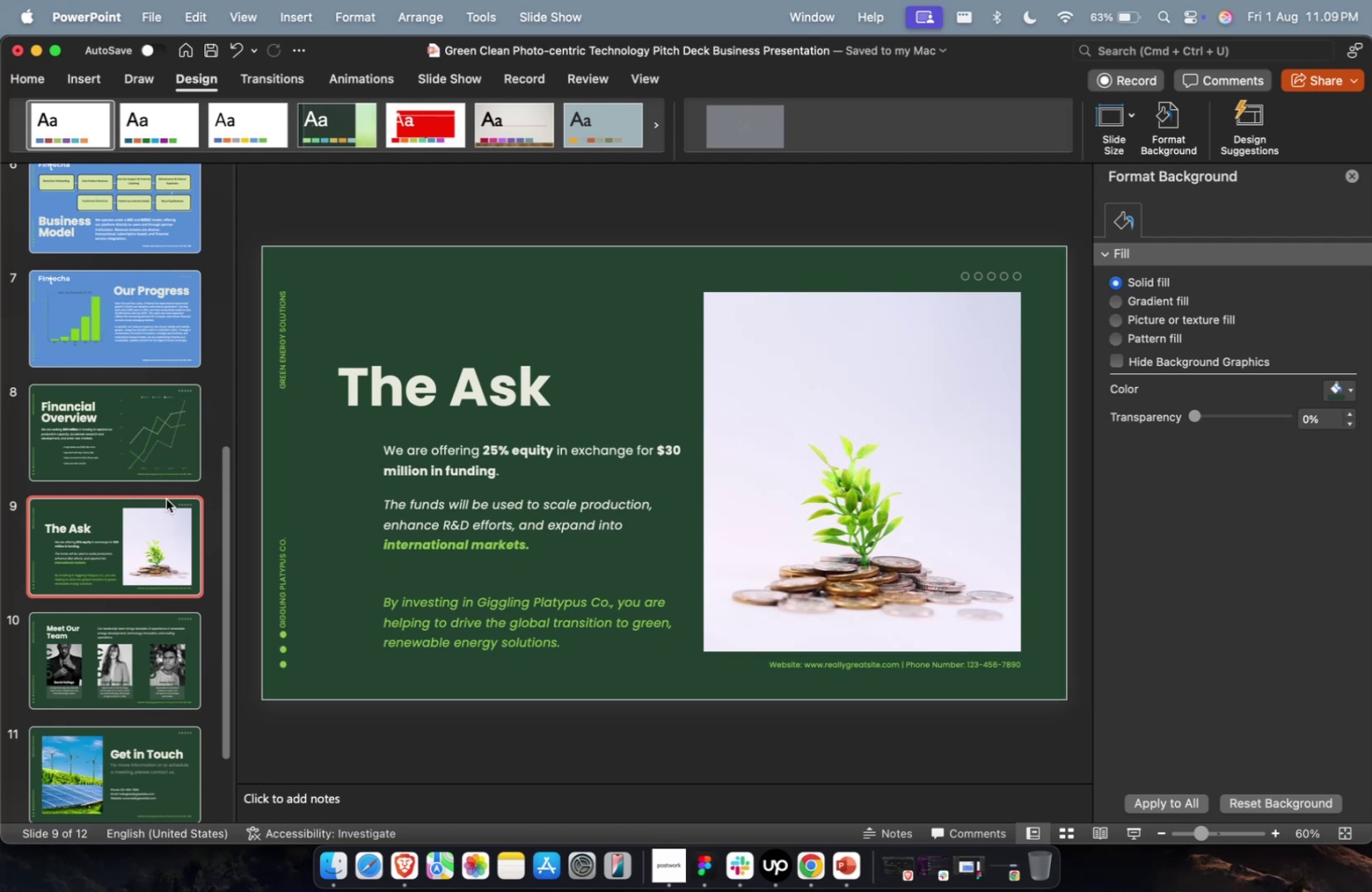 
left_click([118, 383])
 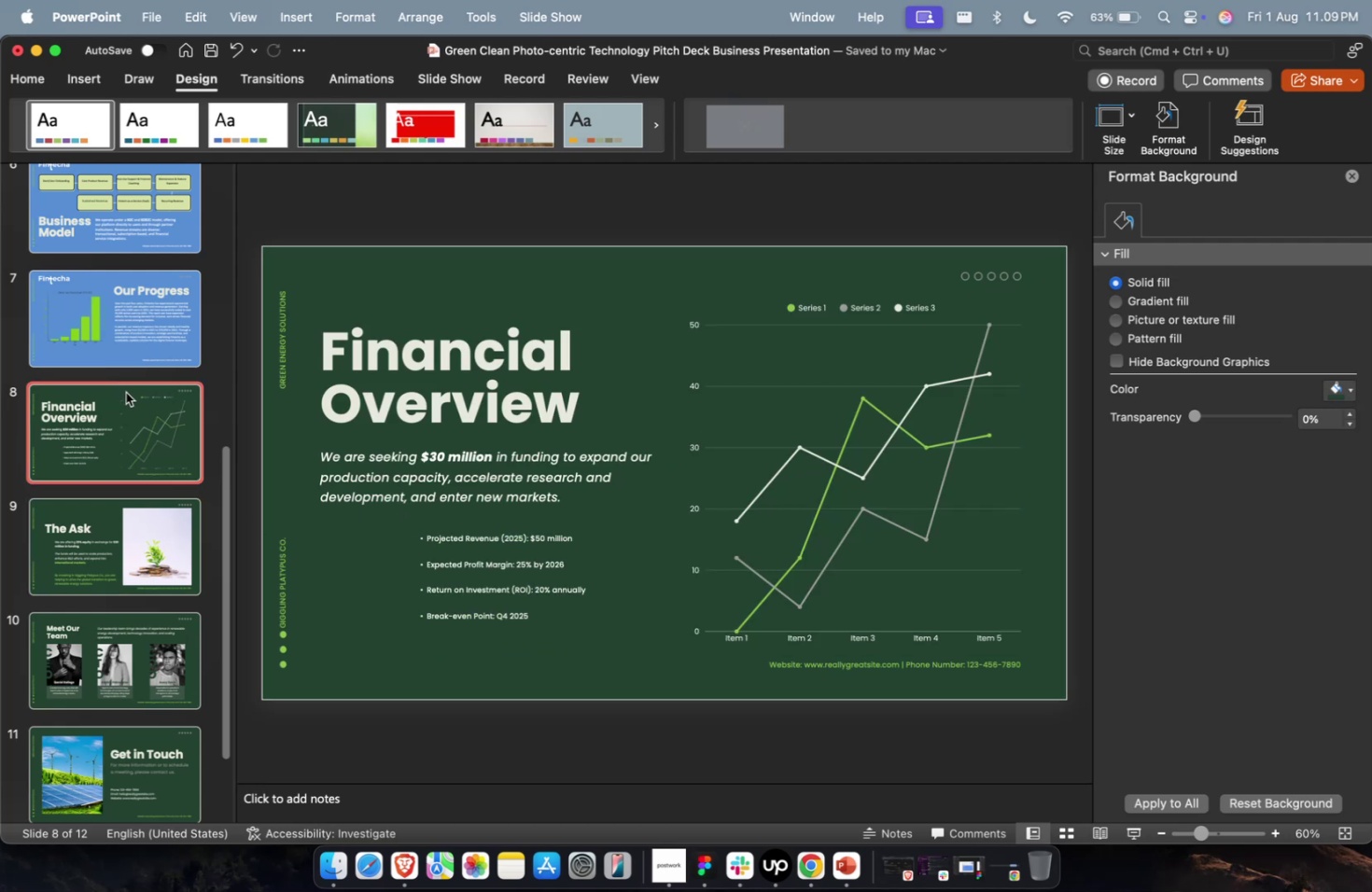 
key(Meta+CommandLeft)
 